 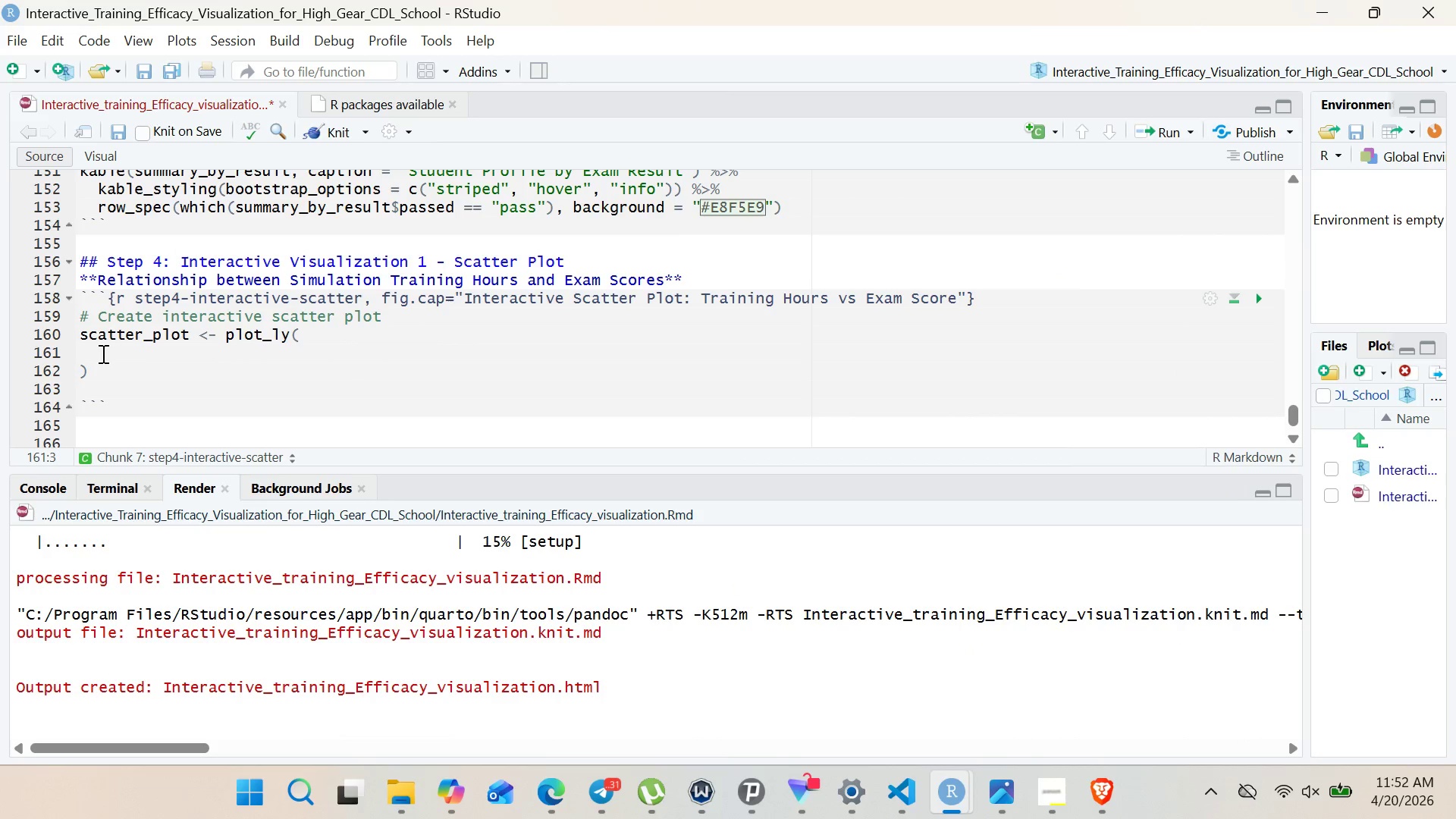 
hold_key(key=ShiftRight, duration=0.84)
 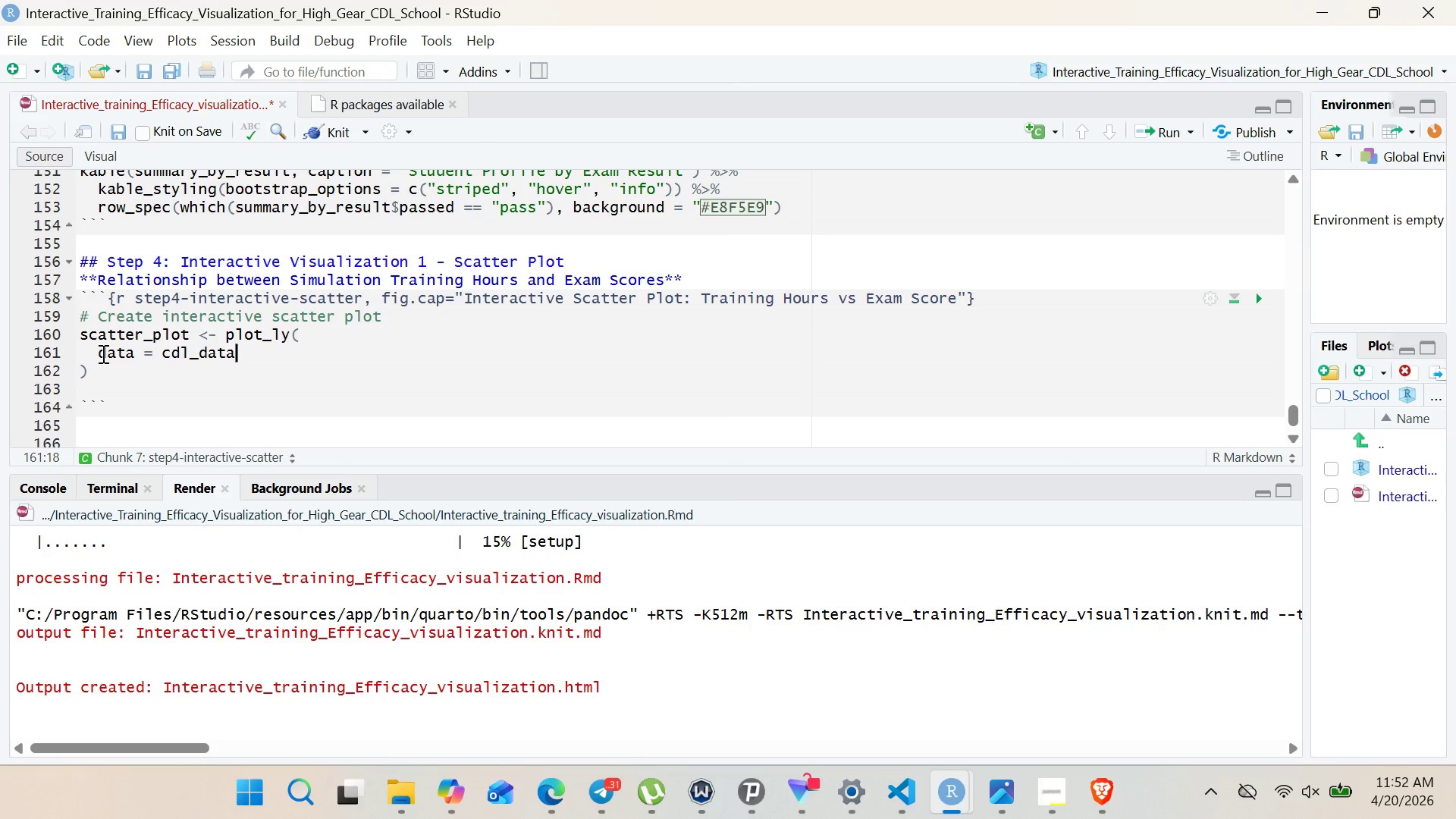 
key(Enter)
 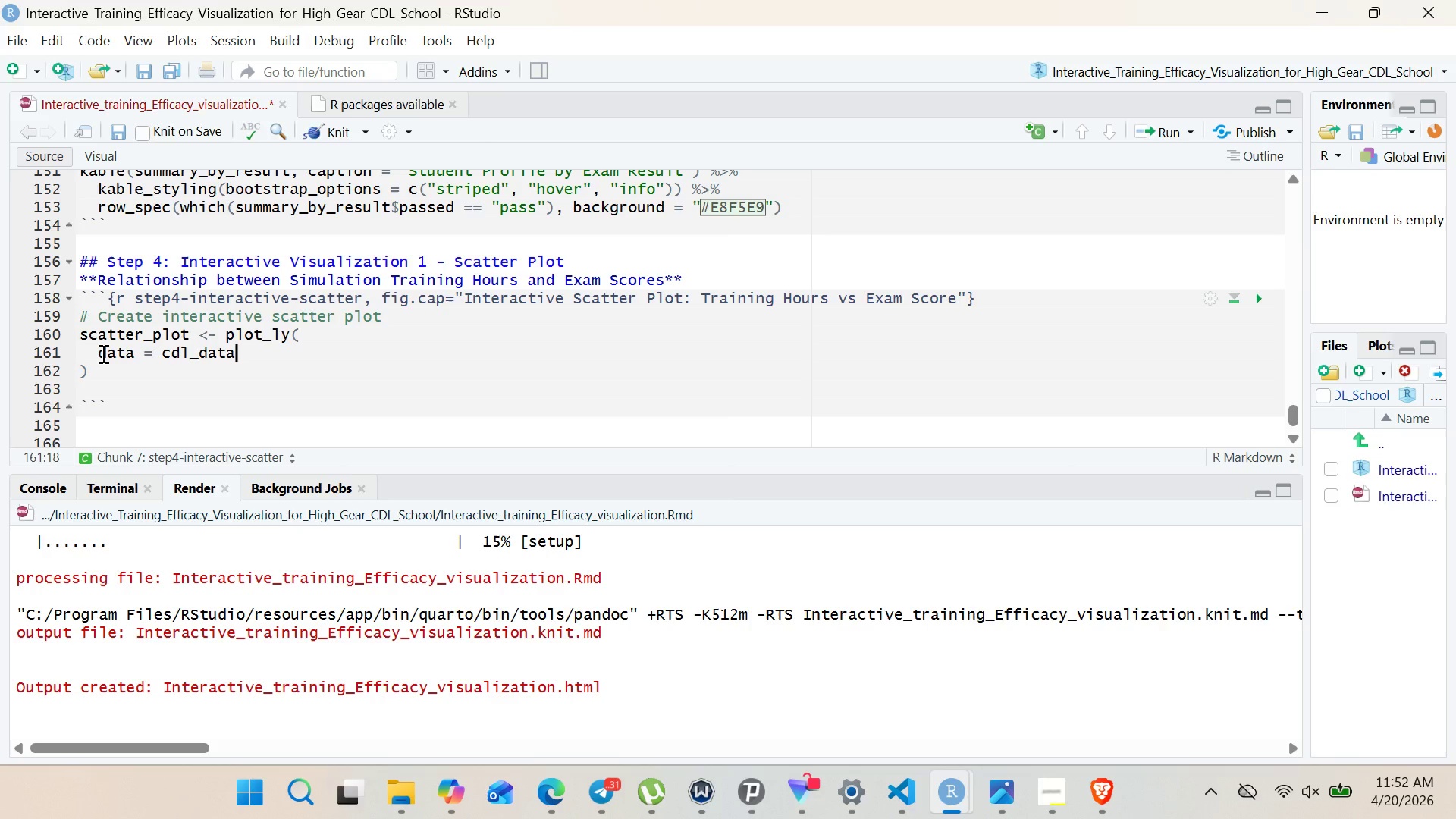 
key(Comma)
 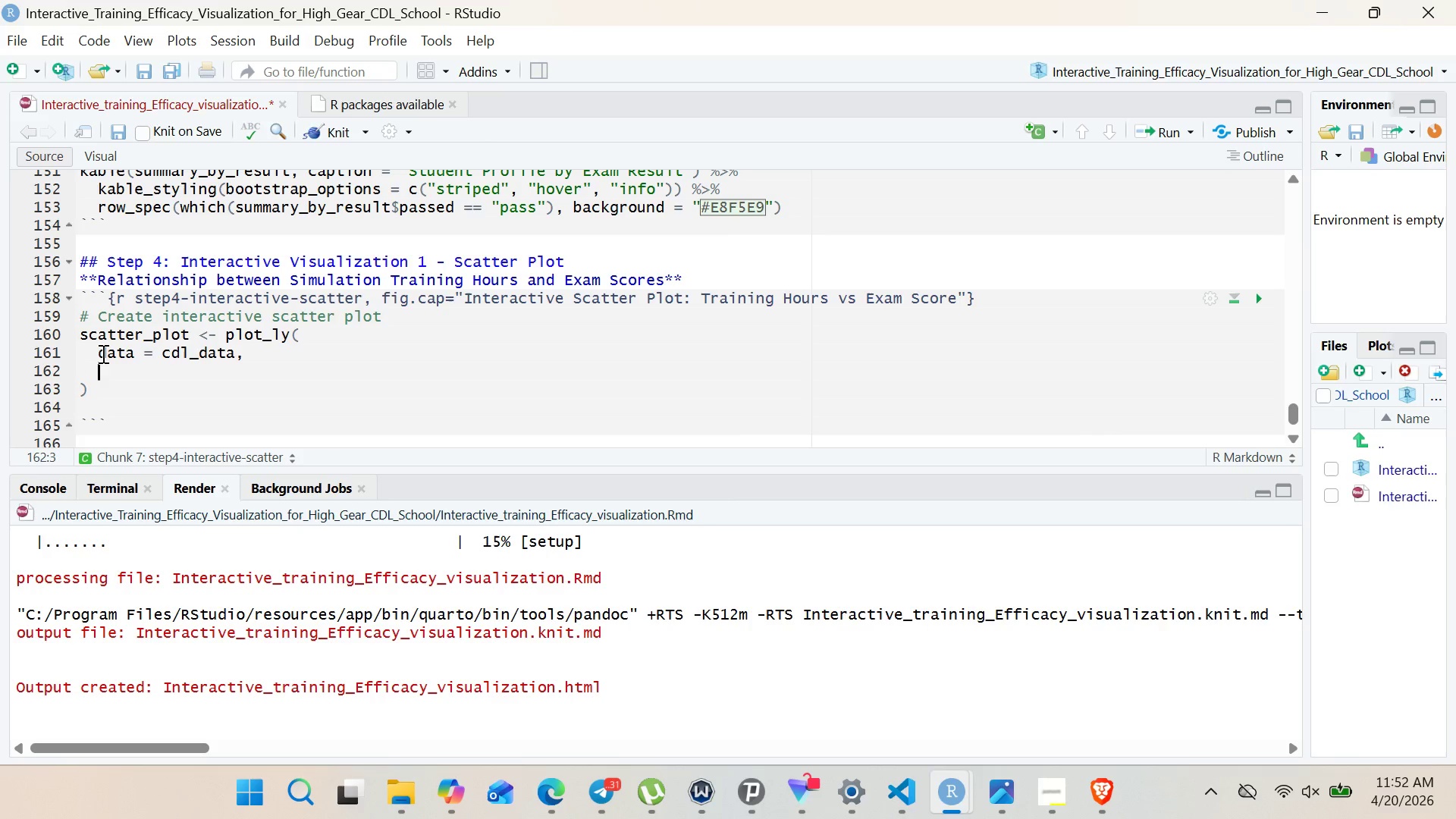 
key(Enter)
 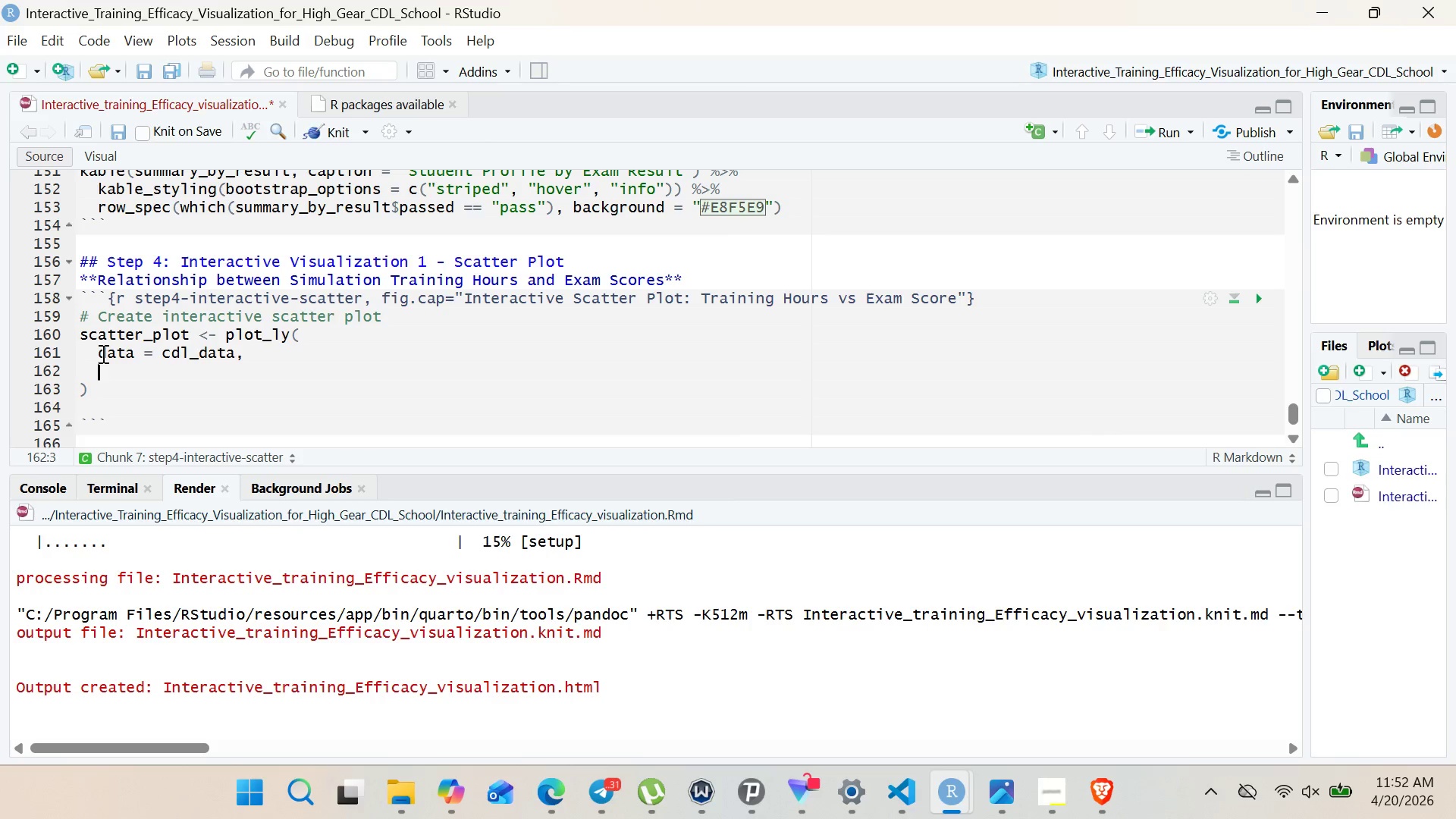 
key(X)
 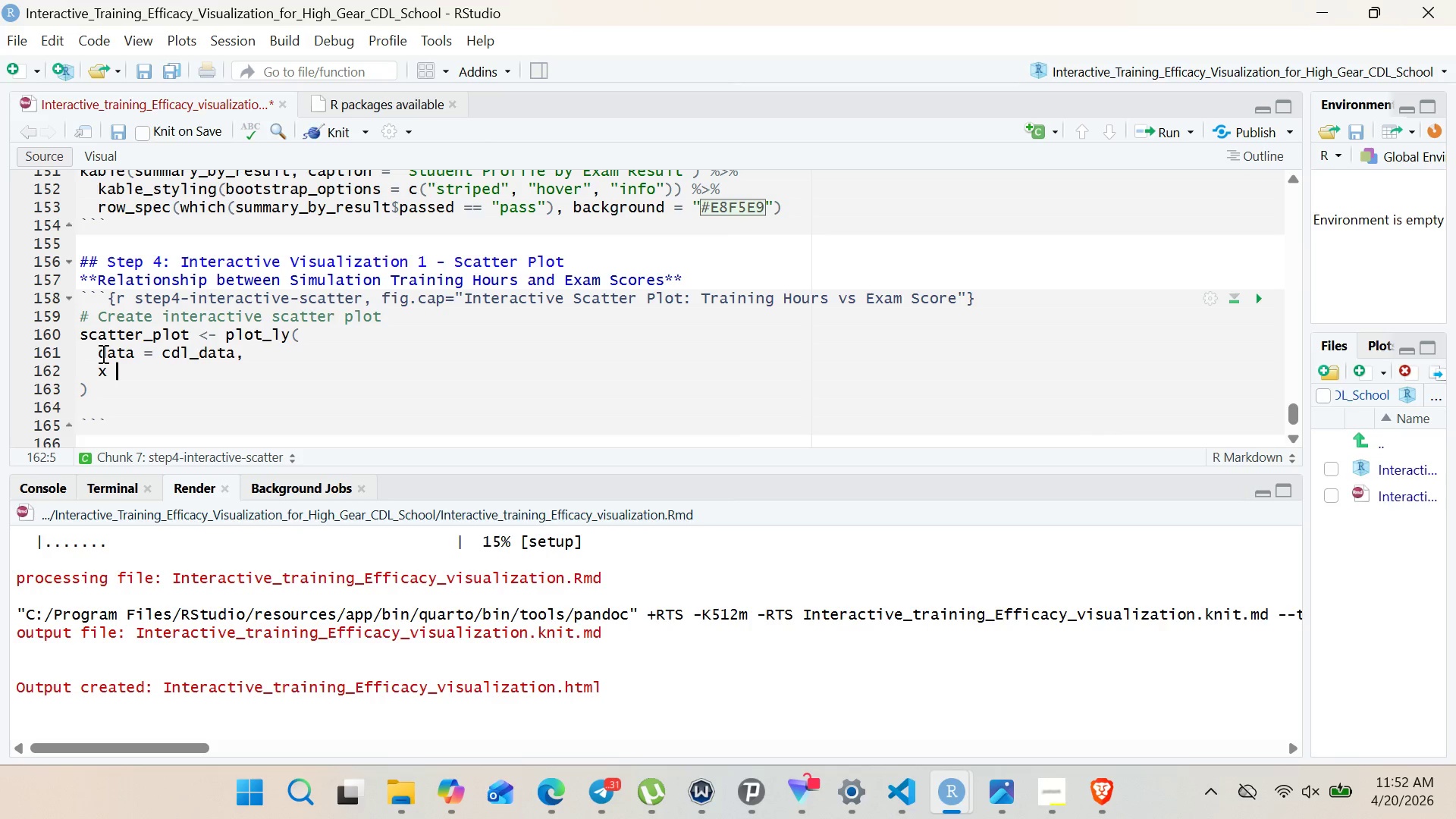 
key(Space)
 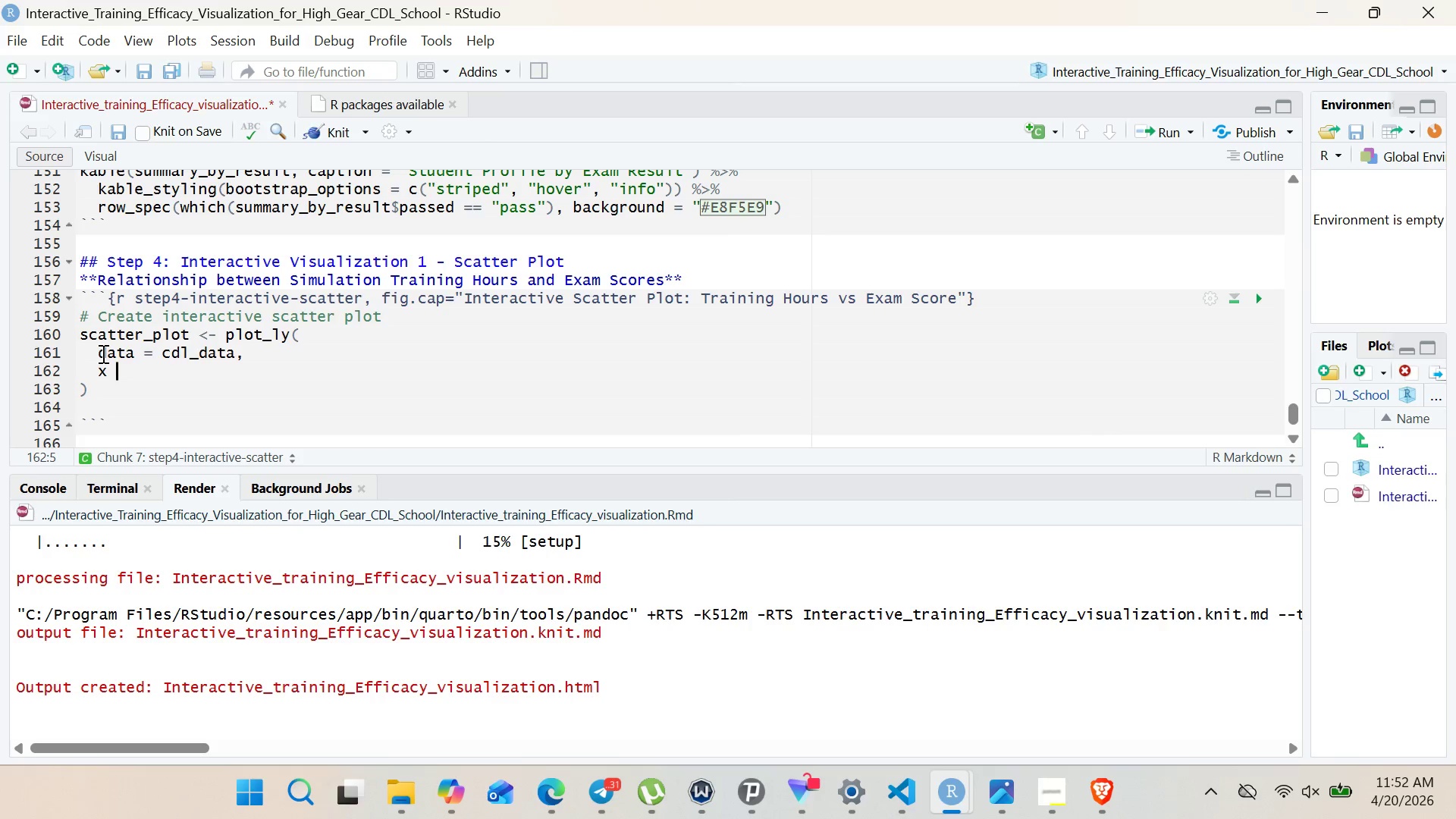 
key(Equal)
 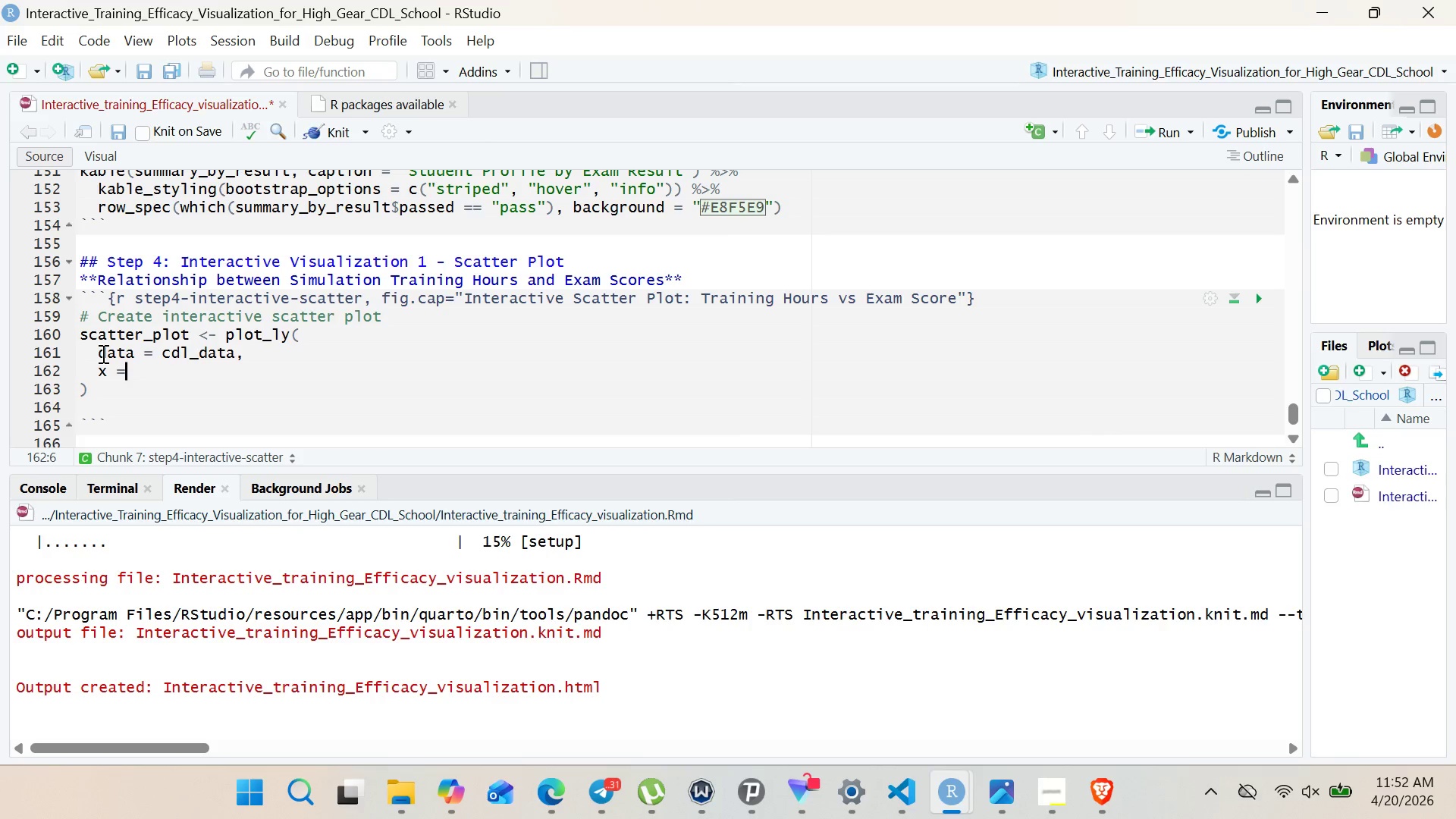 
key(Space)
 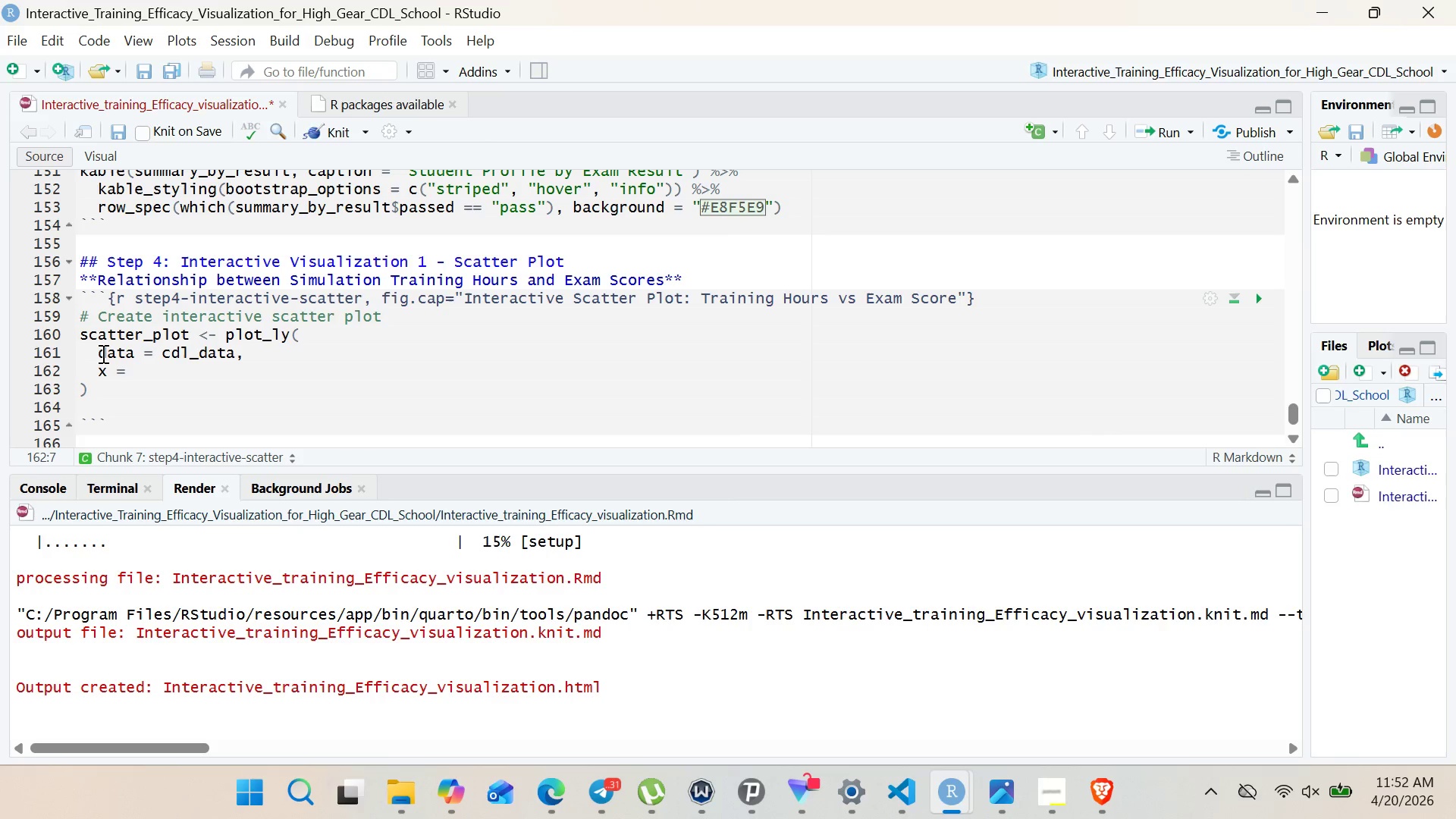 
key(Minus)
 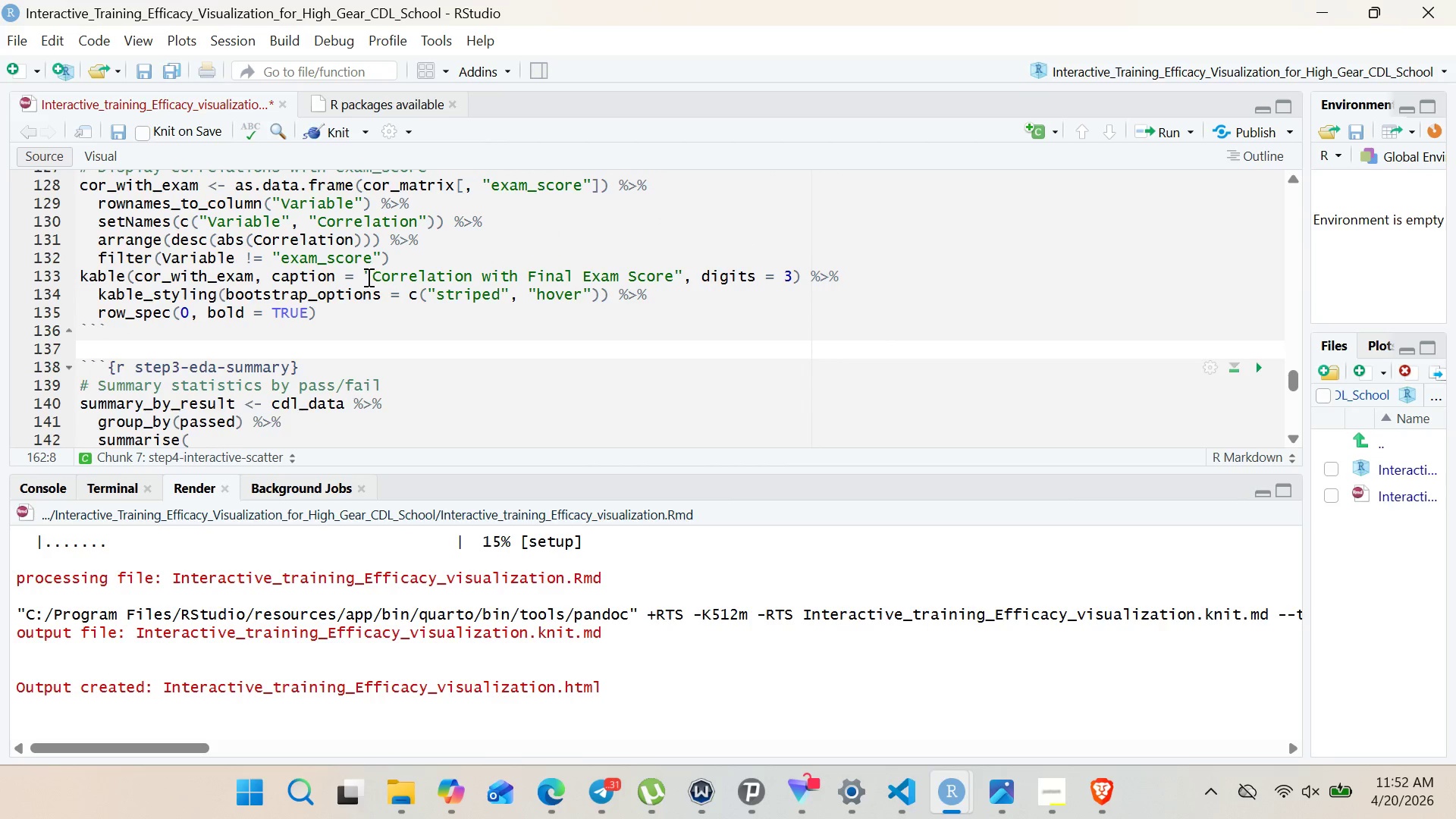 
wait(5.36)
 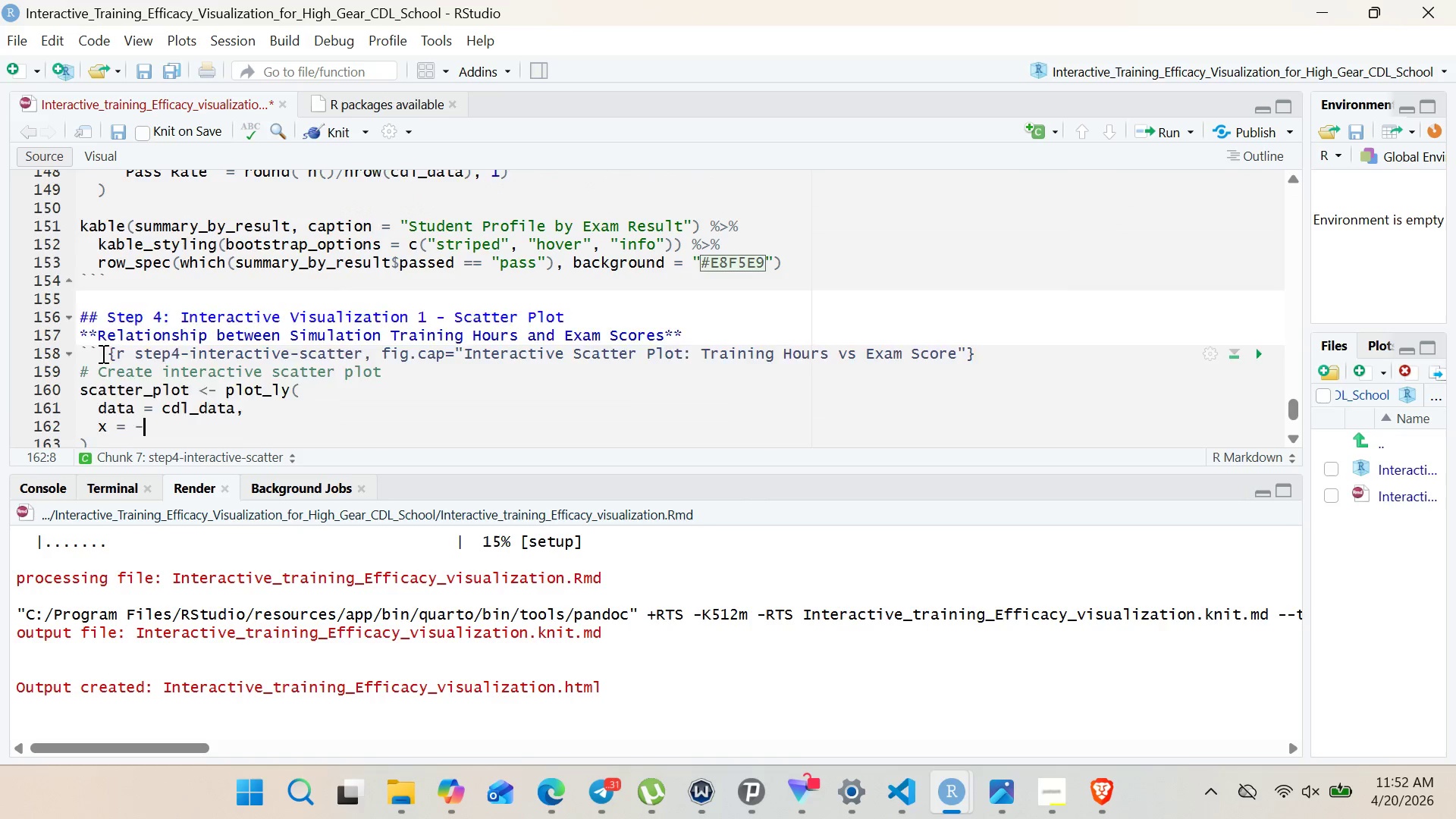 
double_click([367, 277])
 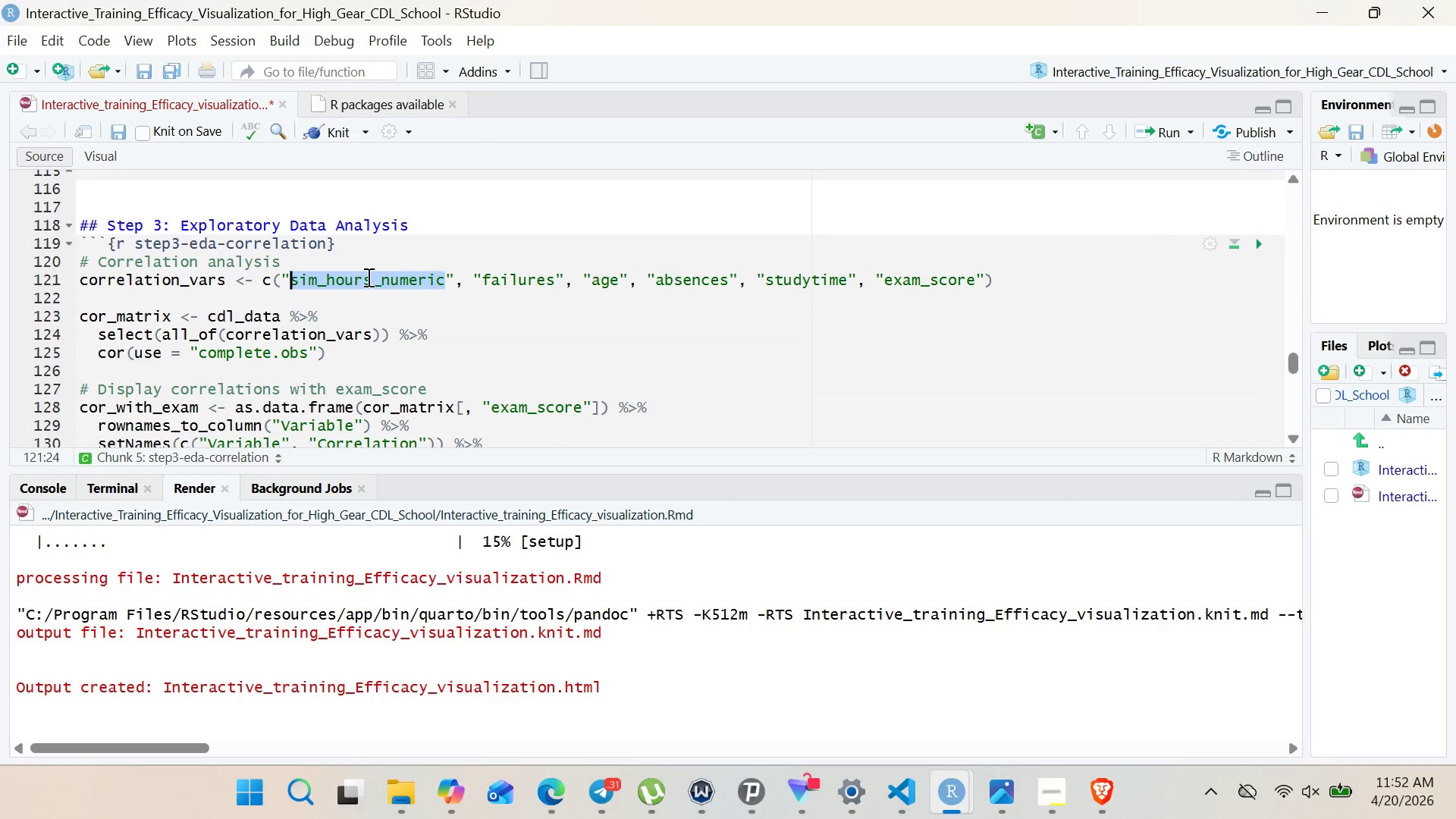 
key(Control+C)
 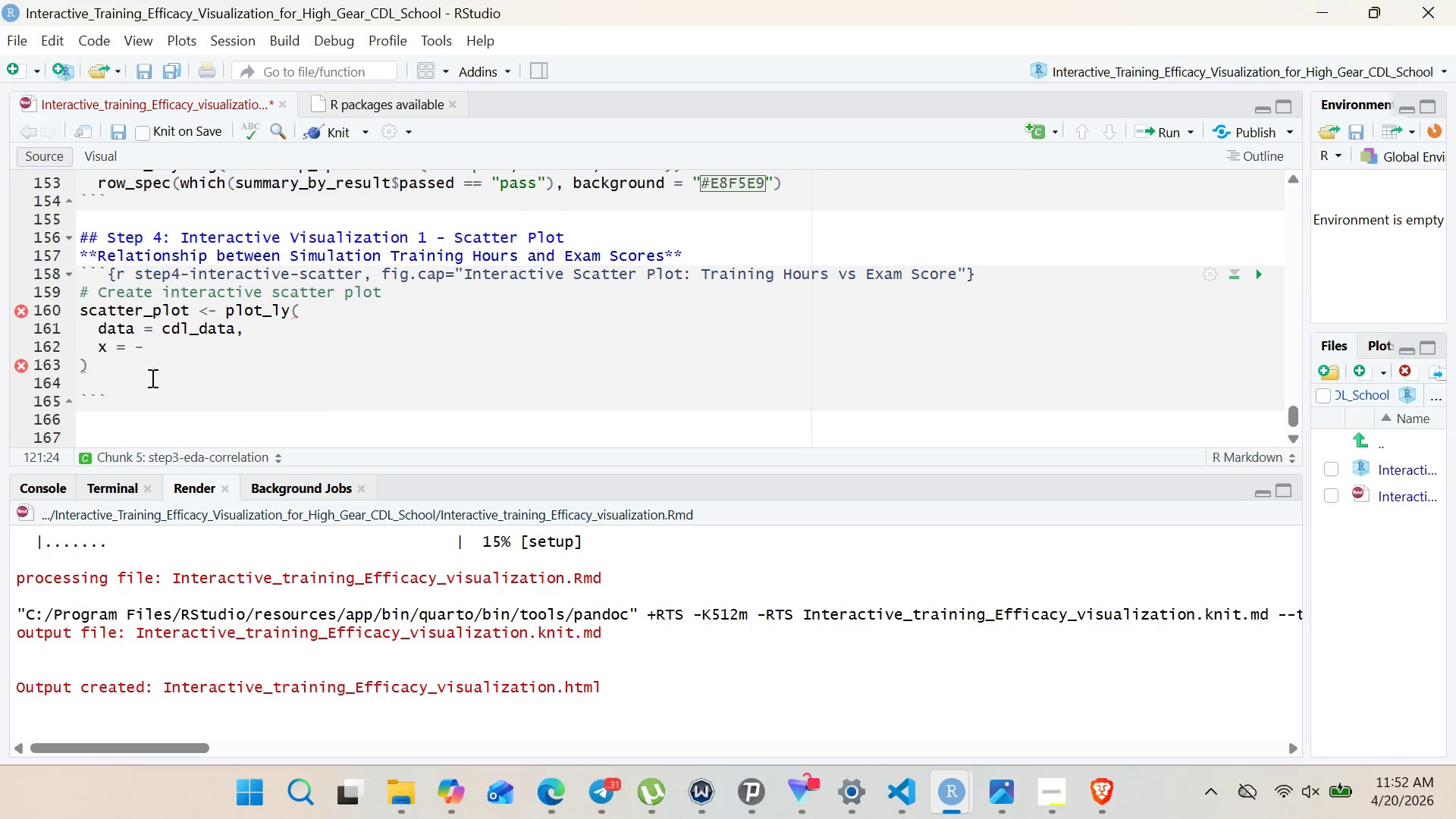 
left_click([156, 347])
 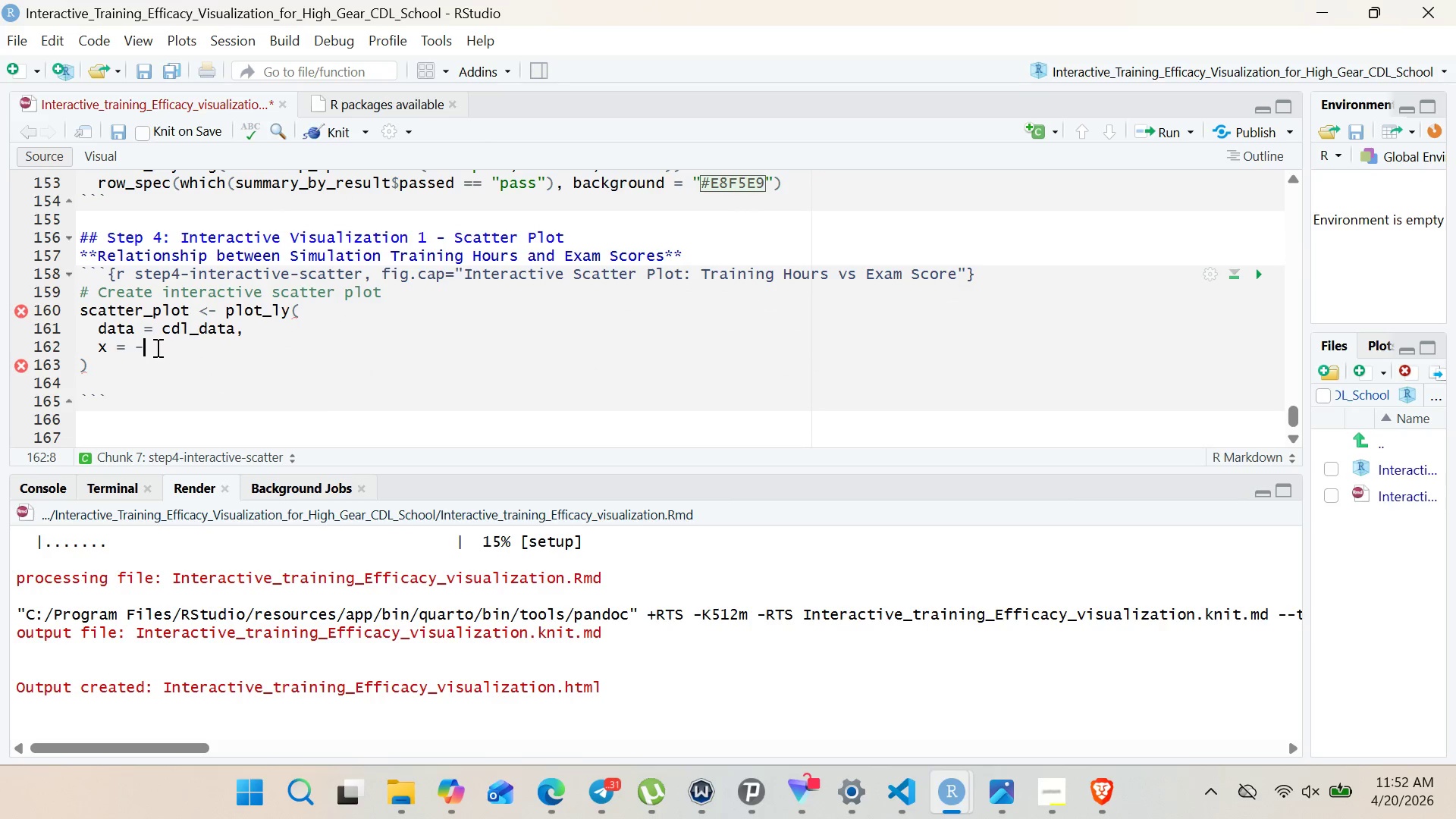 
key(Control+V)
 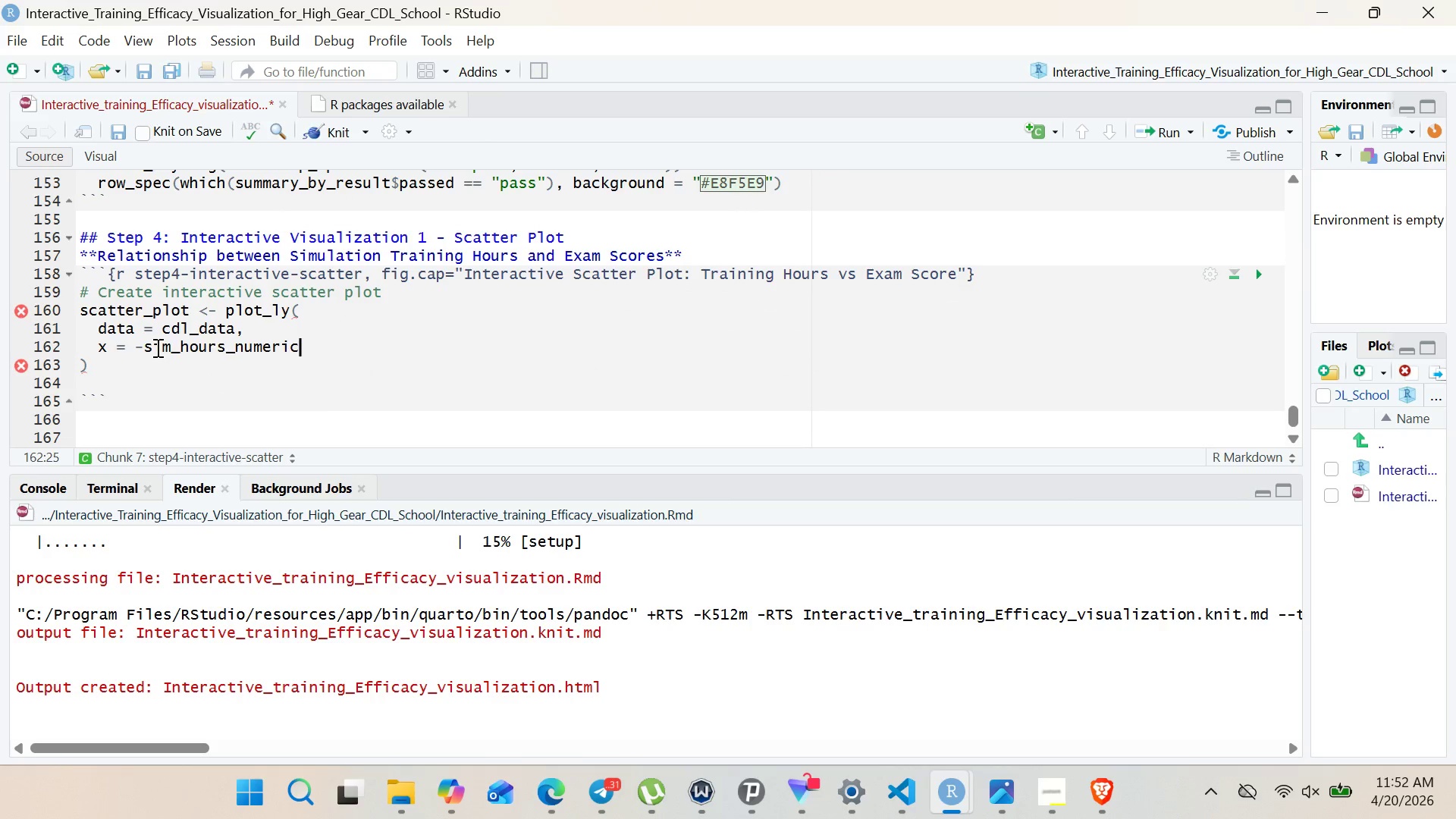 
key(Control+Comma)
 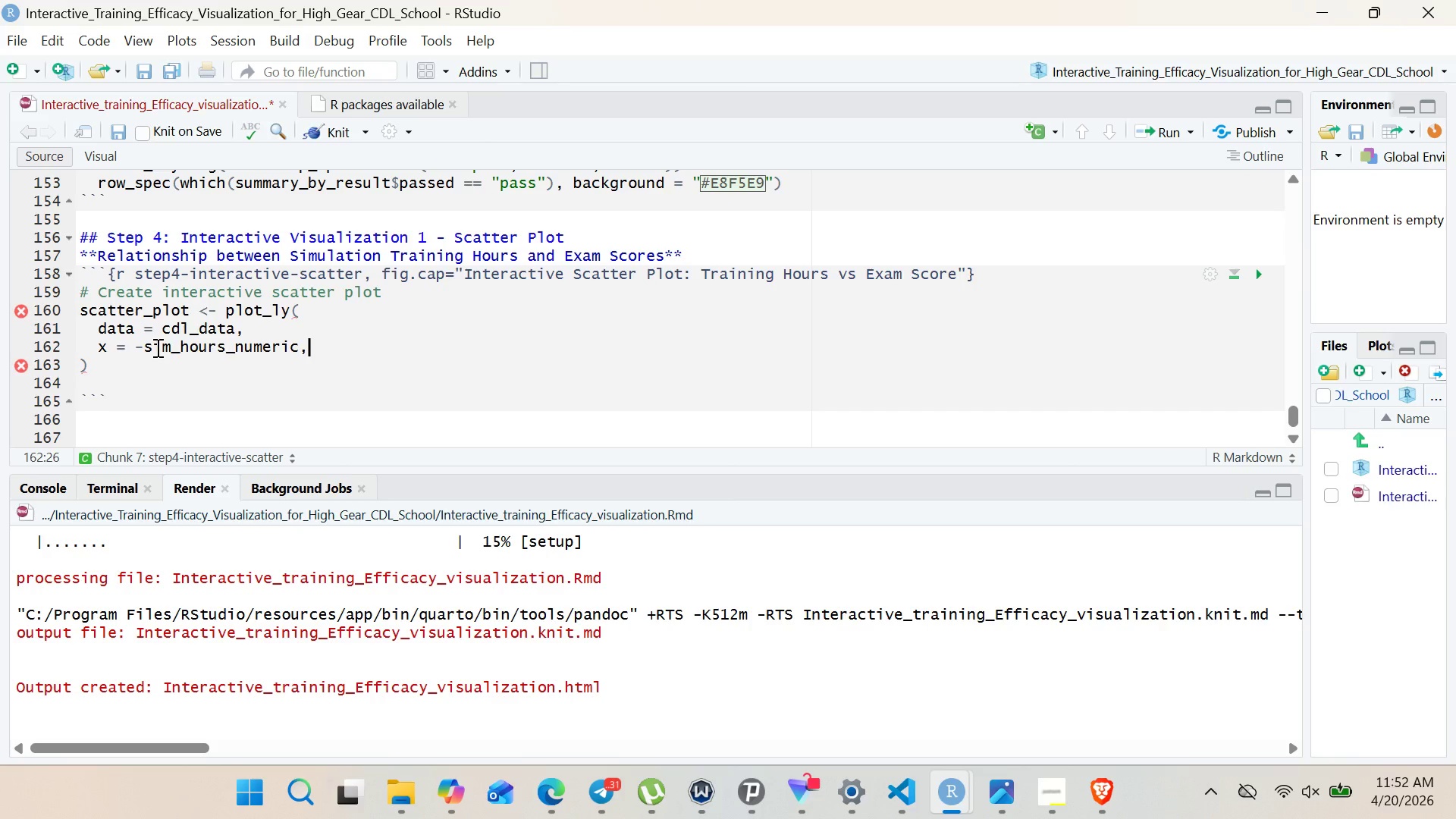 
key(Control+Enter)
 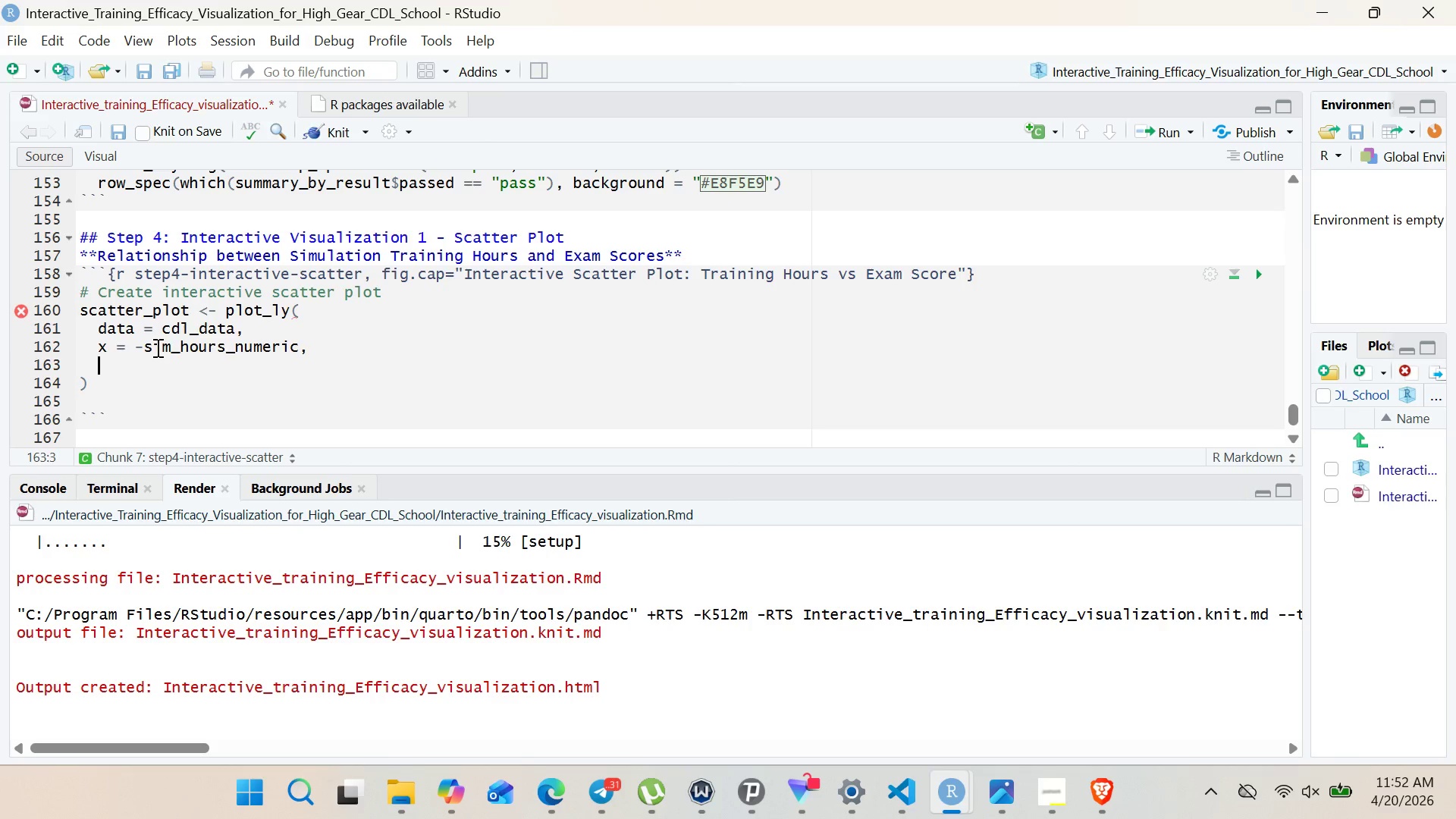 
type(y = -exam_score,)
 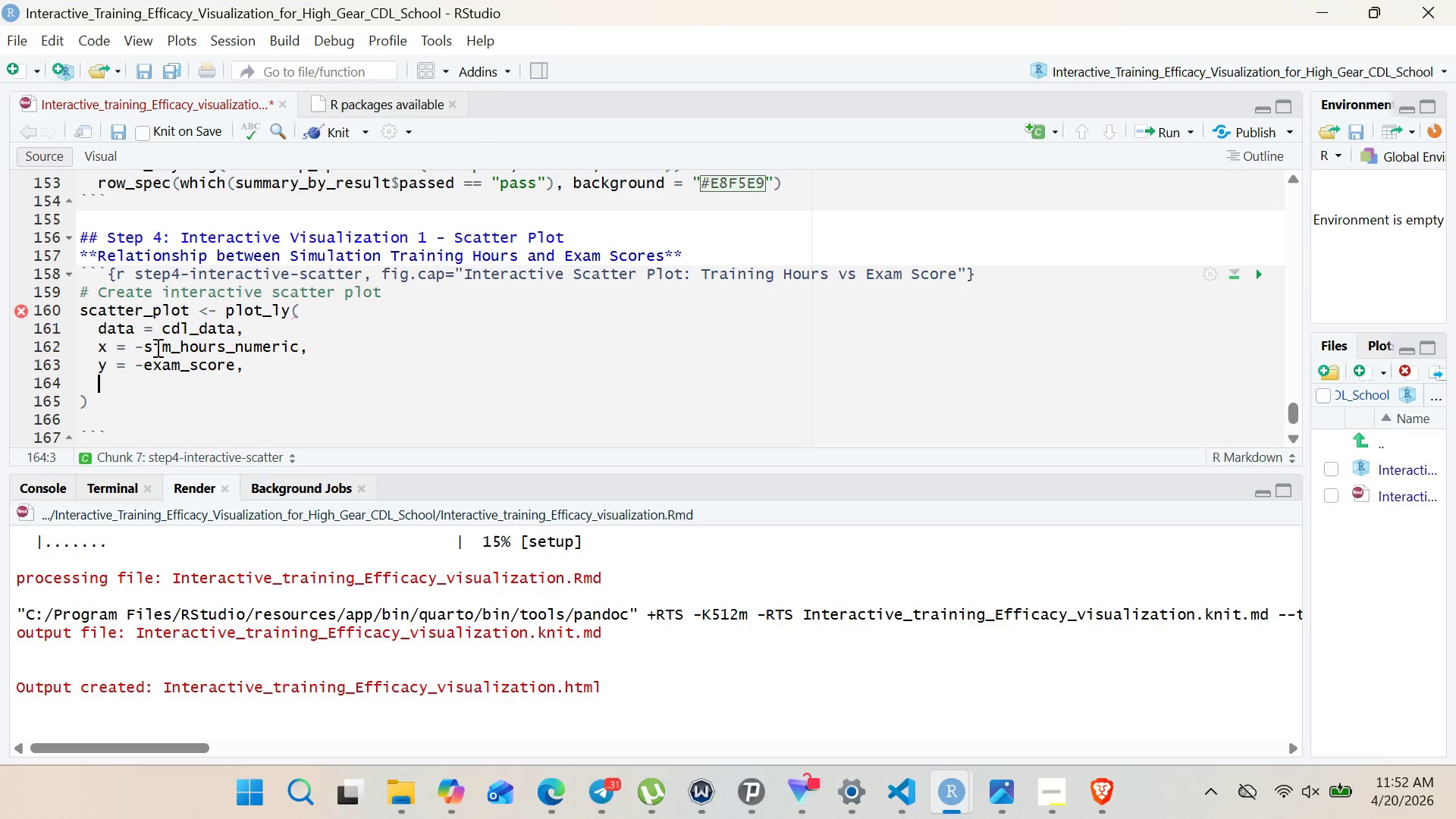 
 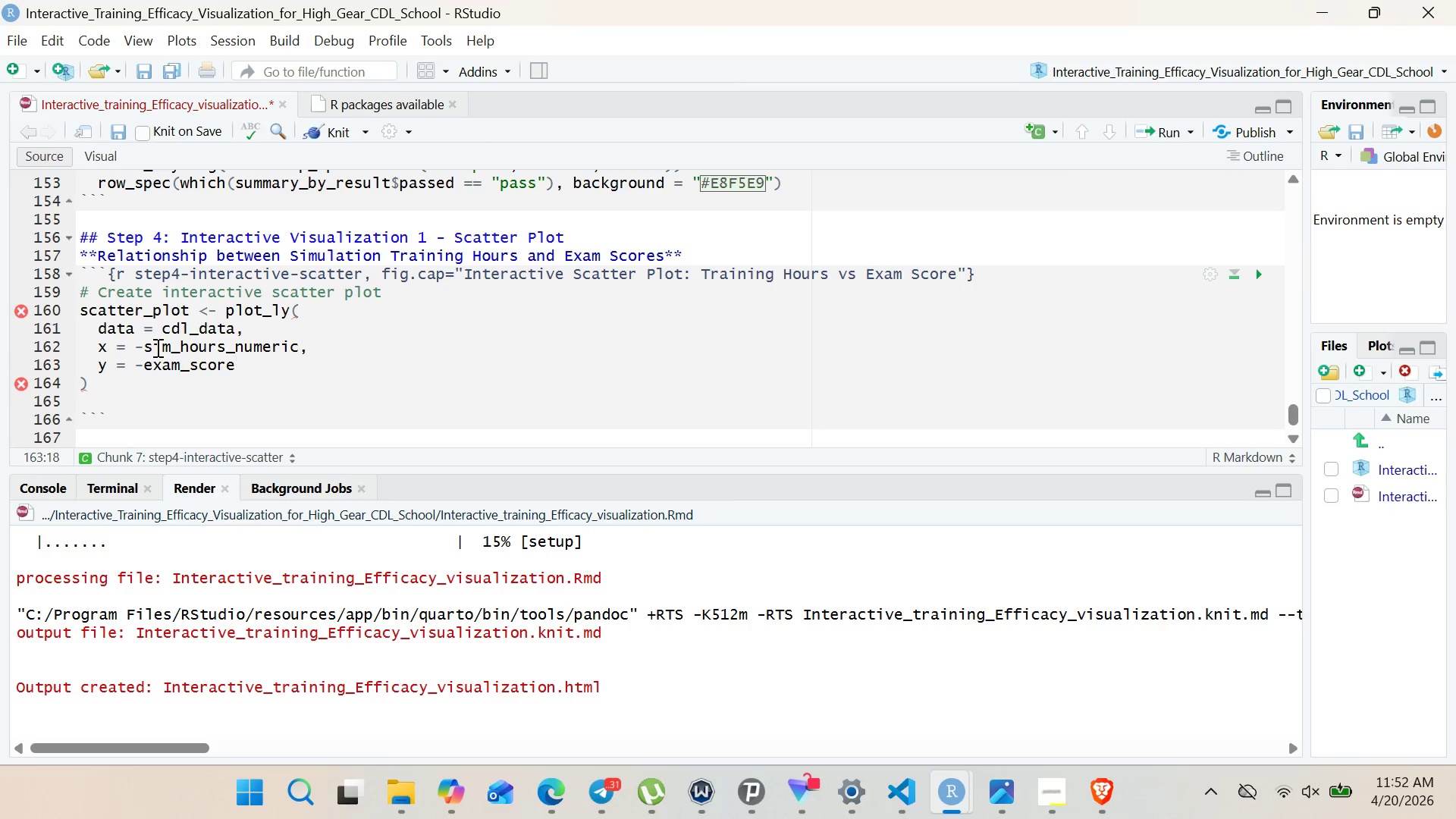 
key(Enter)
 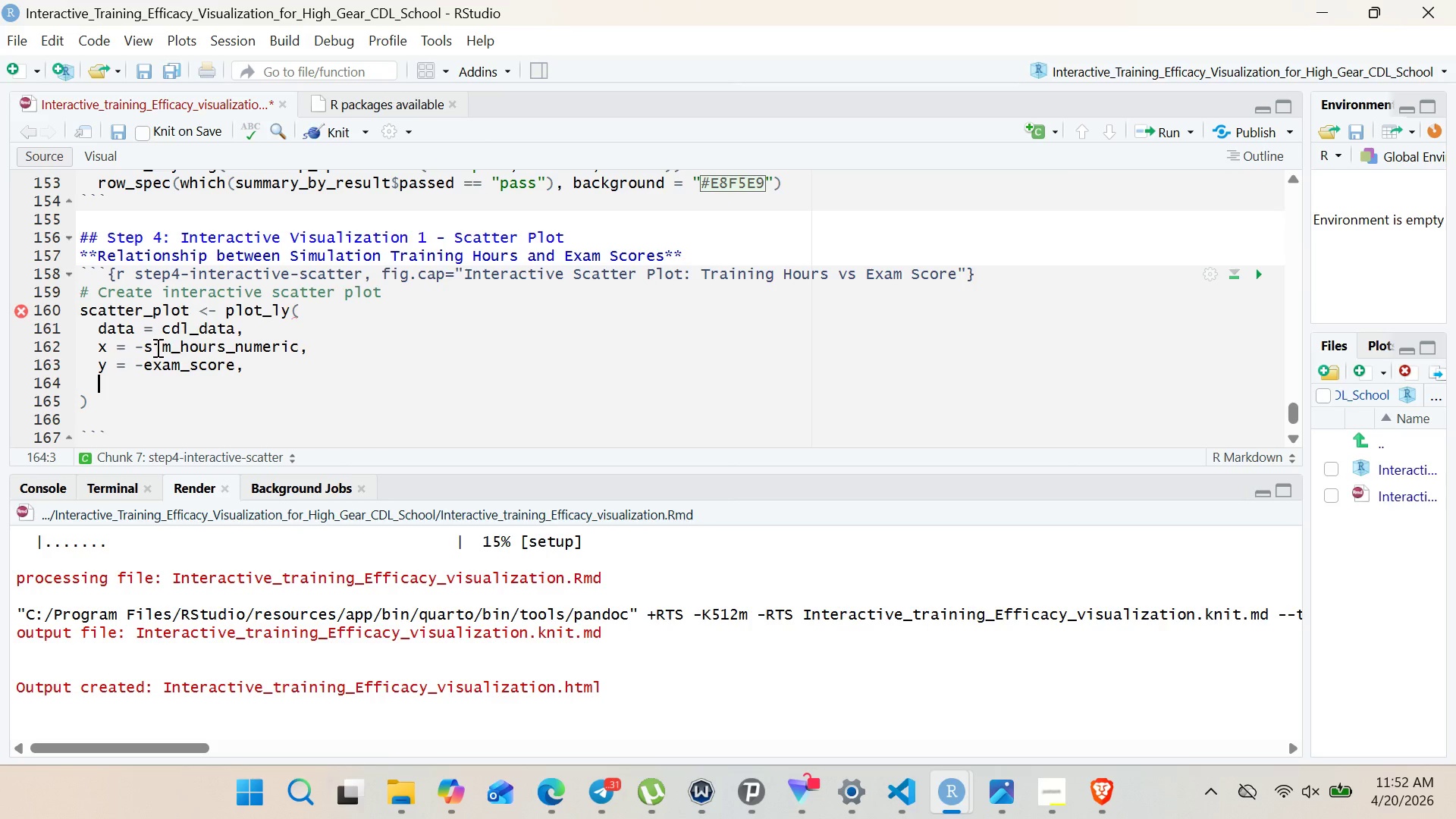 
type(type = '')
 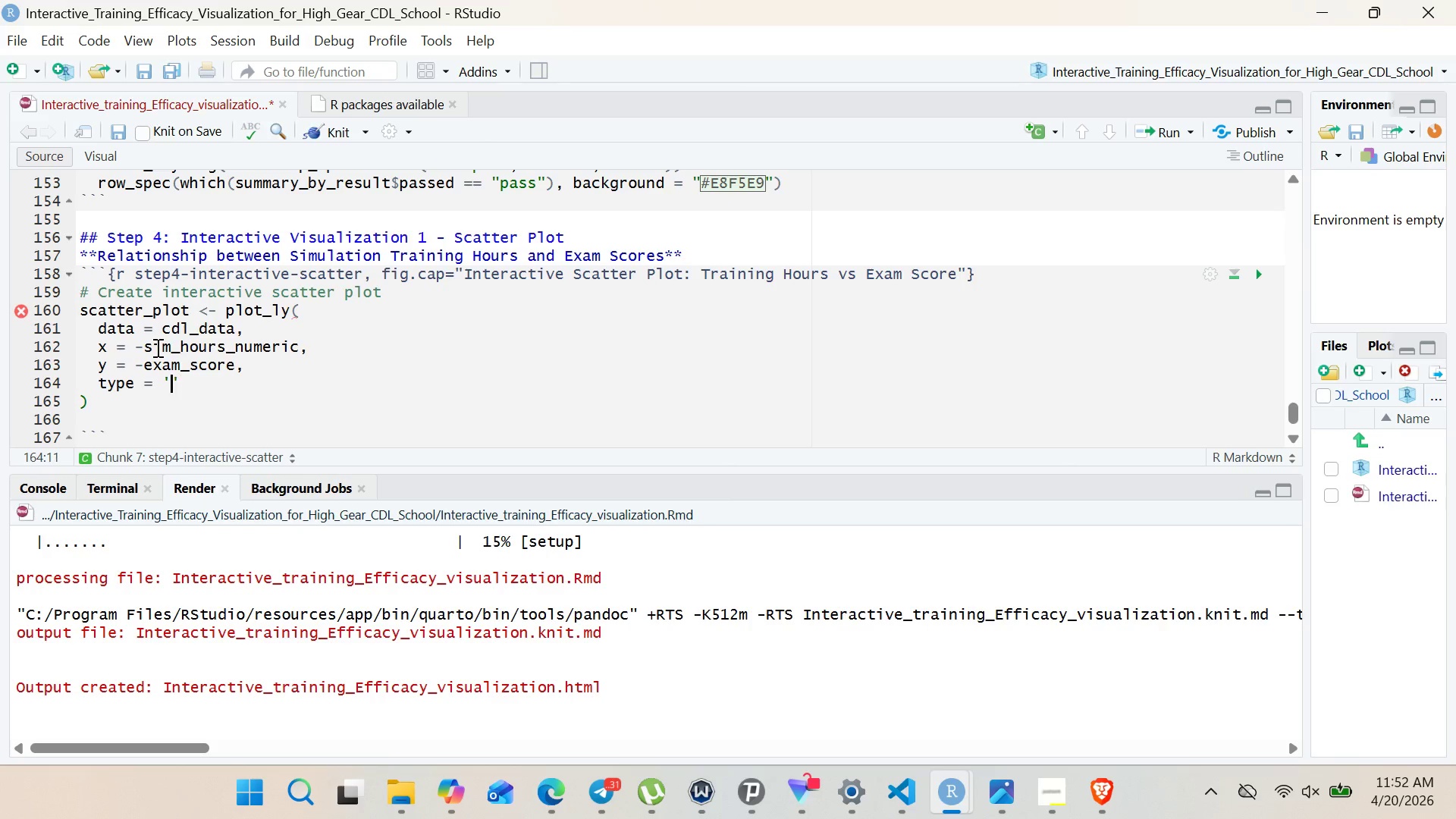 
key(ArrowLeft)
 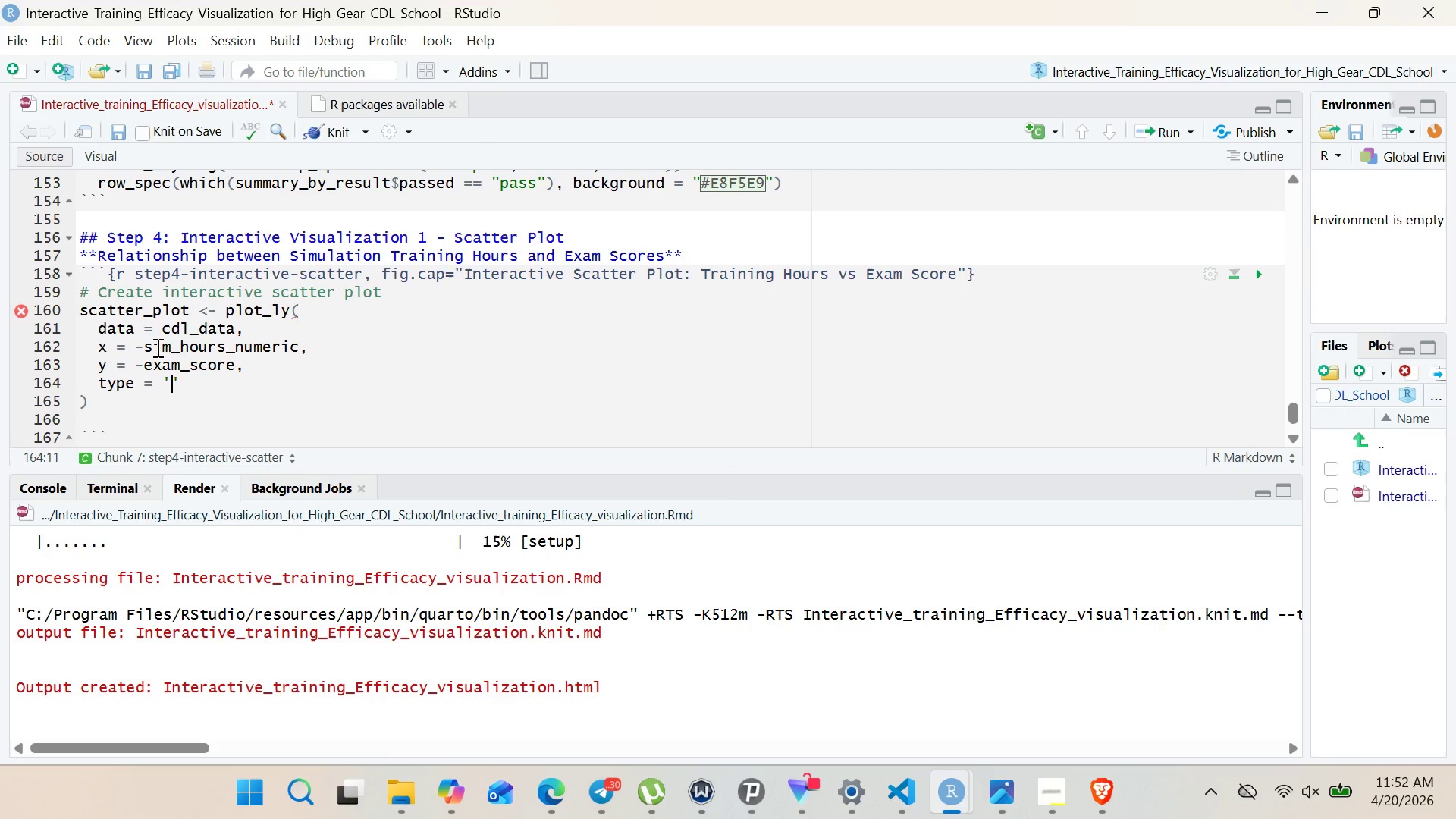 
type(scatter)
 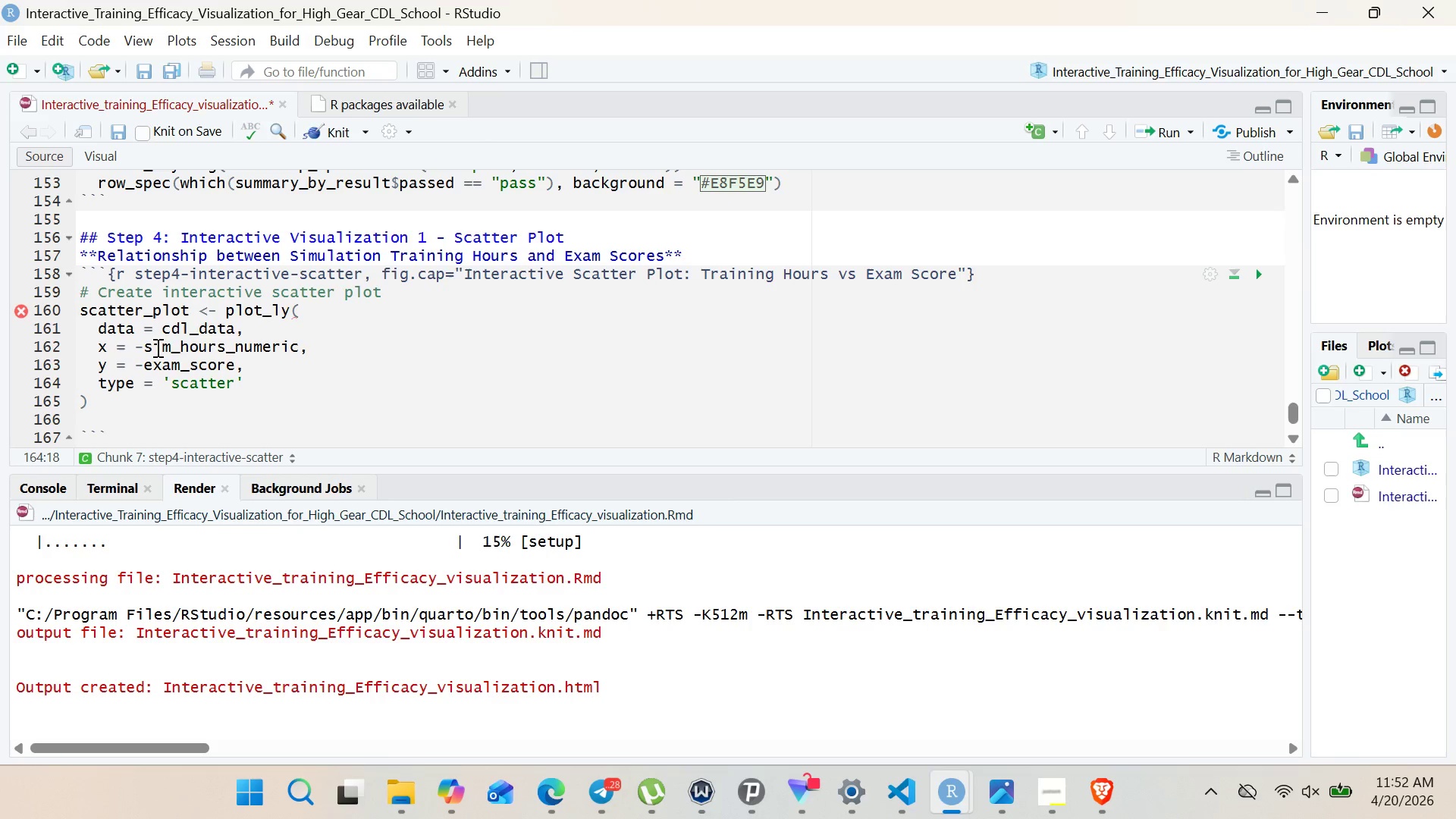 
key(ArrowRight)
 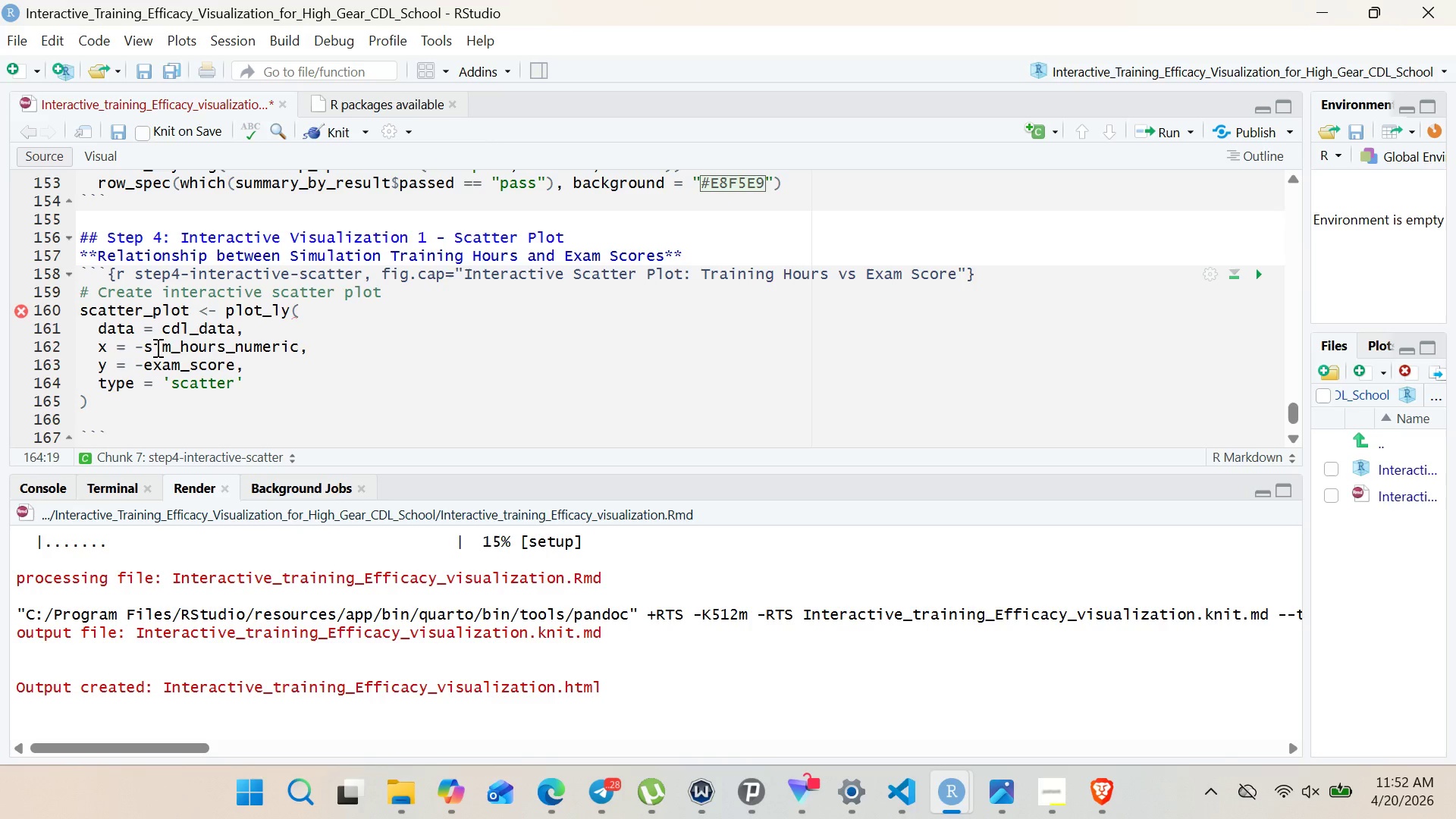 
key(Comma)
 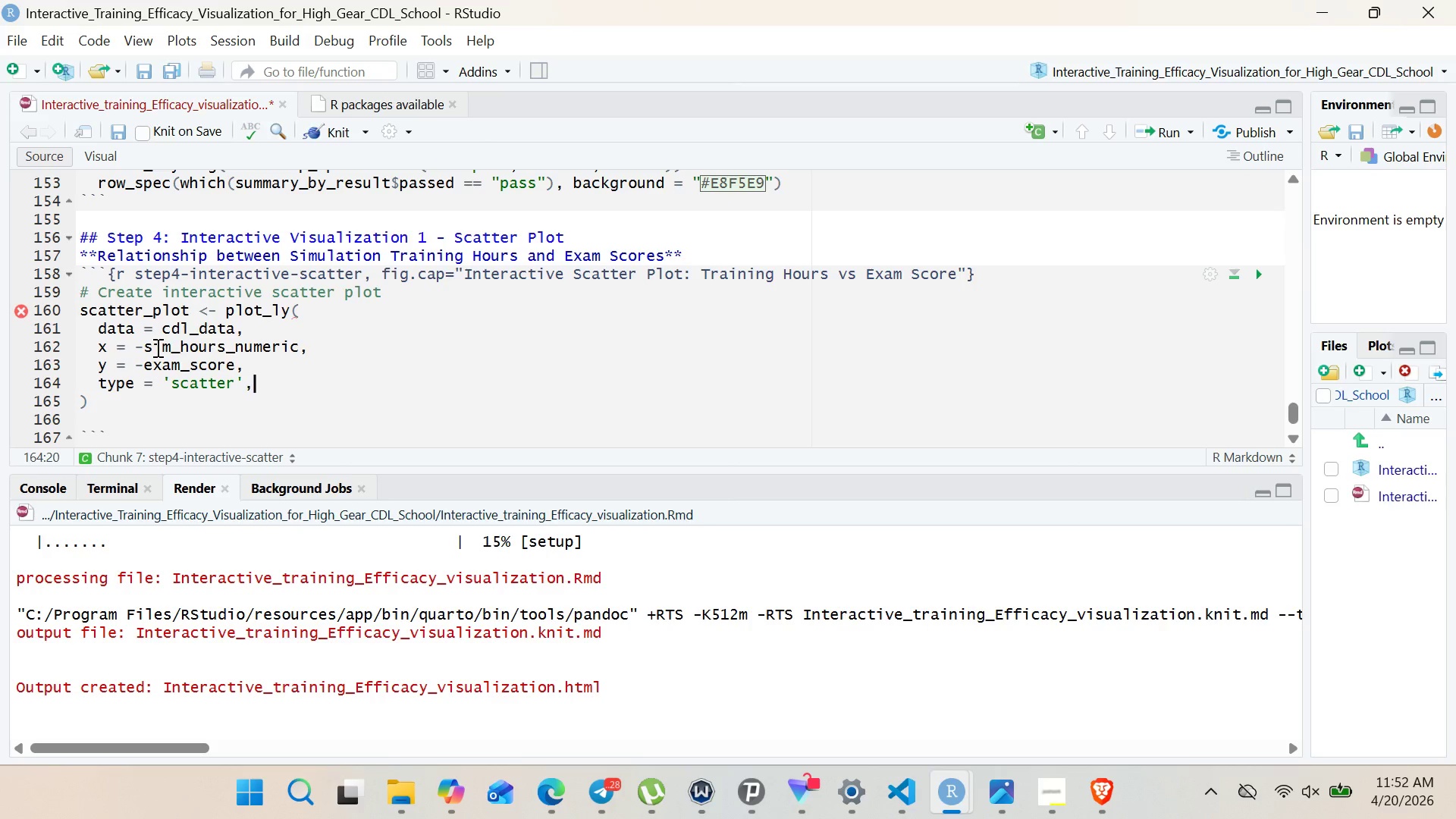 
key(Enter)
 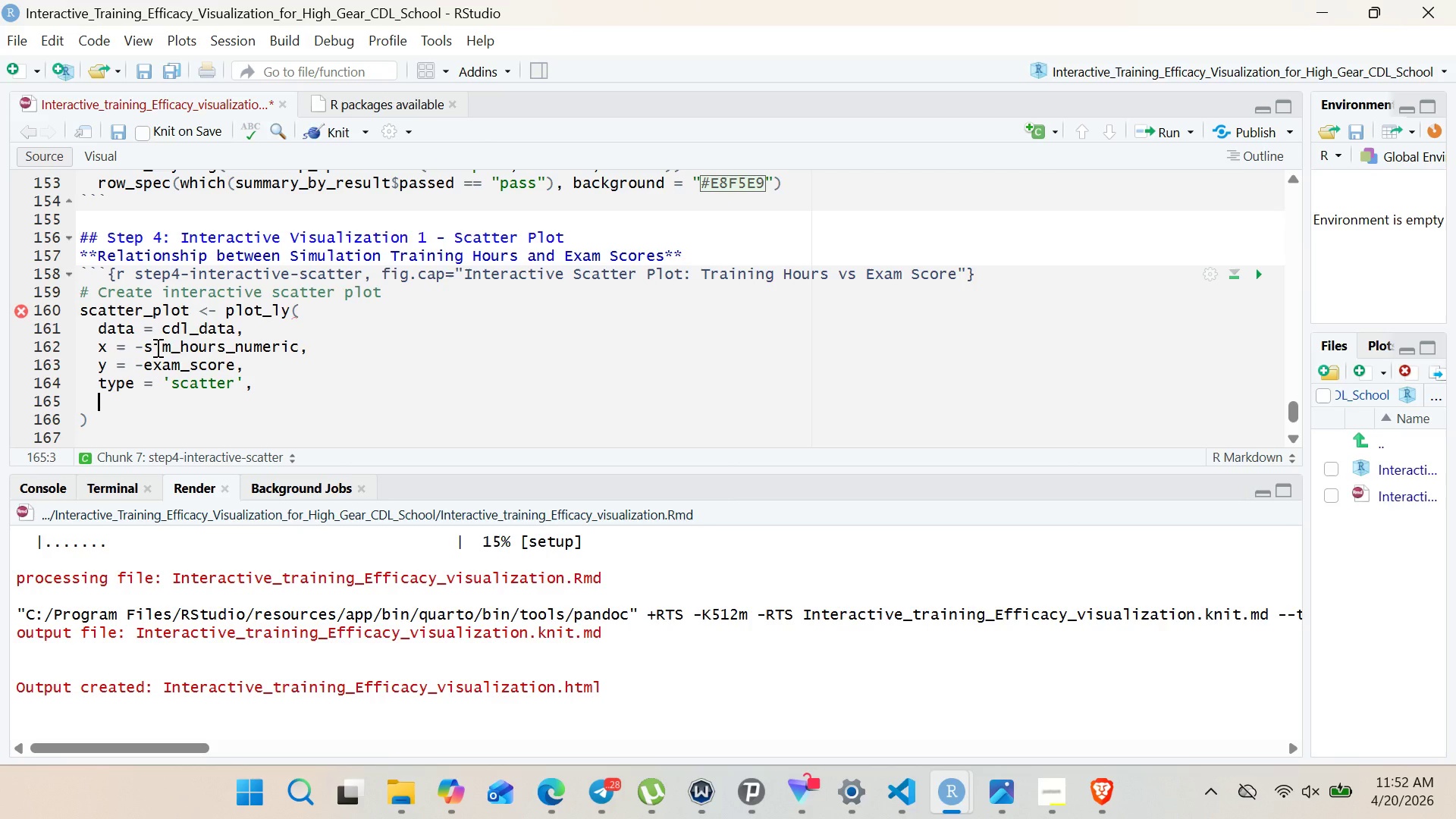 
type(mode = '')
 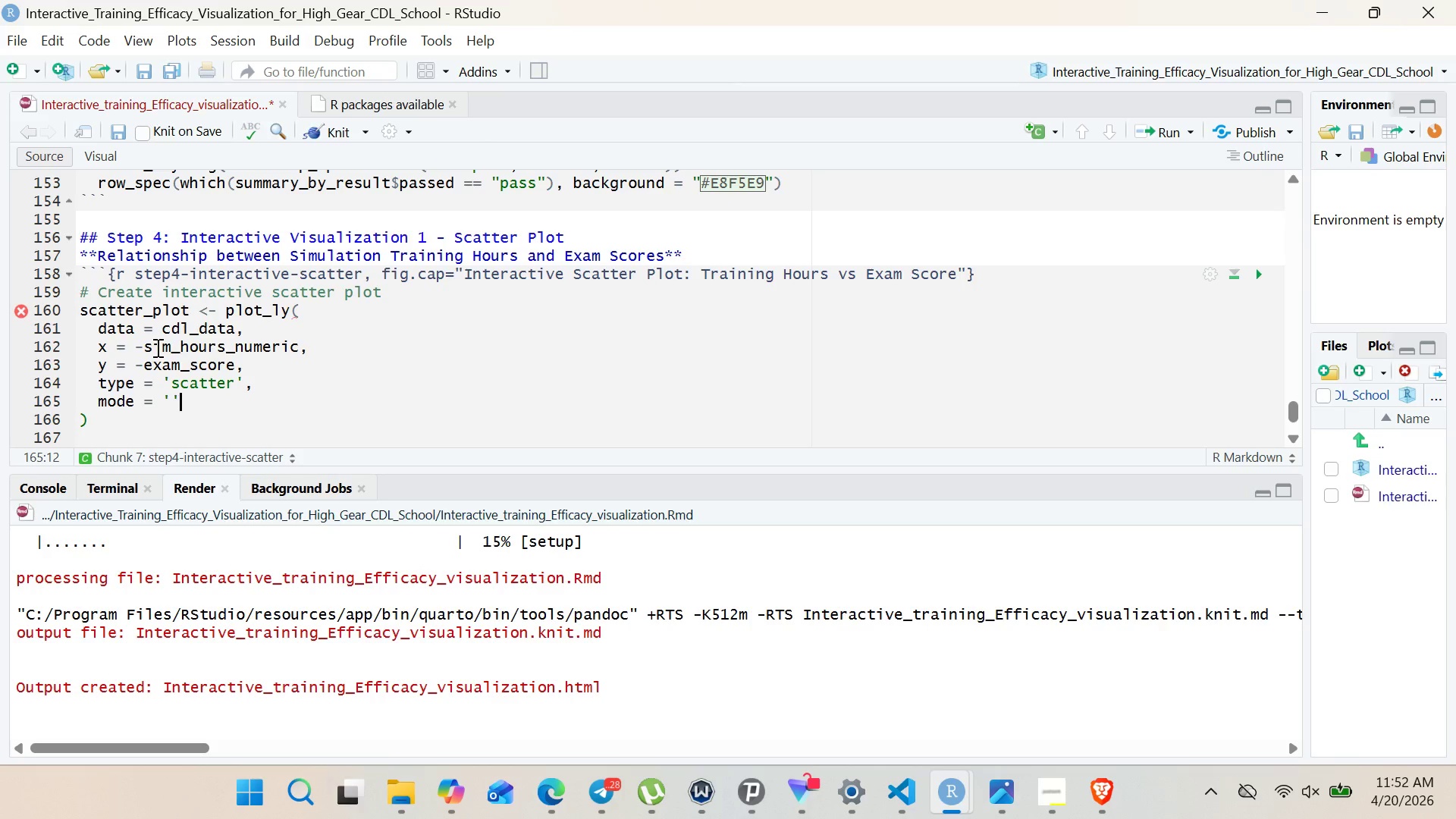 
key(ArrowLeft)
 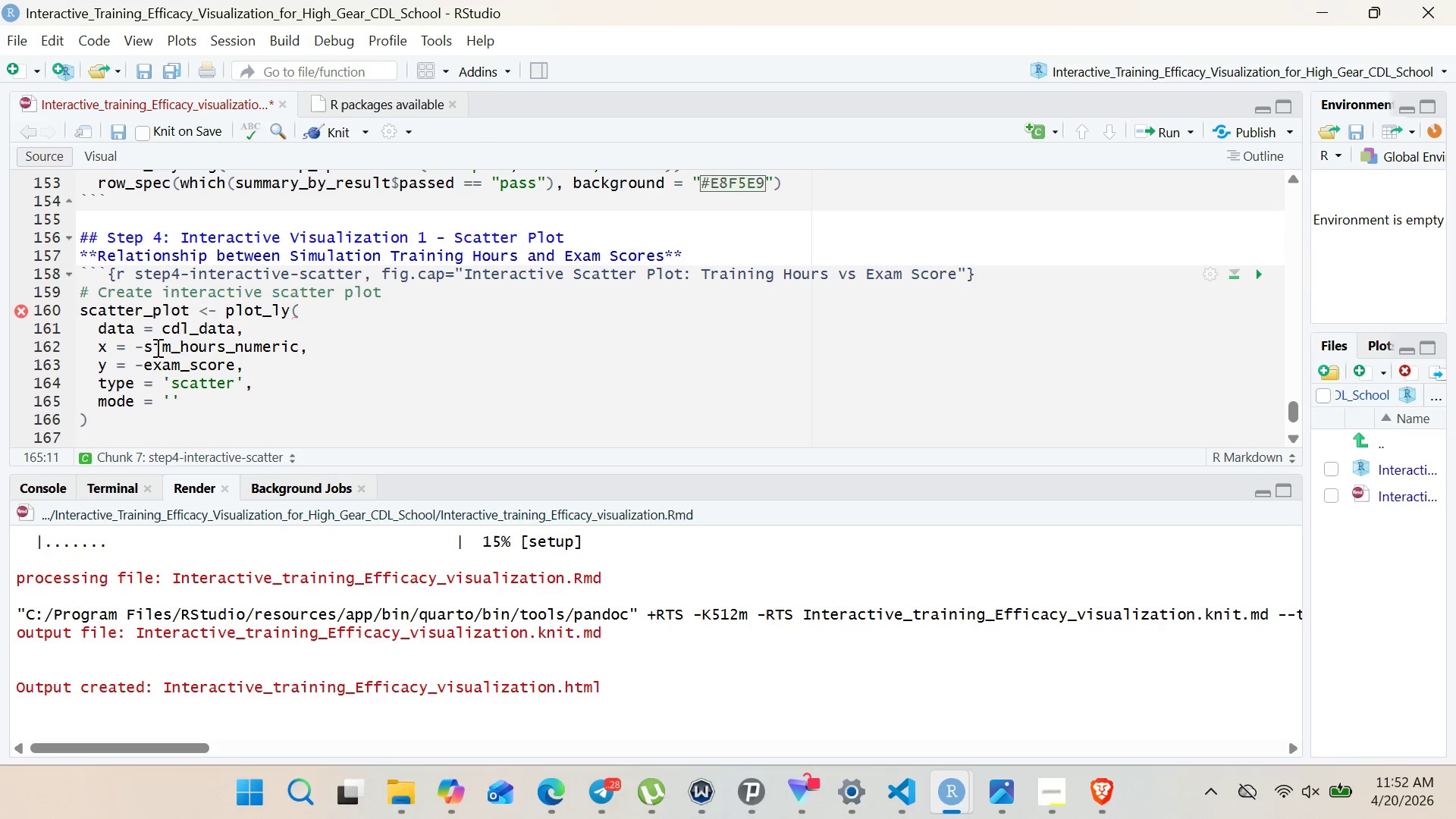 
type(markers)
 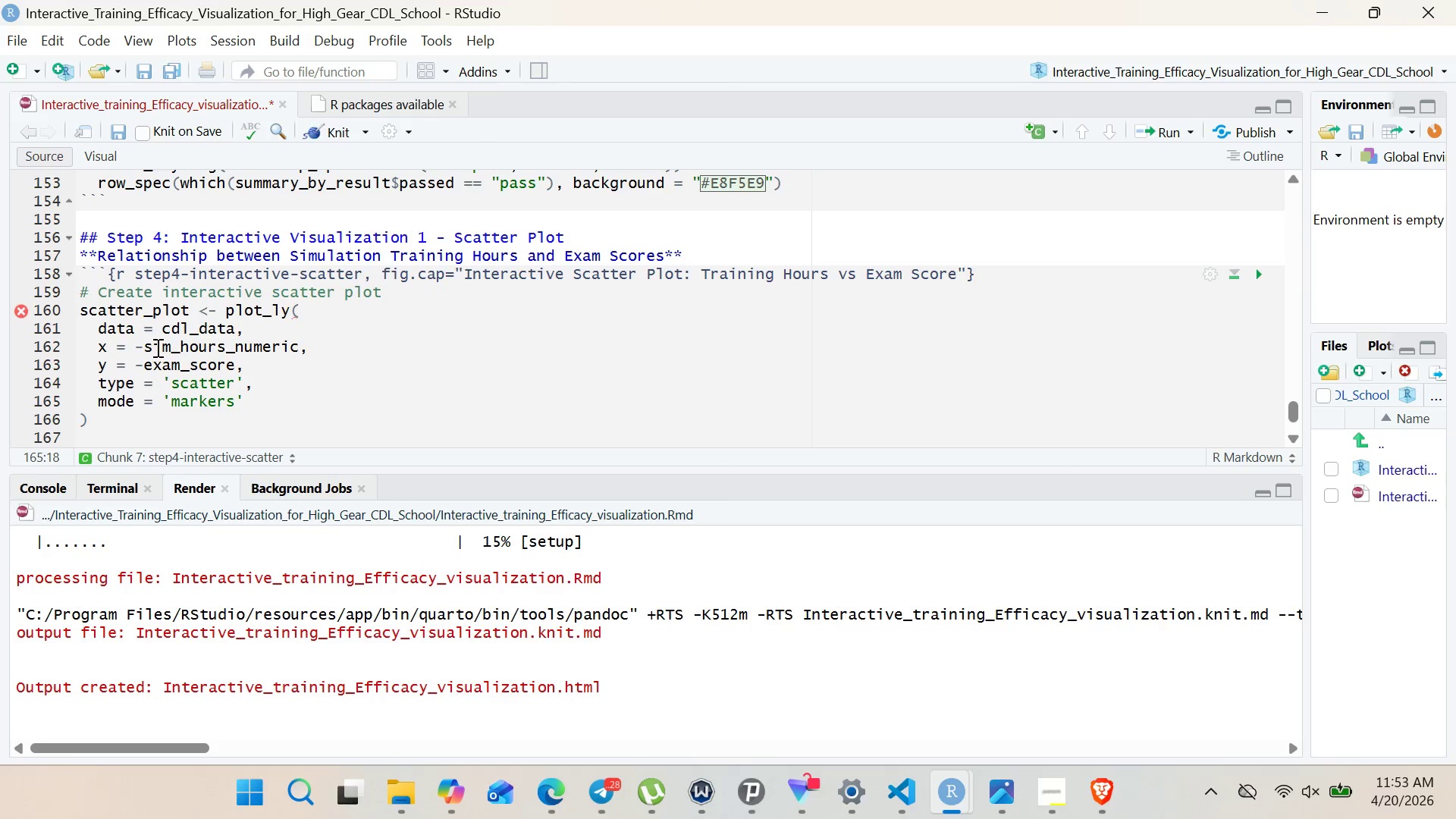 
key(ArrowRight)
 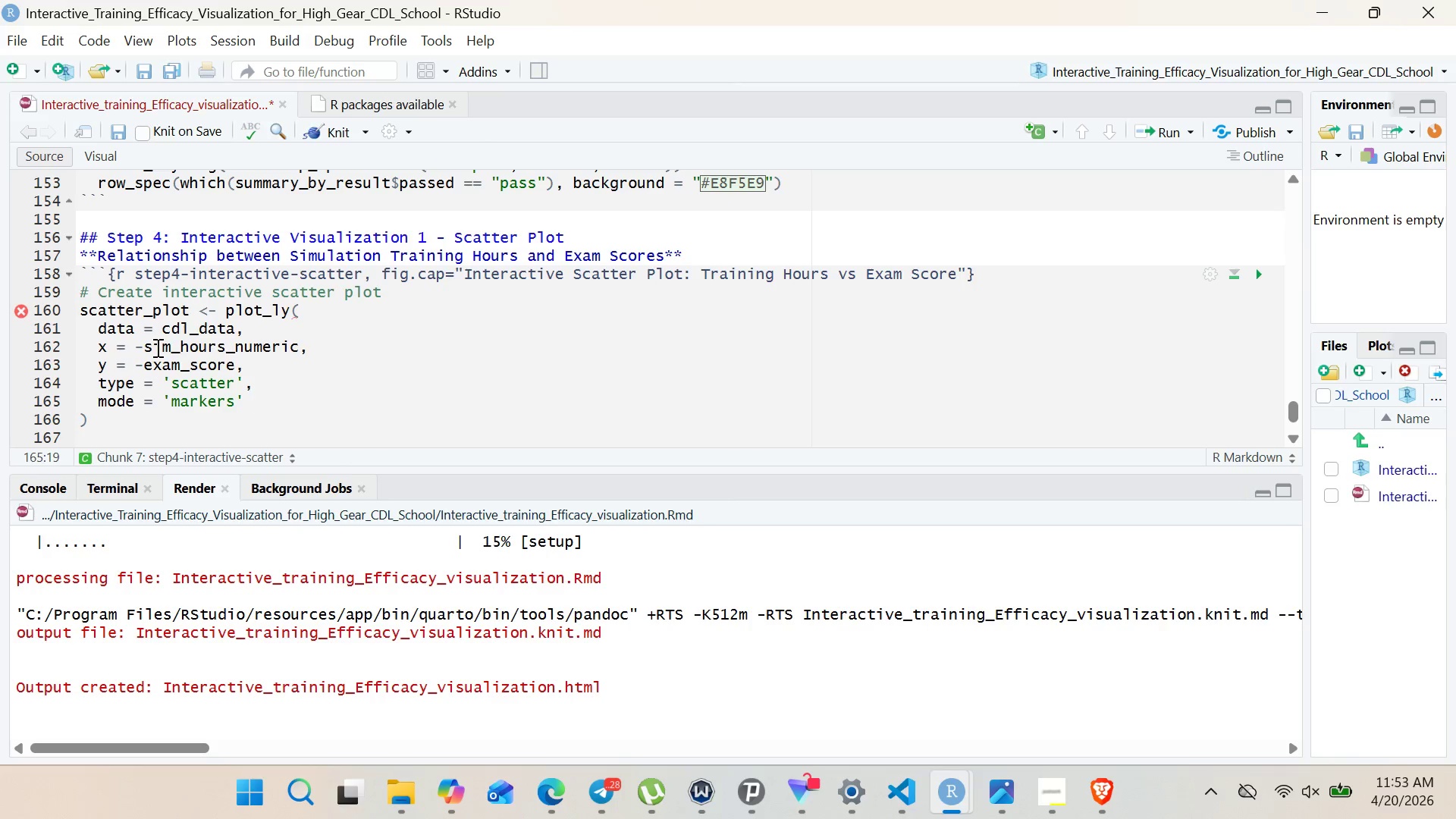 
key(Comma)
 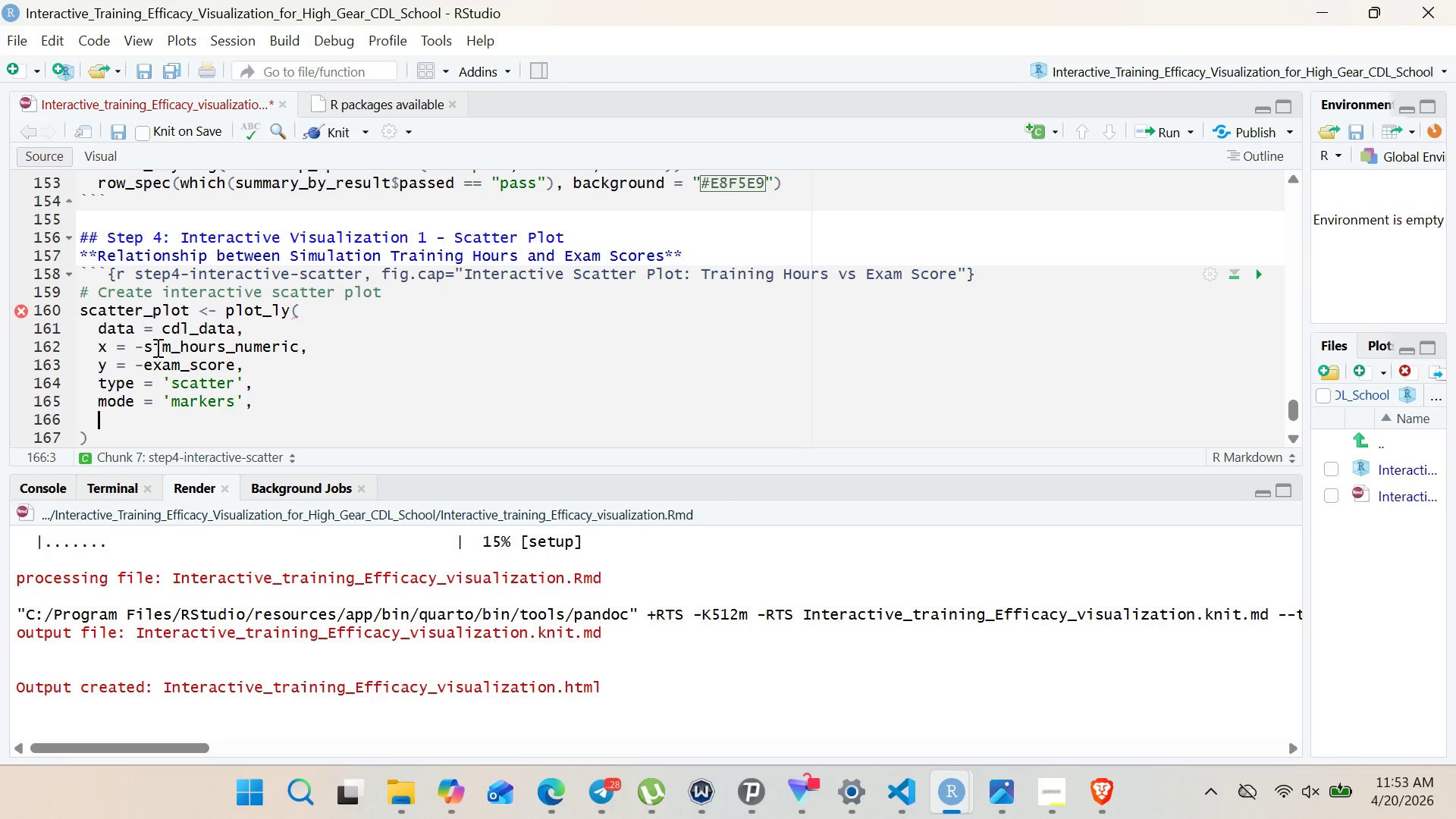 
key(Enter)
 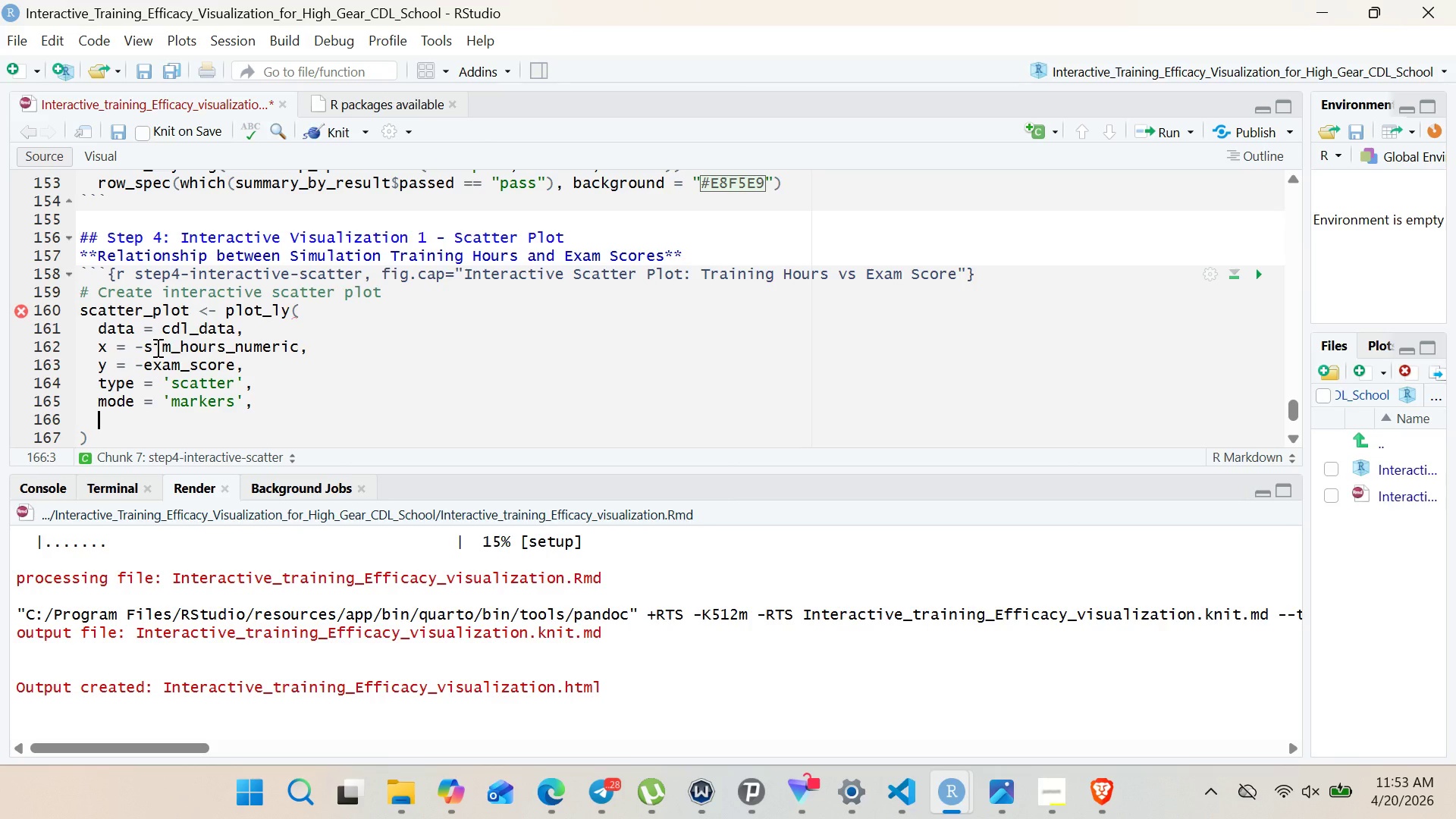 
type(color = )
 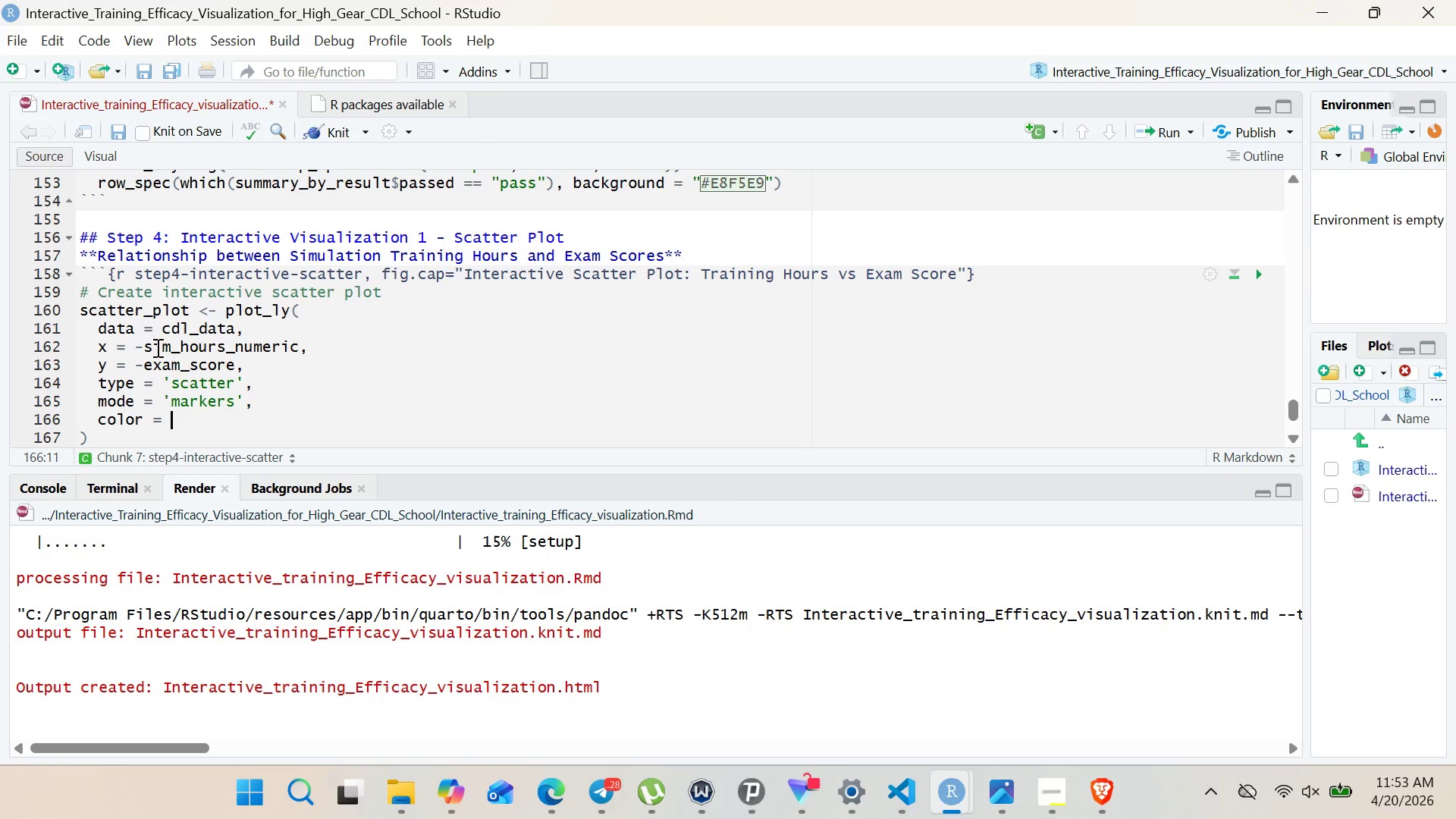 
wait(6.97)
 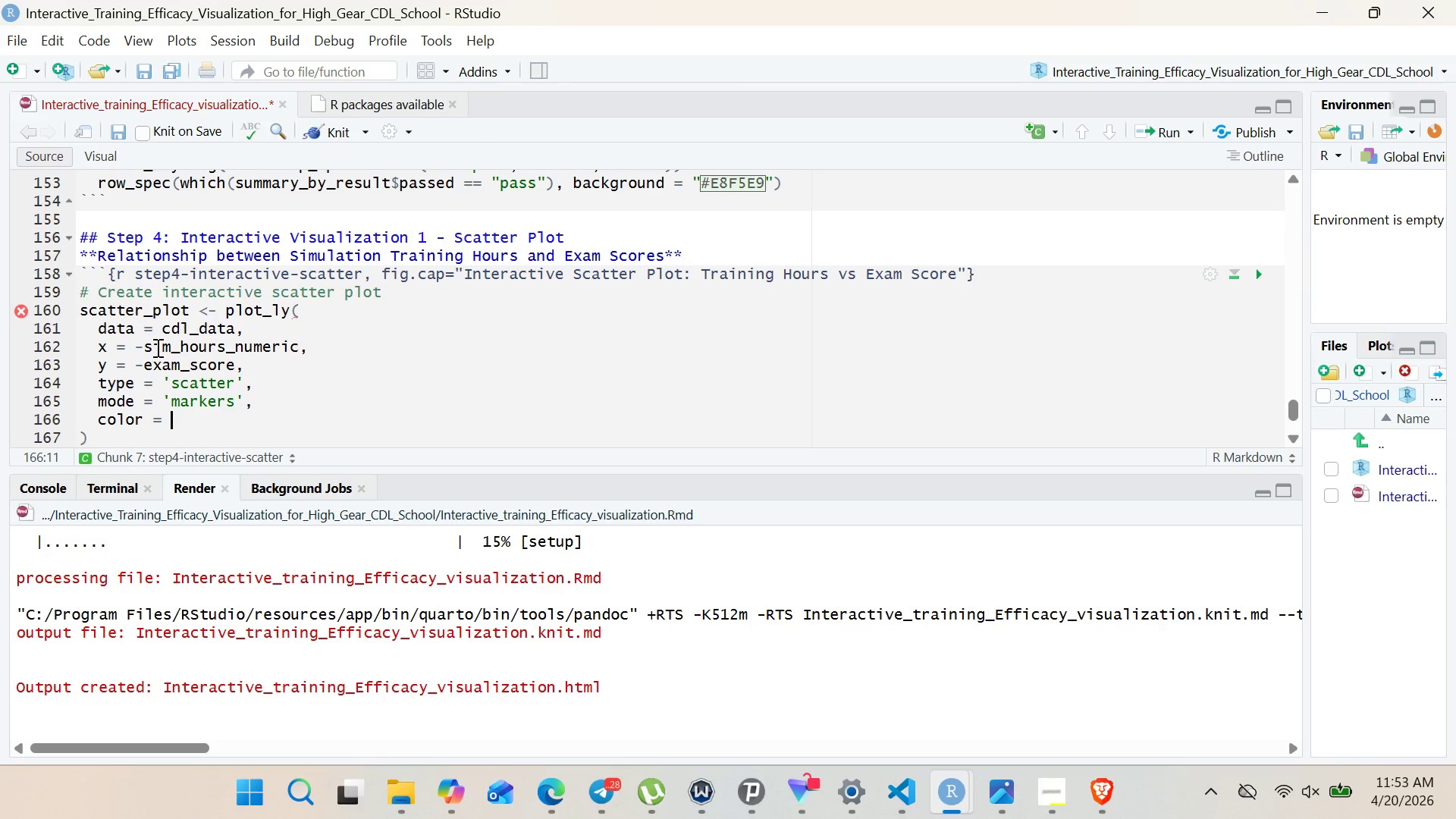 
left_click([144, 346])
 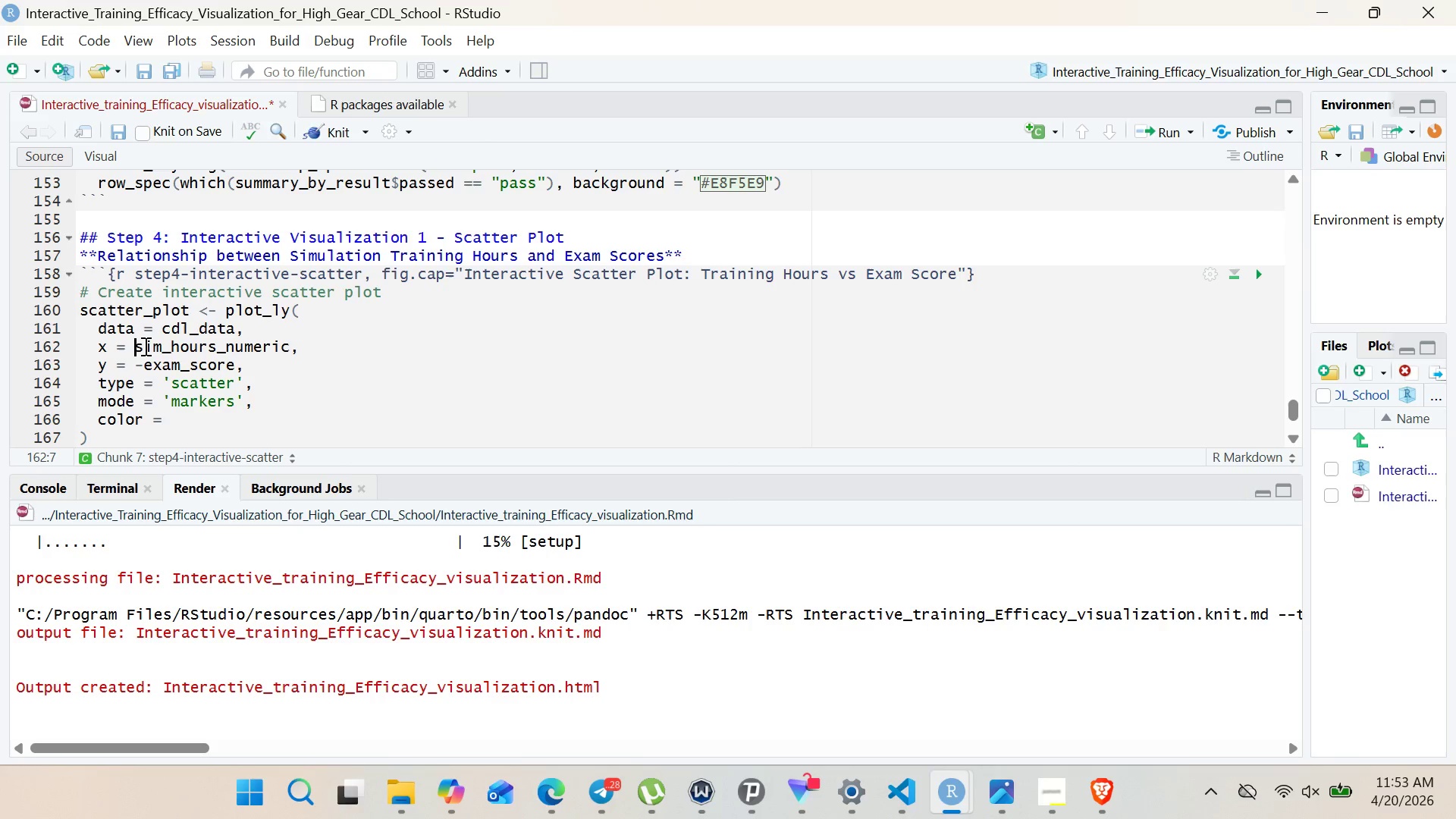 
key(Backspace)
 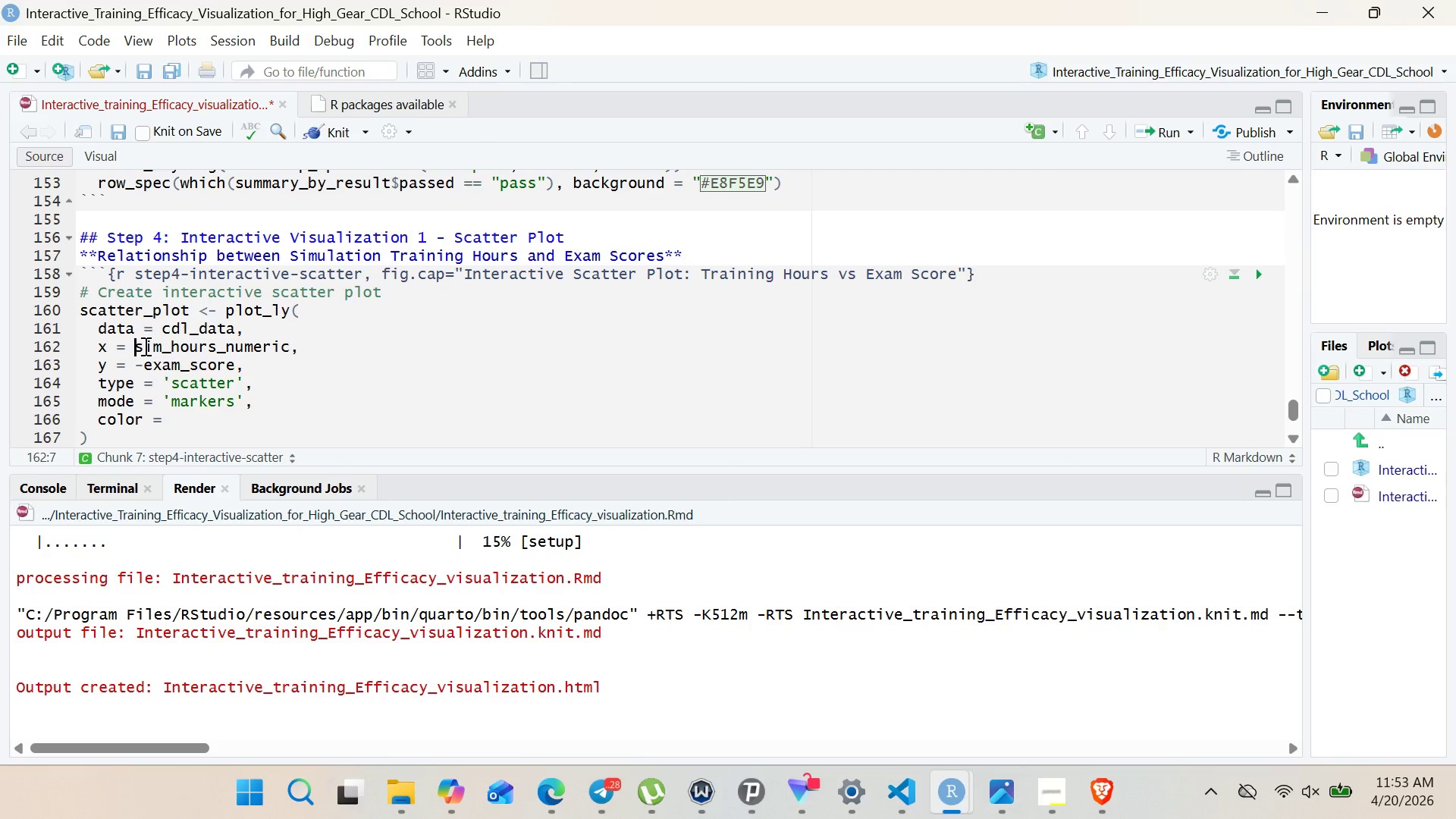 
key(Shift+ShiftRight)
 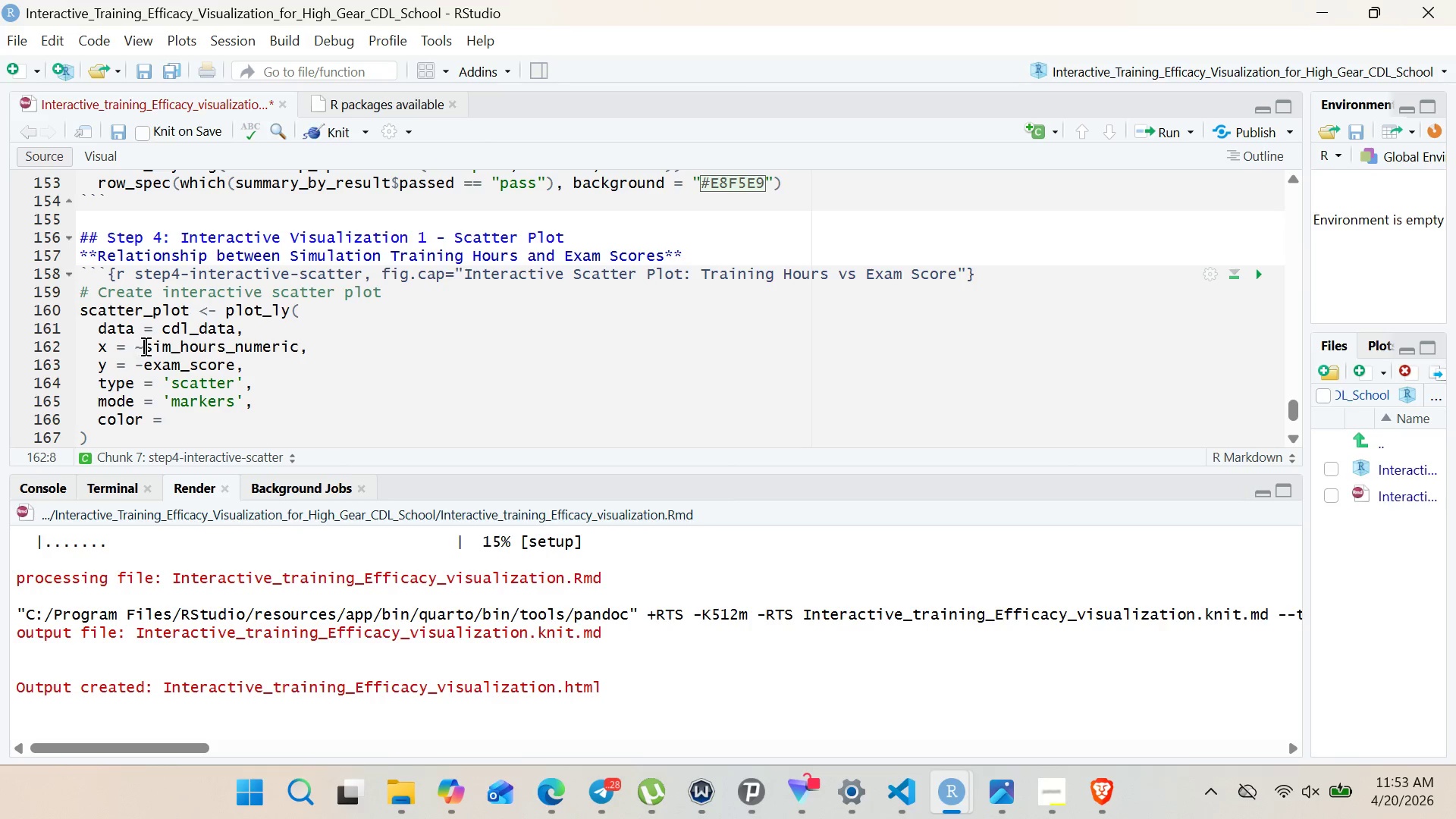 
key(Shift+Backquote)
 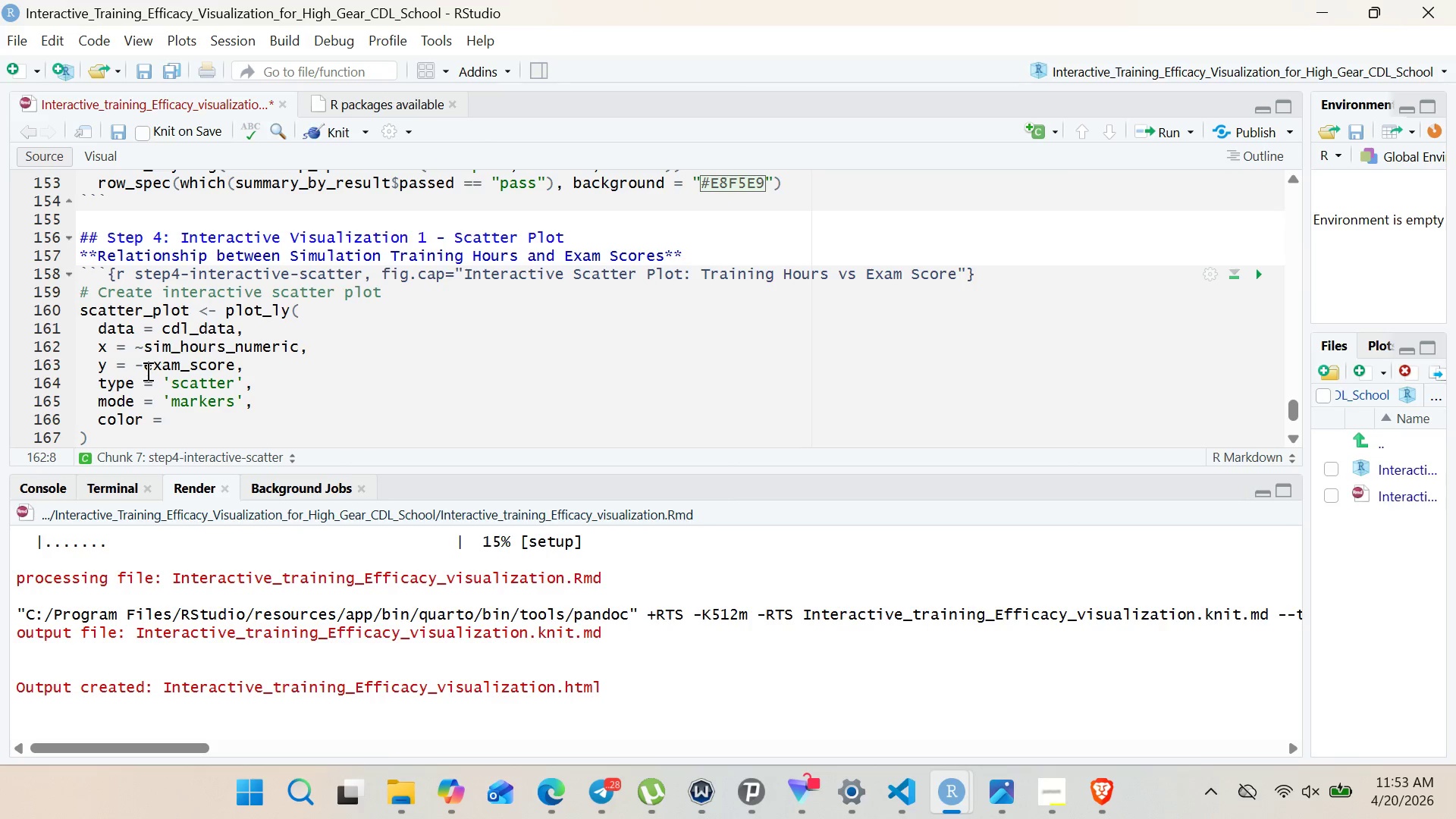 
left_click([146, 371])
 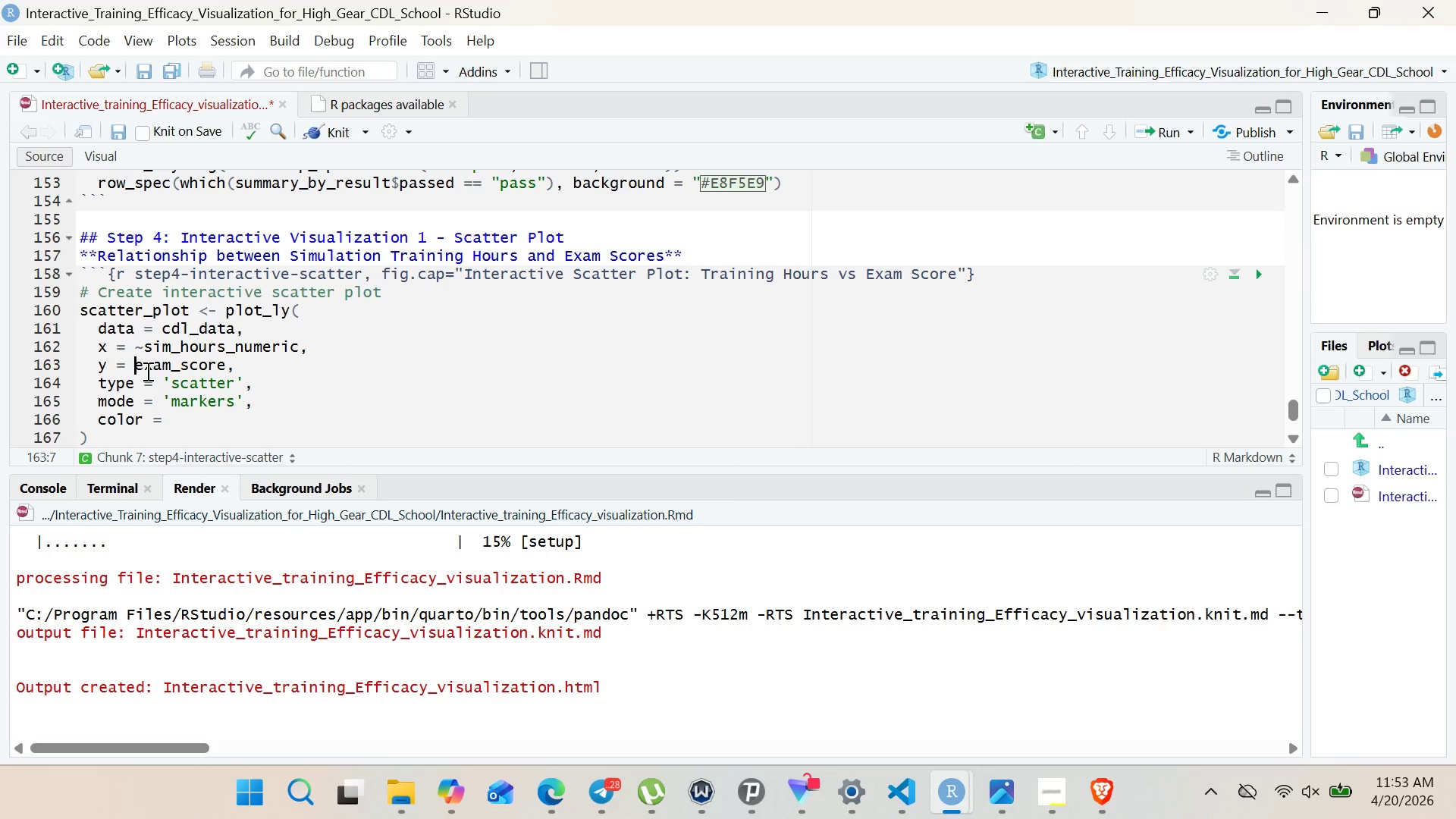 
key(Backspace)
 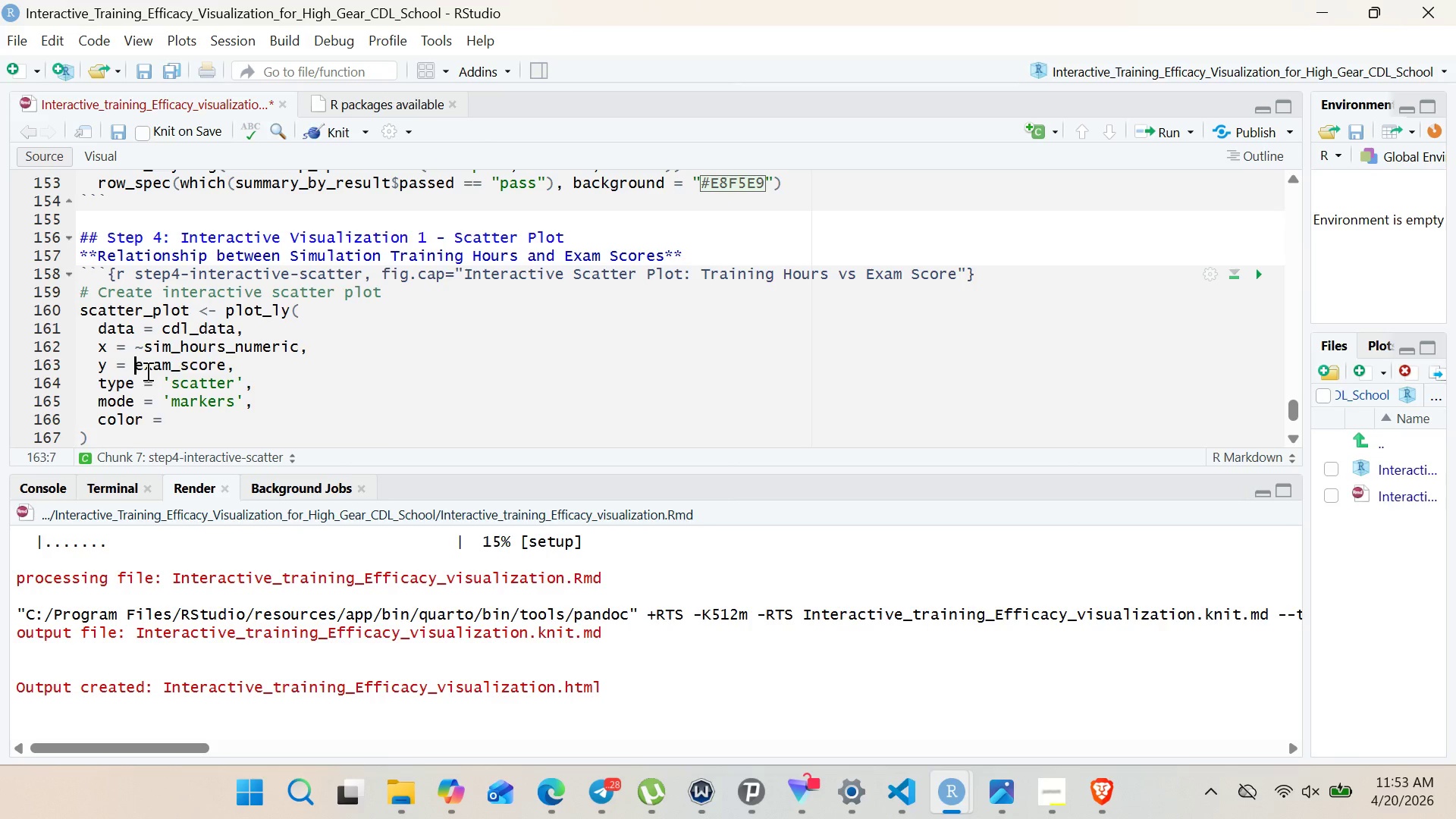 
hold_key(key=ShiftRight, duration=0.42)
 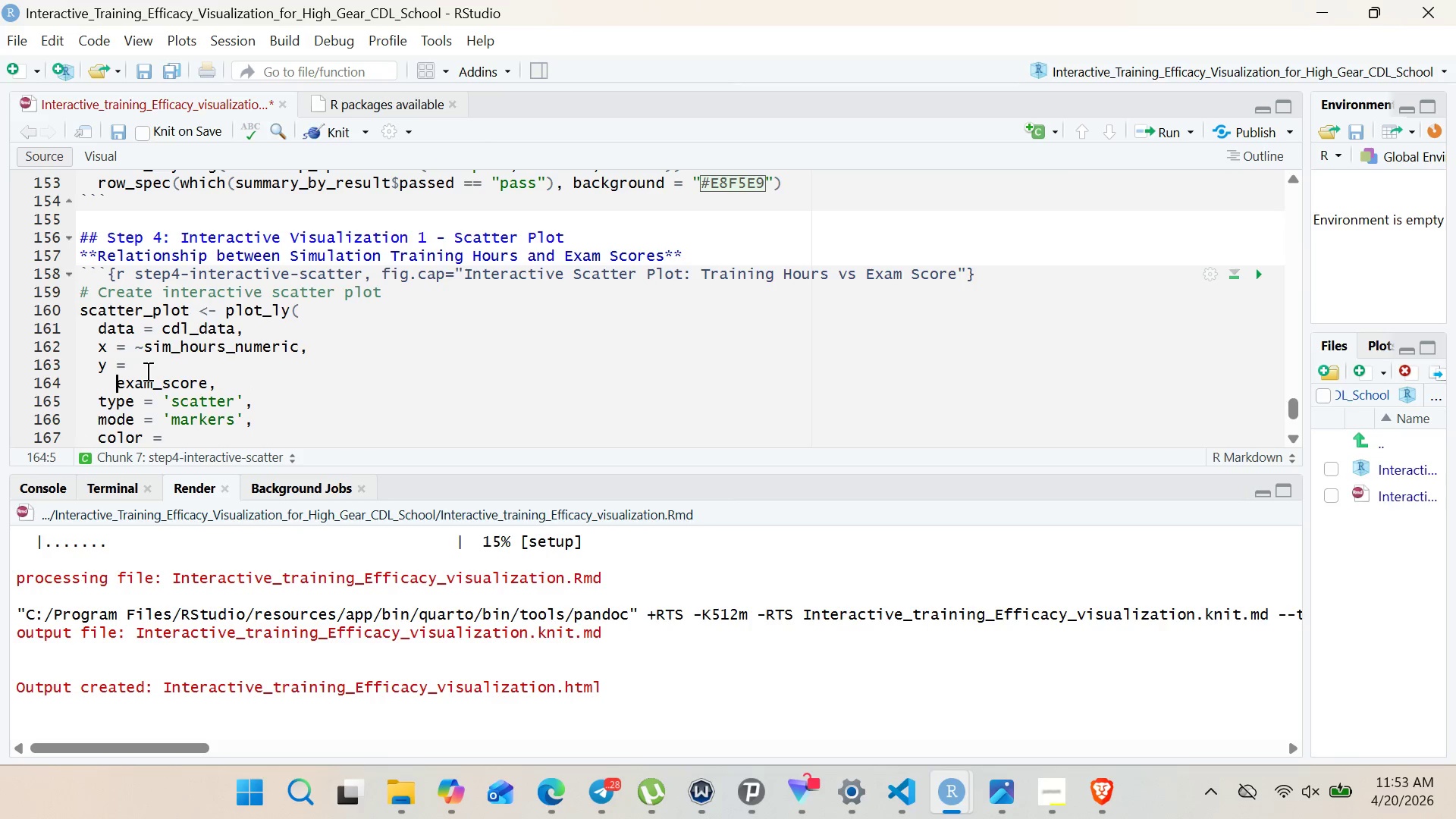 
hold_key(key=Enter, duration=0.38)
 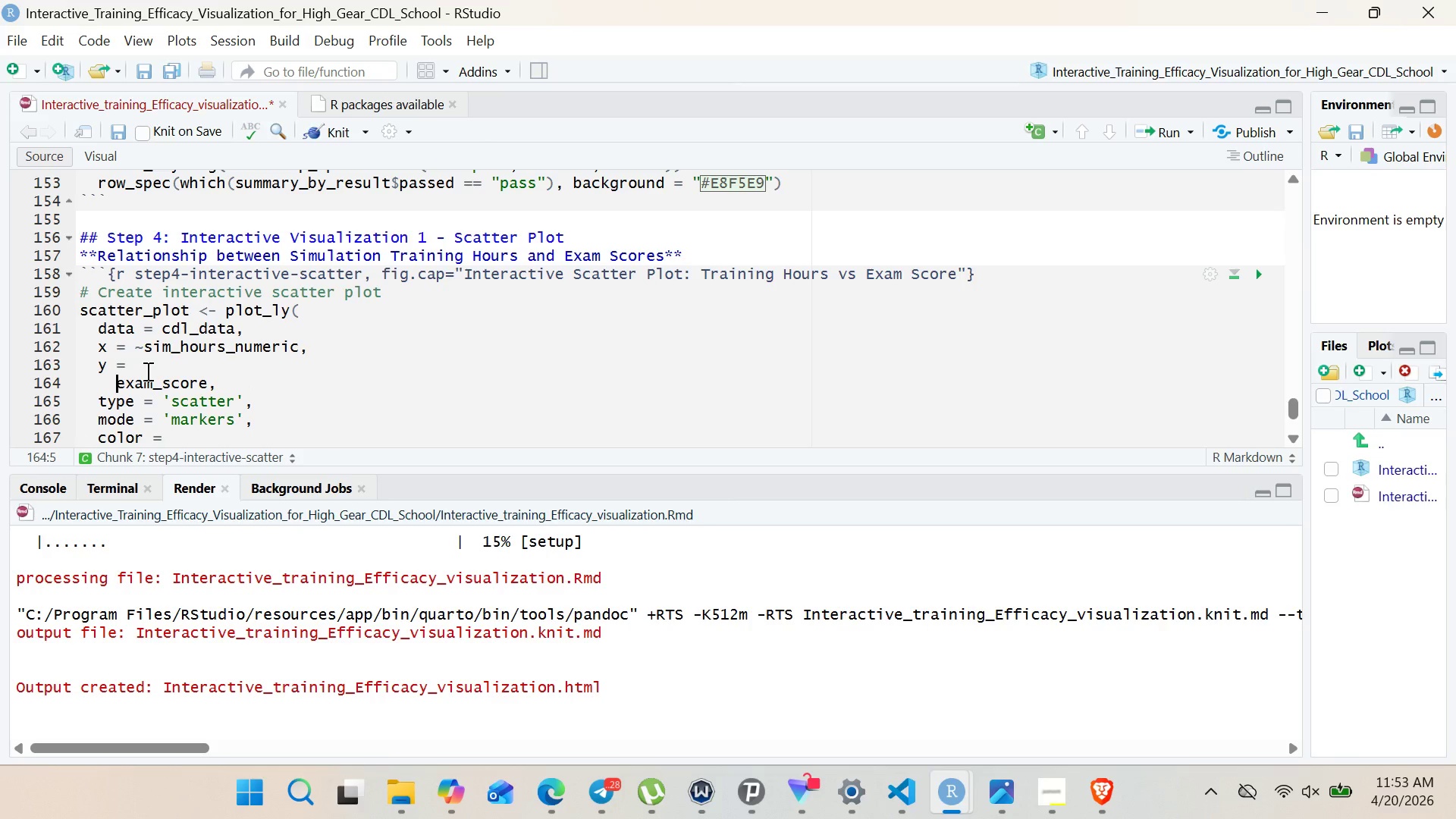 
key(Shift+ShiftRight)
 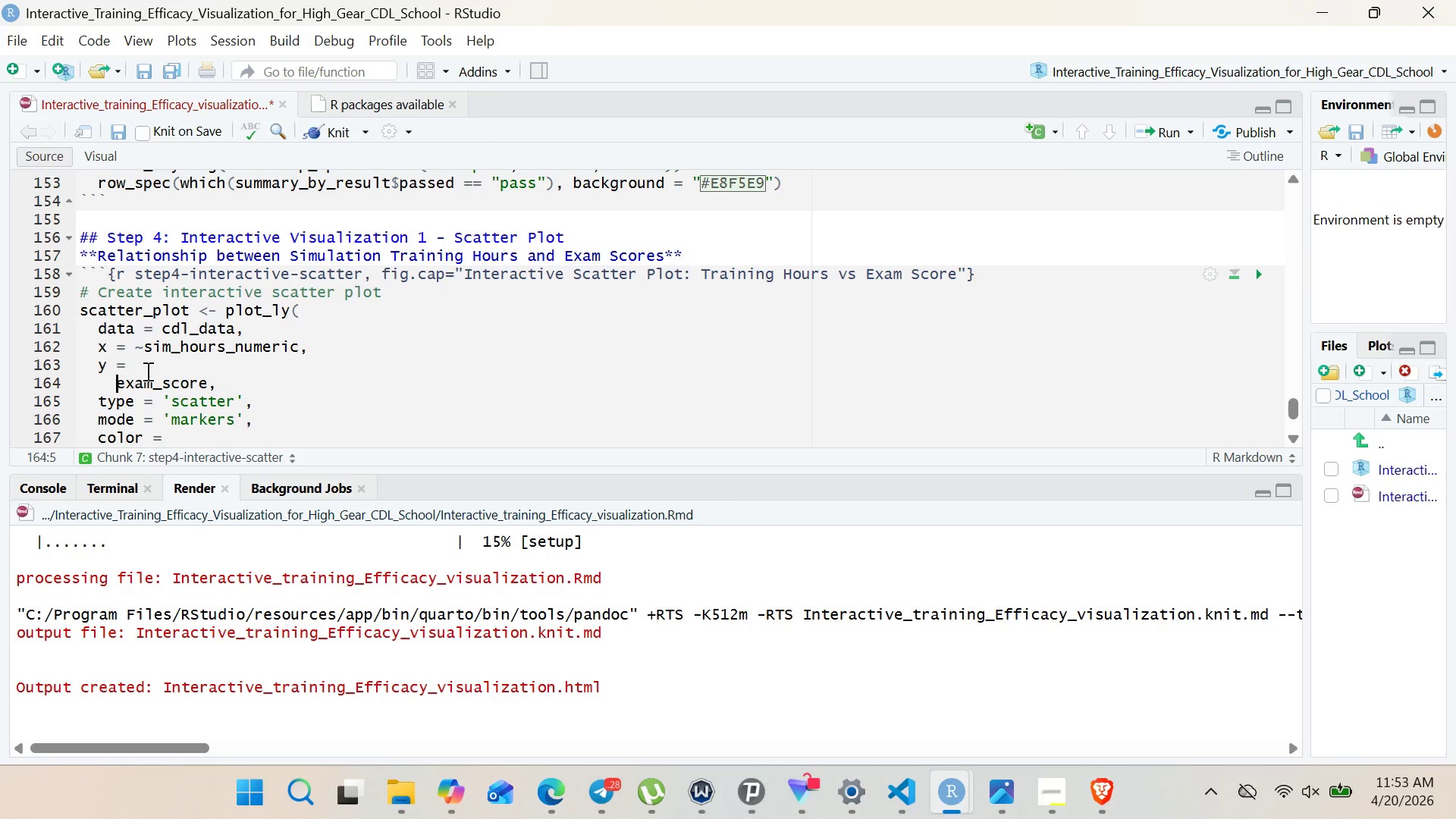 
key(Backspace)
 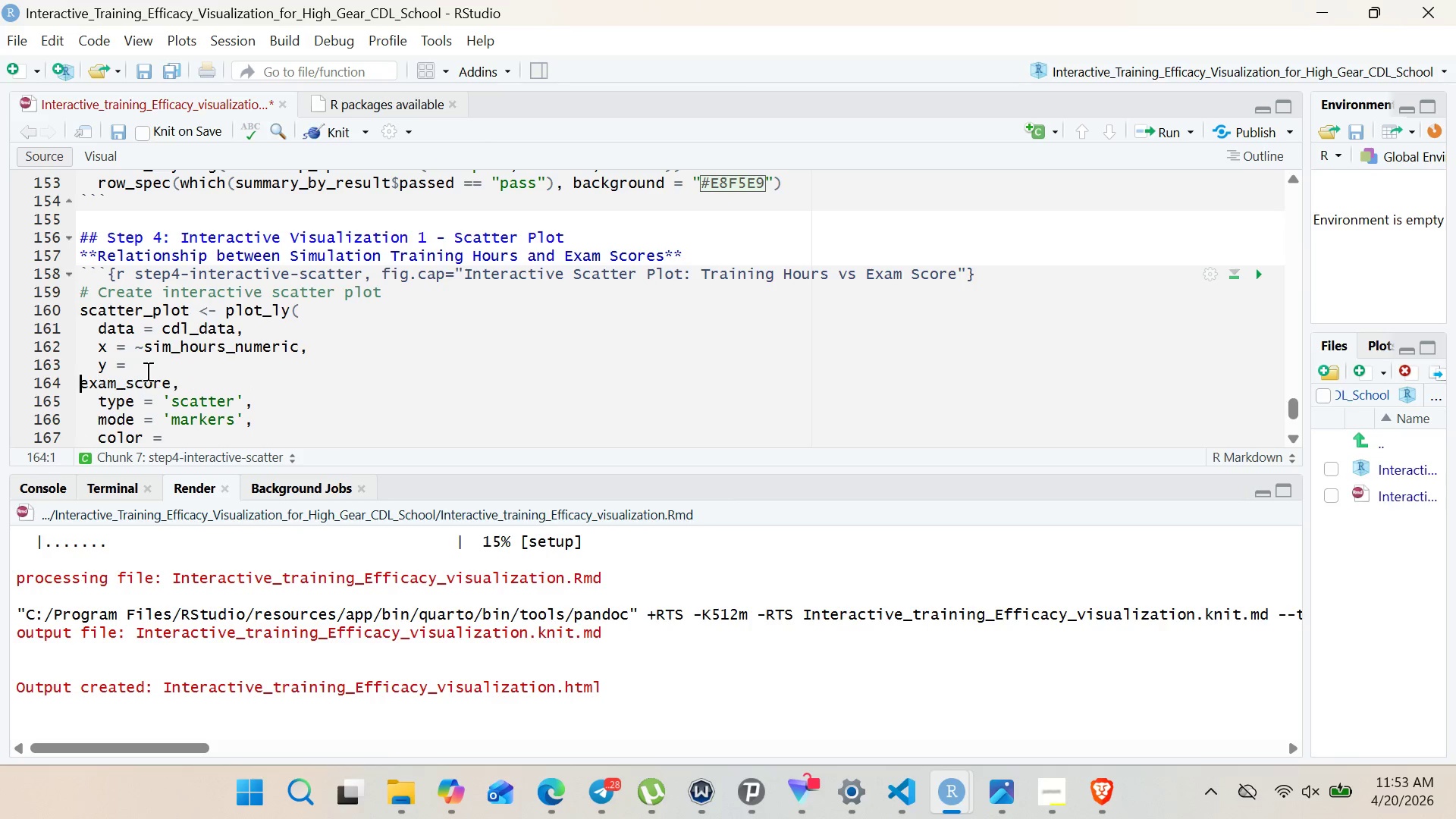 
key(Backspace)
 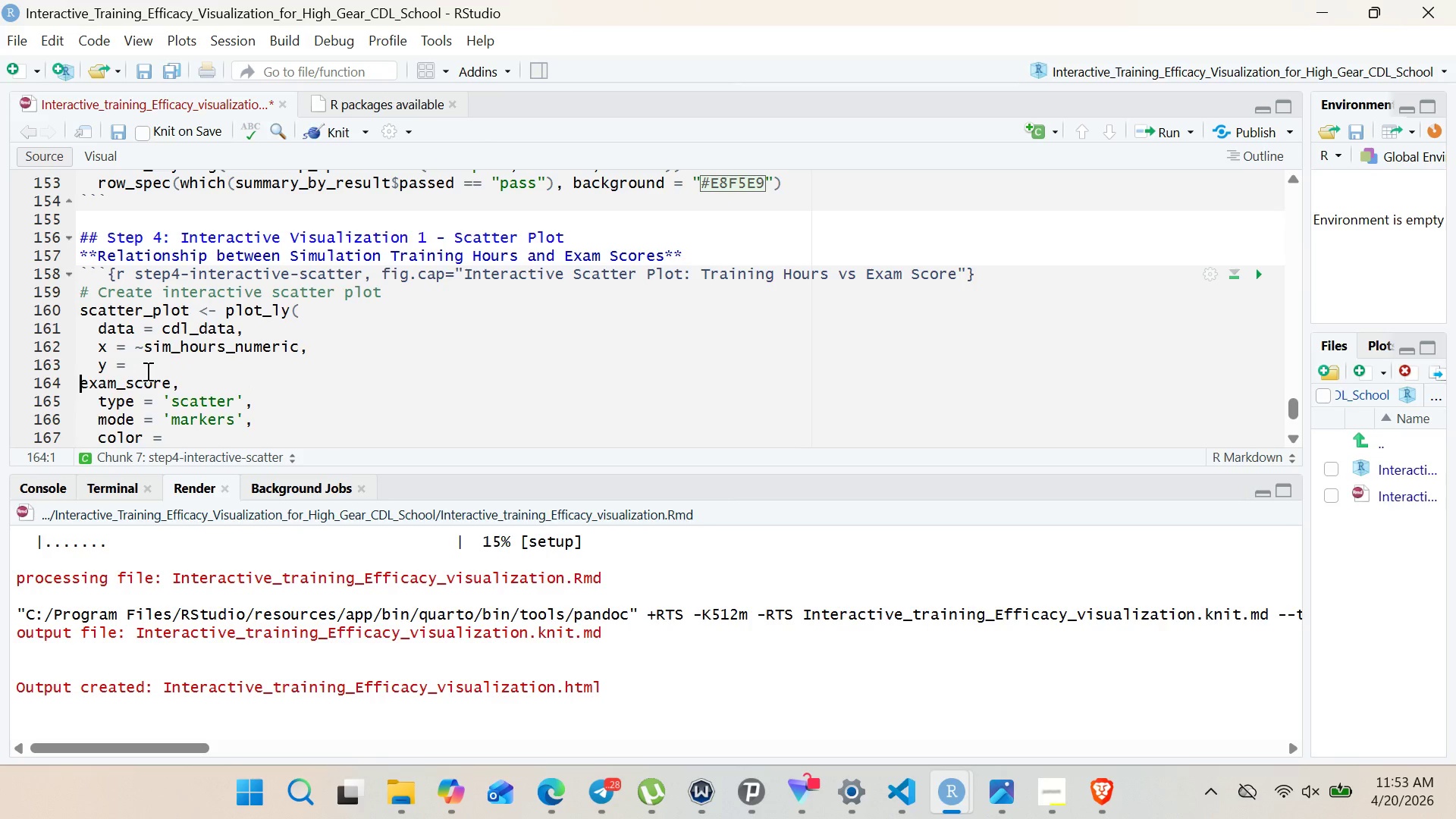 
key(Backspace)
 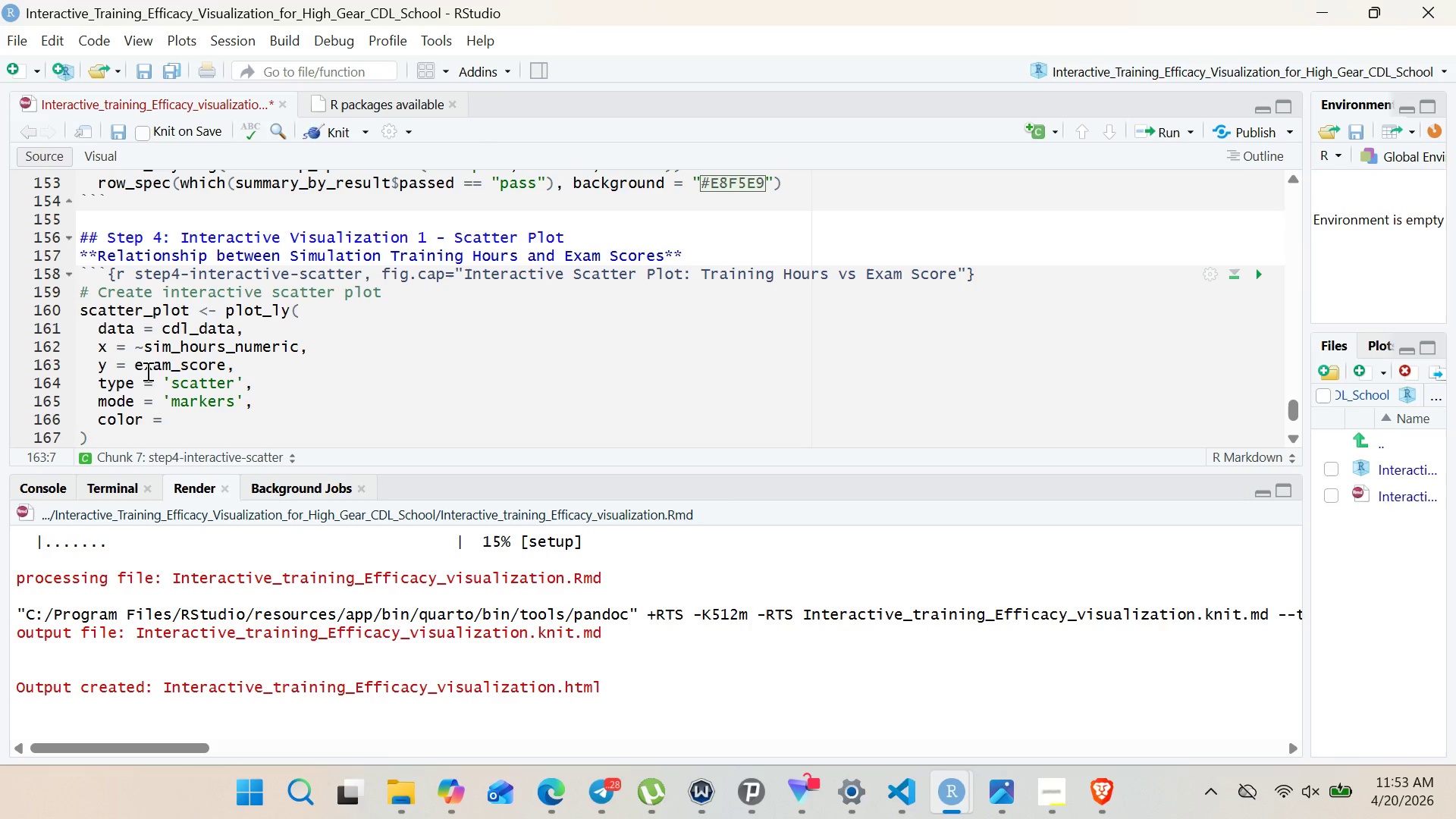 
key(Shift+Backquote)
 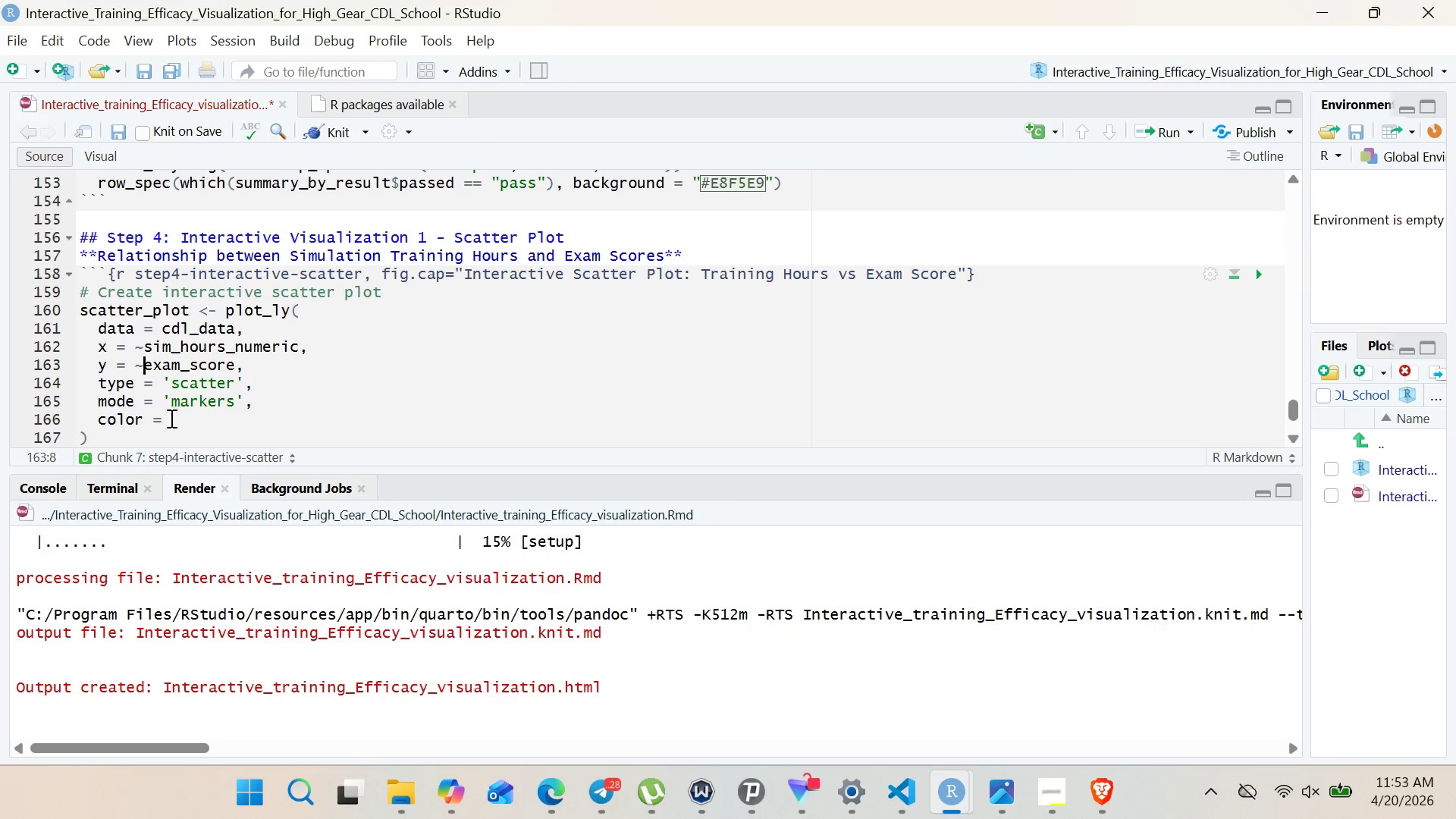 
left_click([165, 419])
 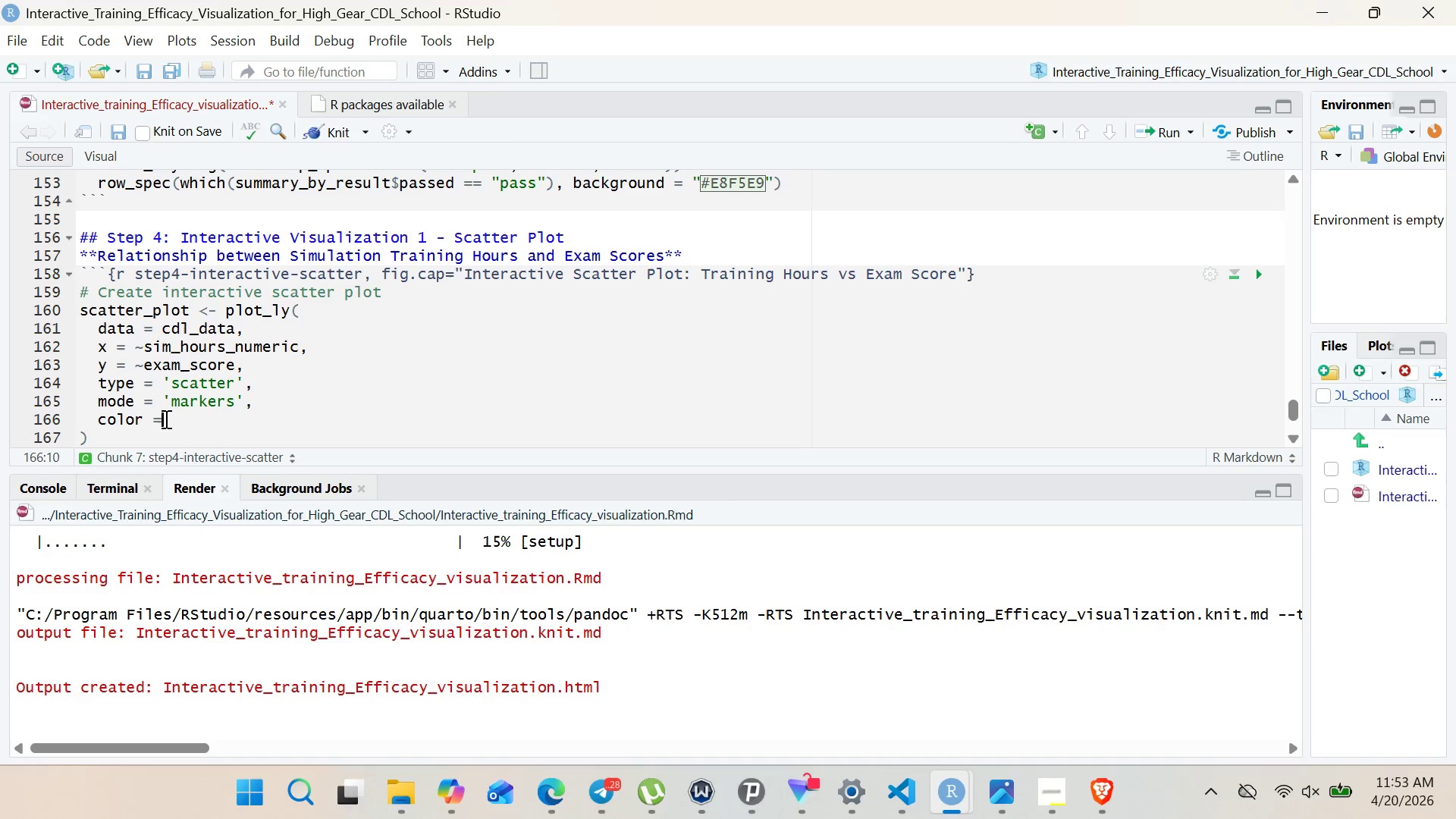 
type( ~passed)
 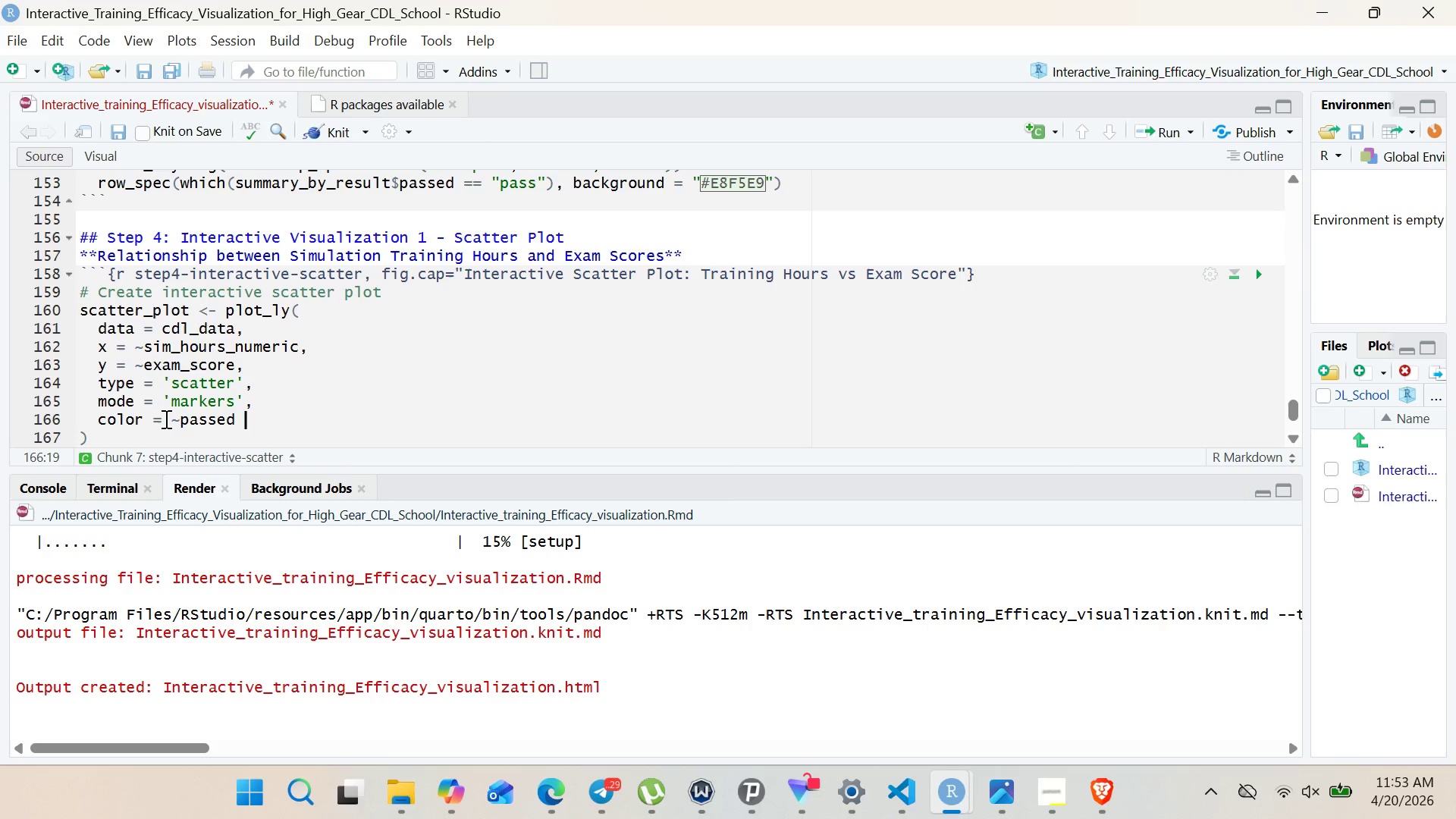 
key(ArrowRight)
 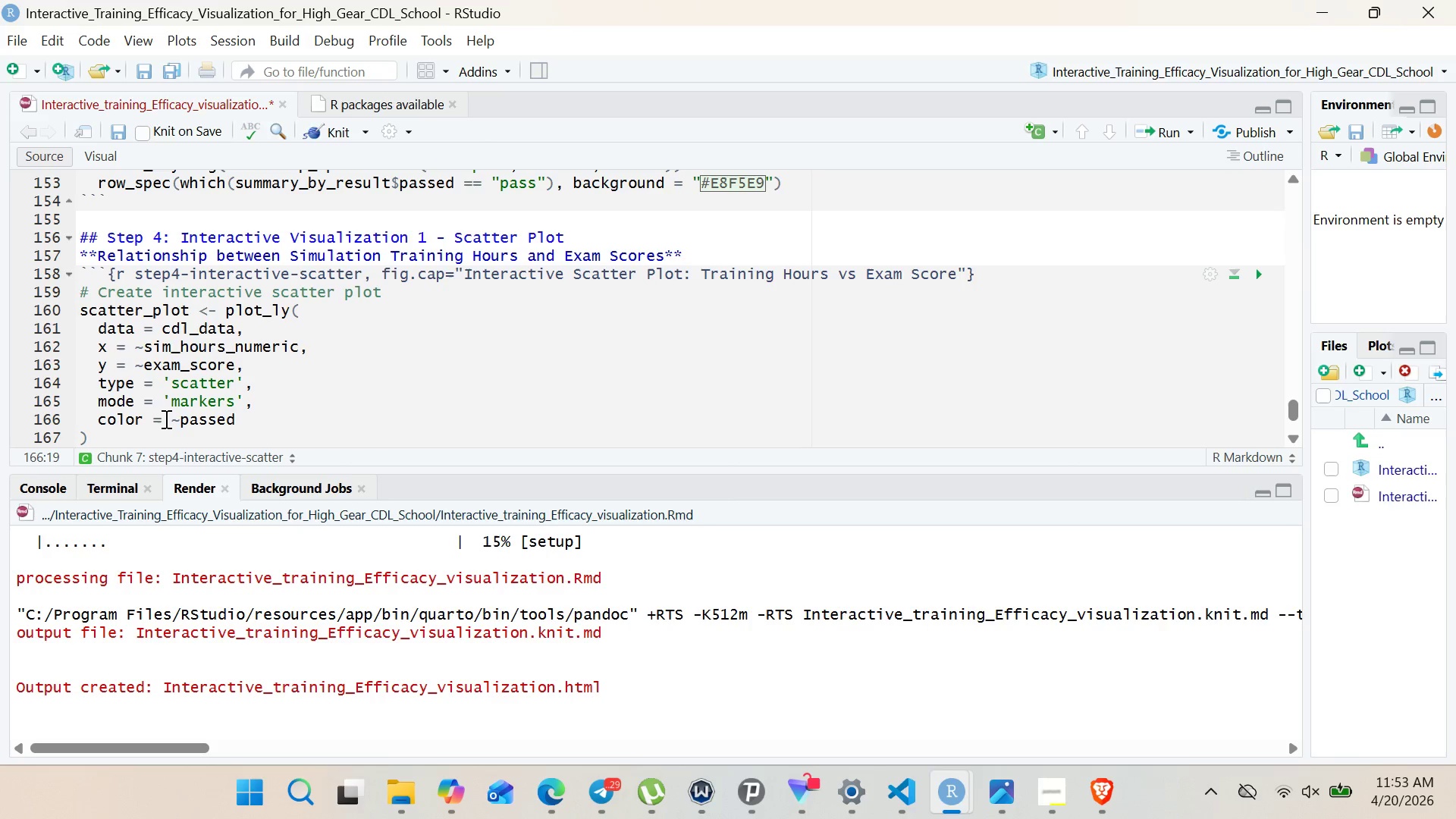 
key(ArrowLeft)
 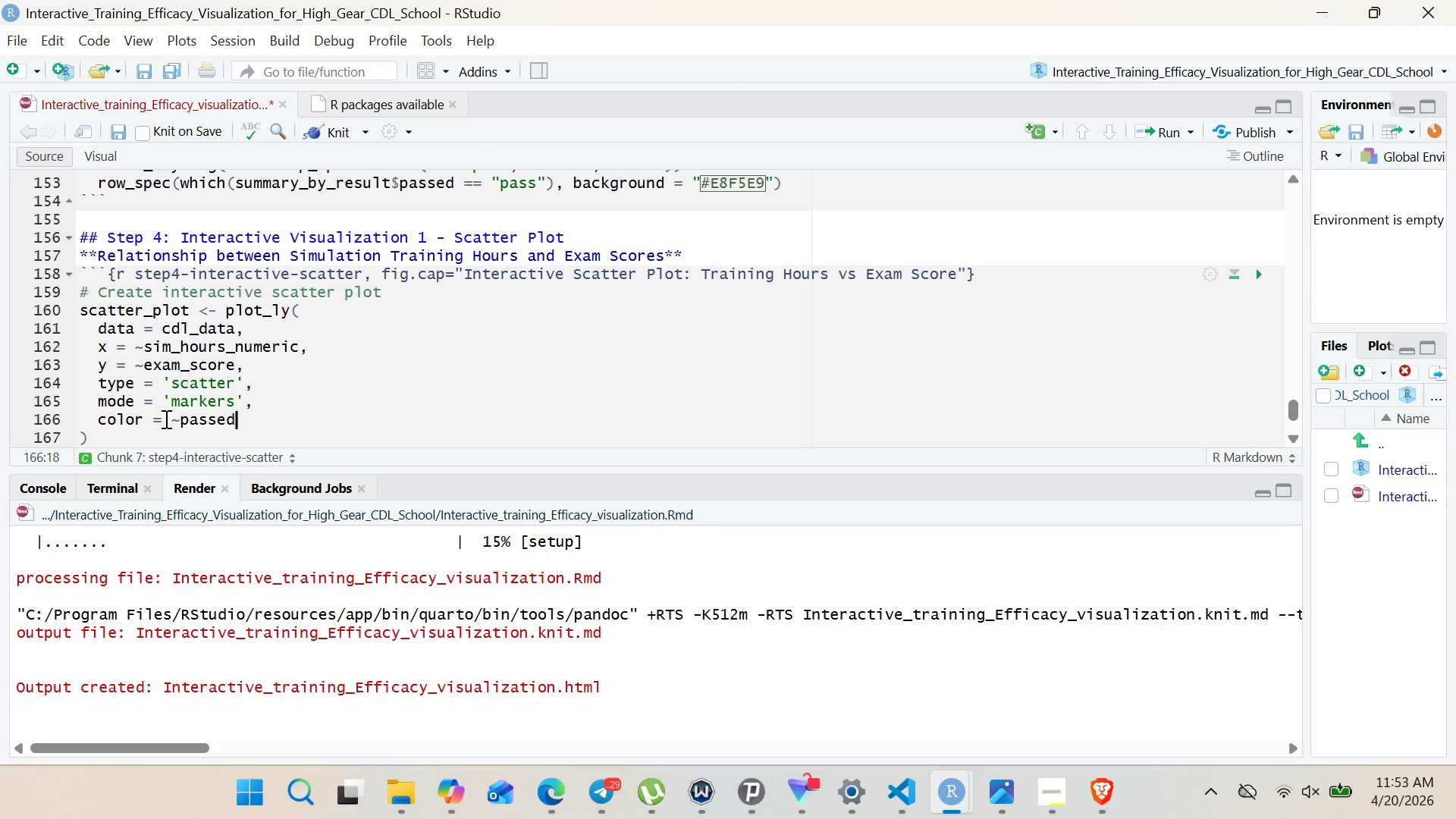 
key(Comma)
 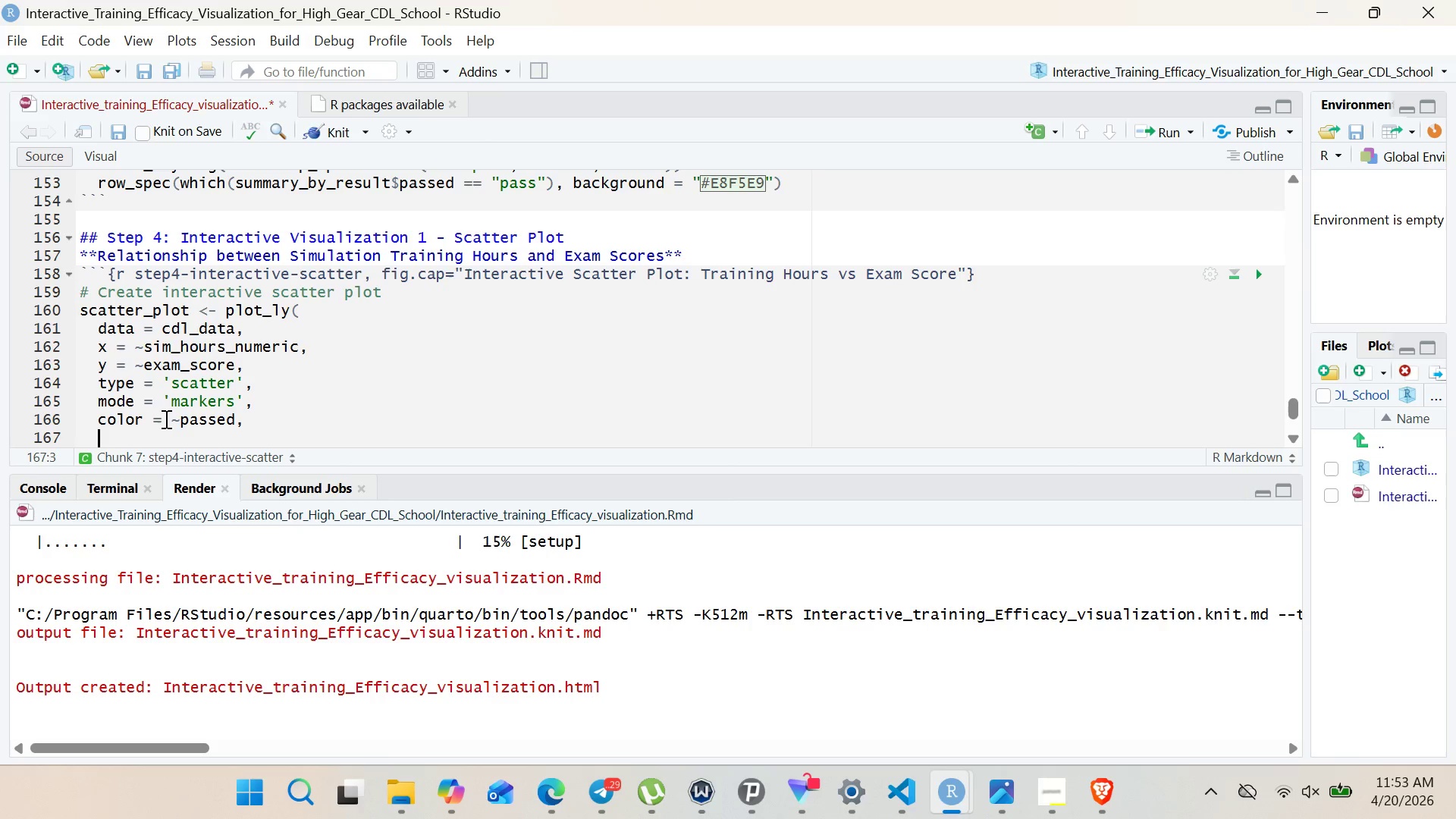 
key(Enter)
 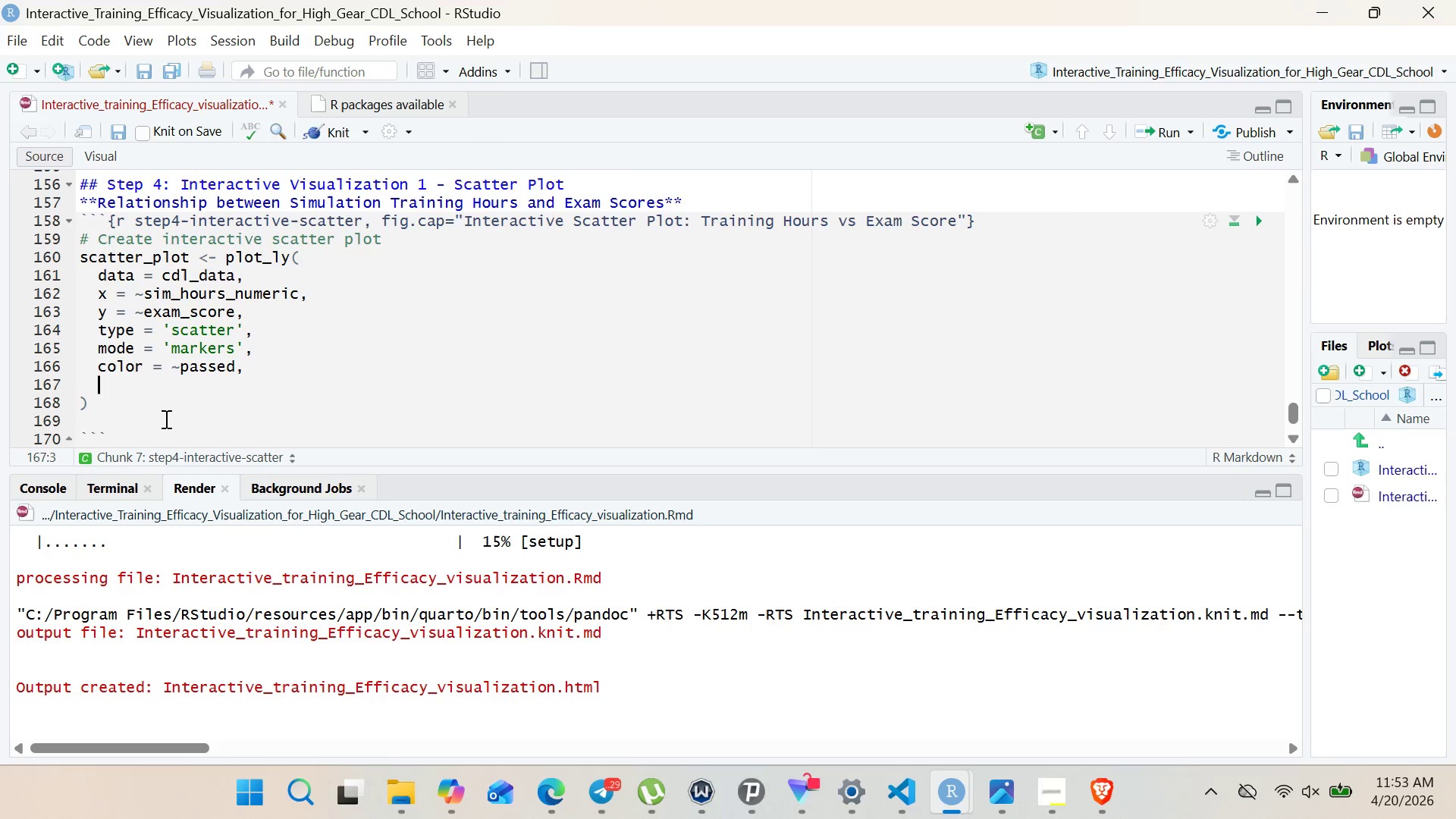 
type(colors = c("#D55E)))
 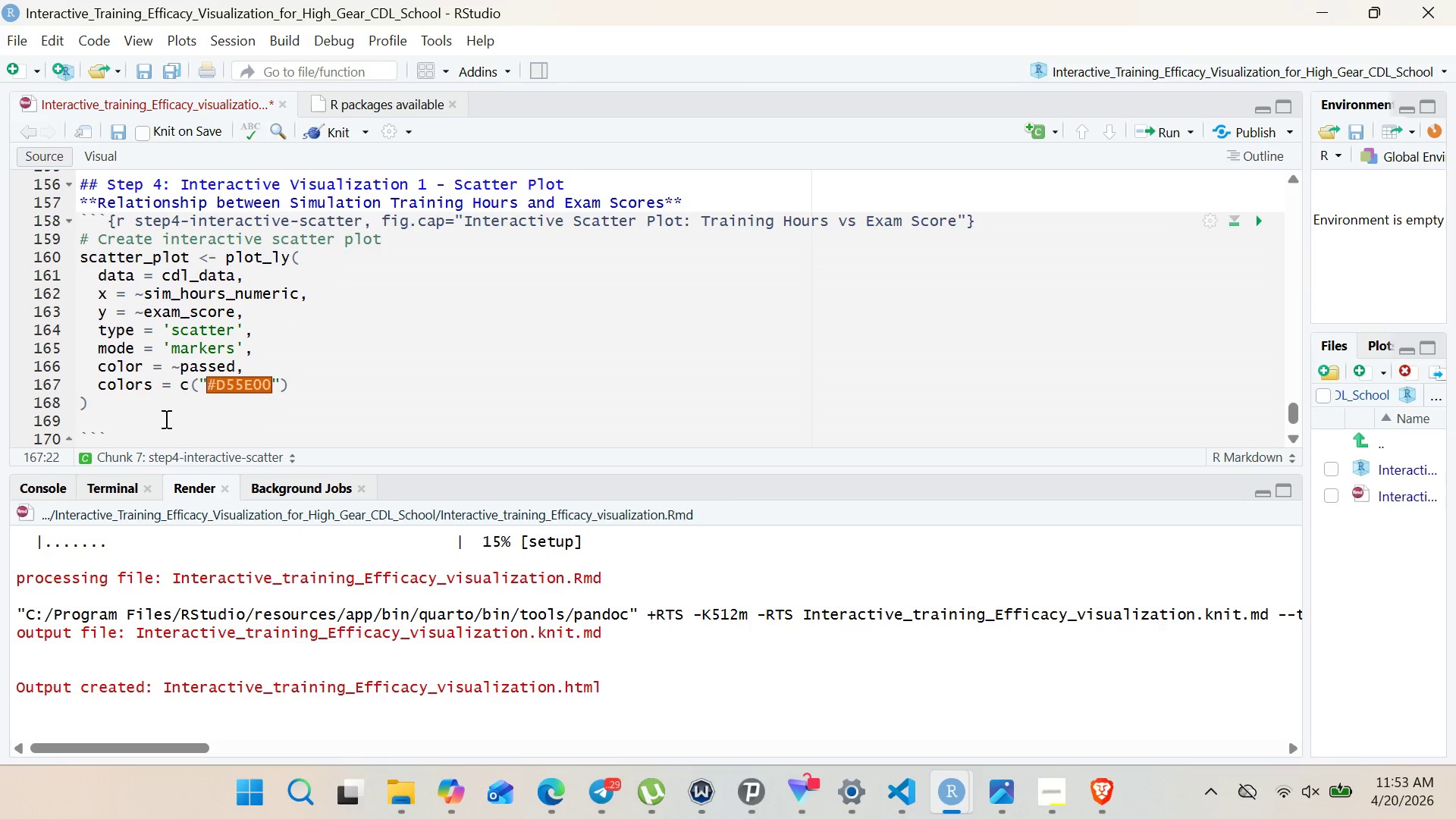 
key(Shift+ArrowRight)
 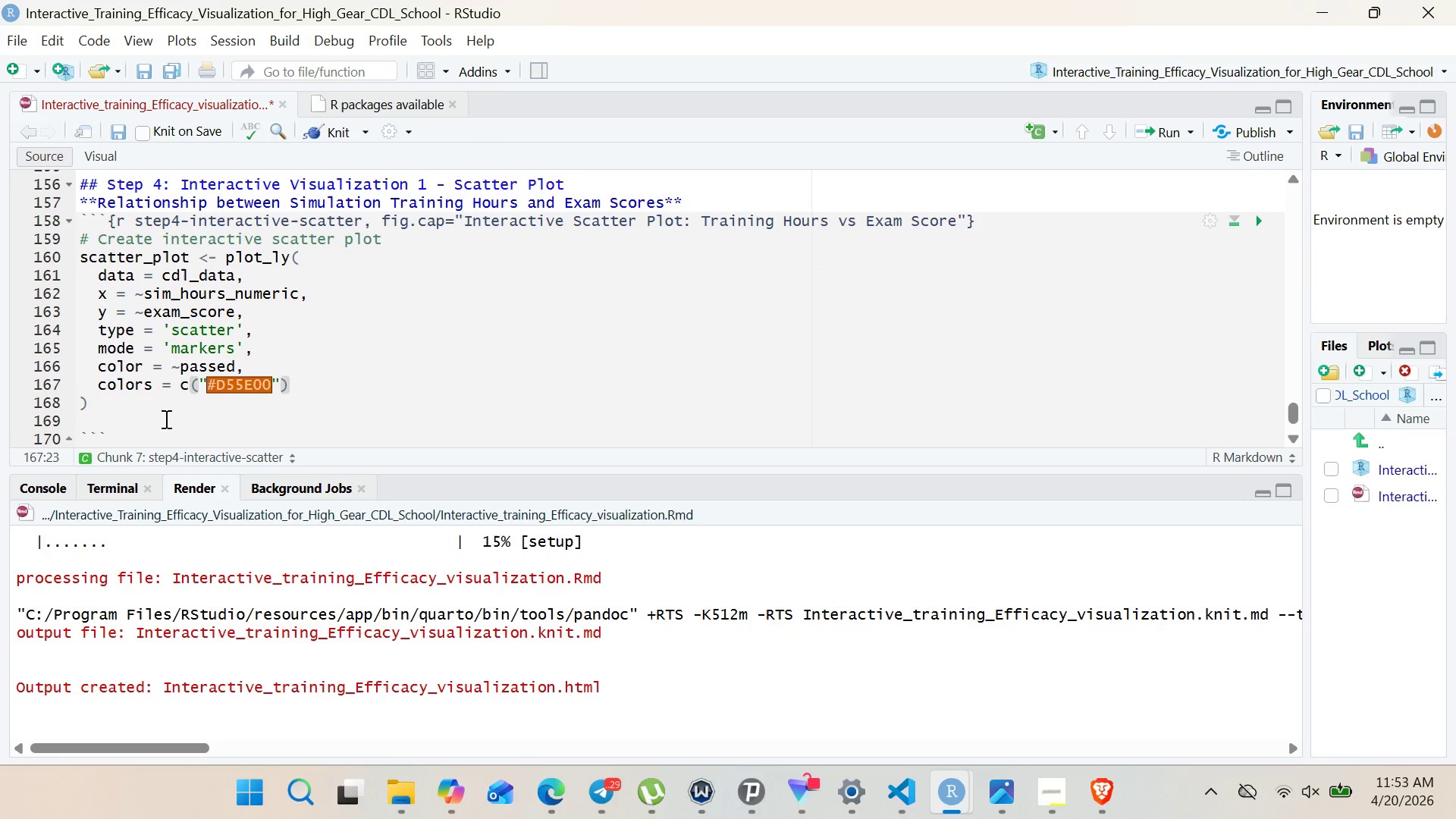 
type(< "#009E)
 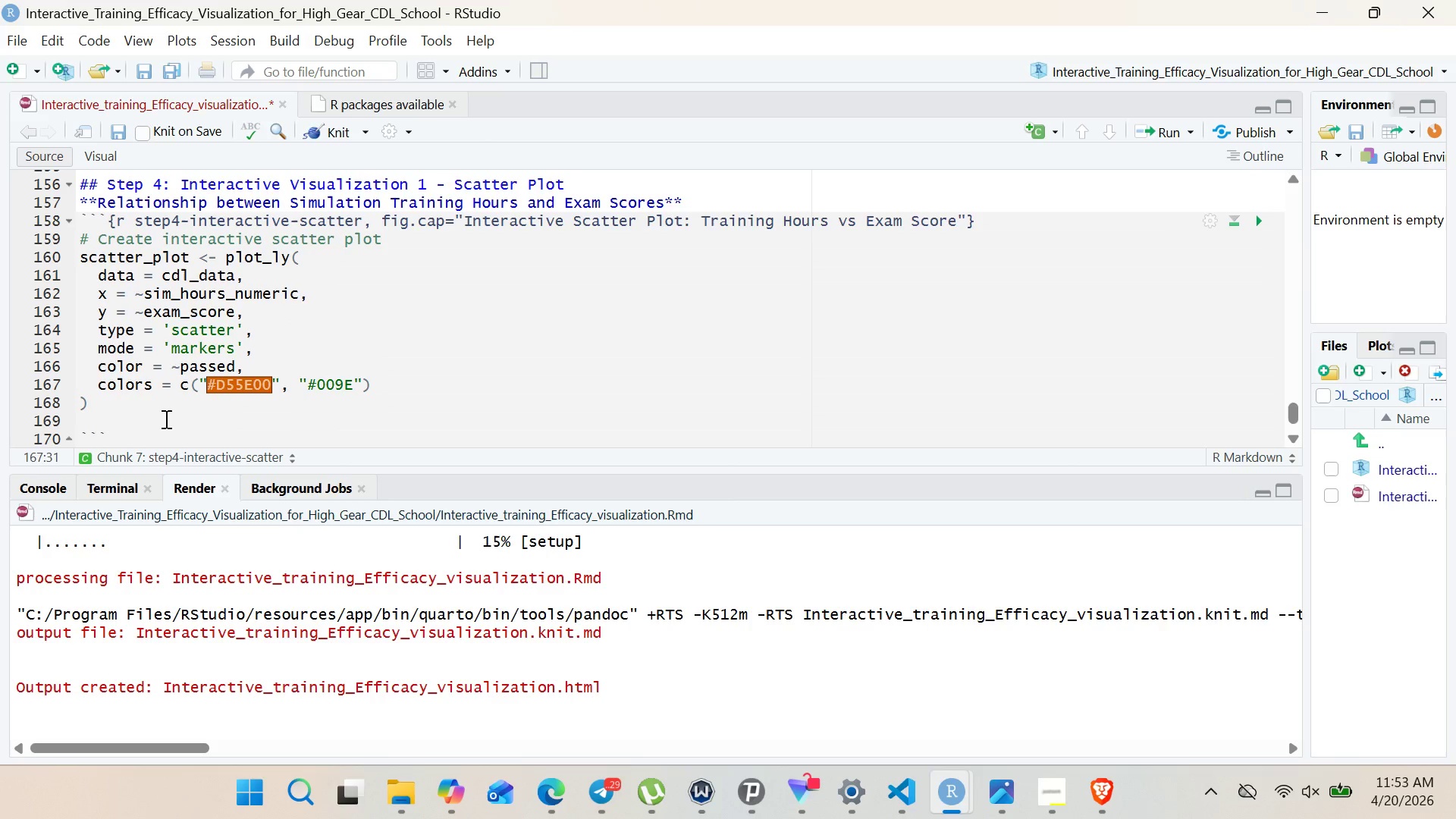 
type(73)
 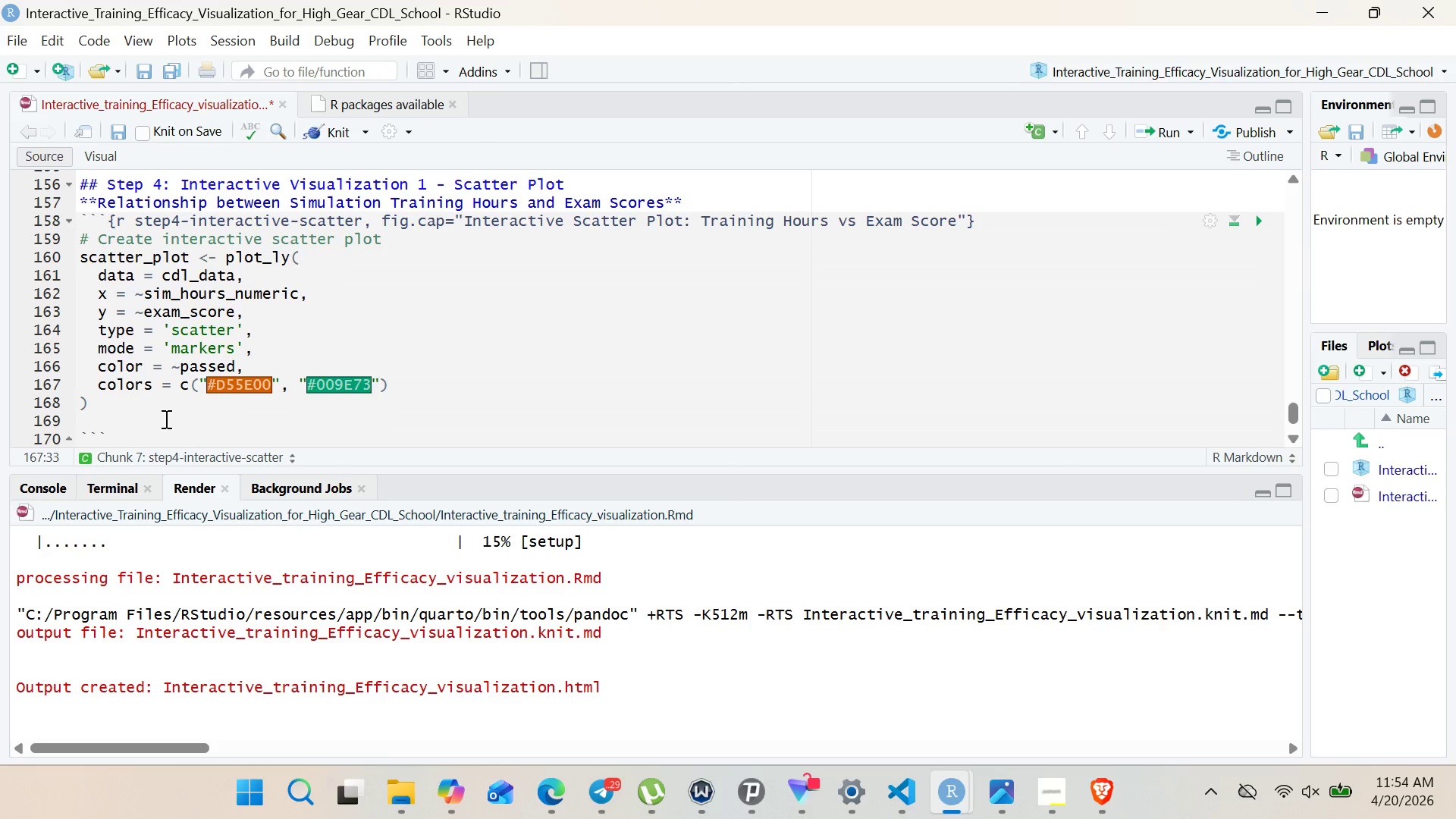 
key(ArrowRight)
 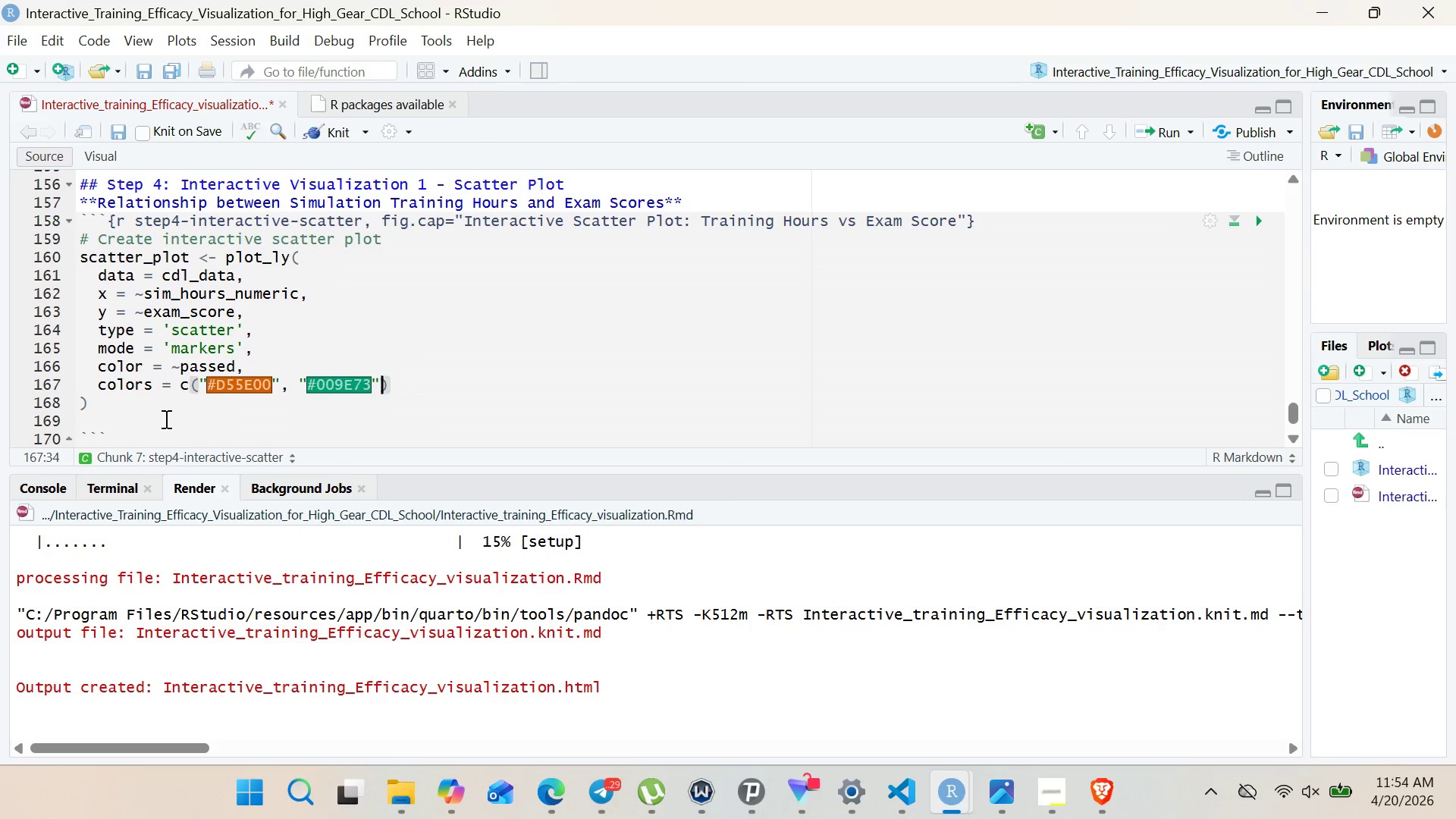 
key(ArrowRight)
 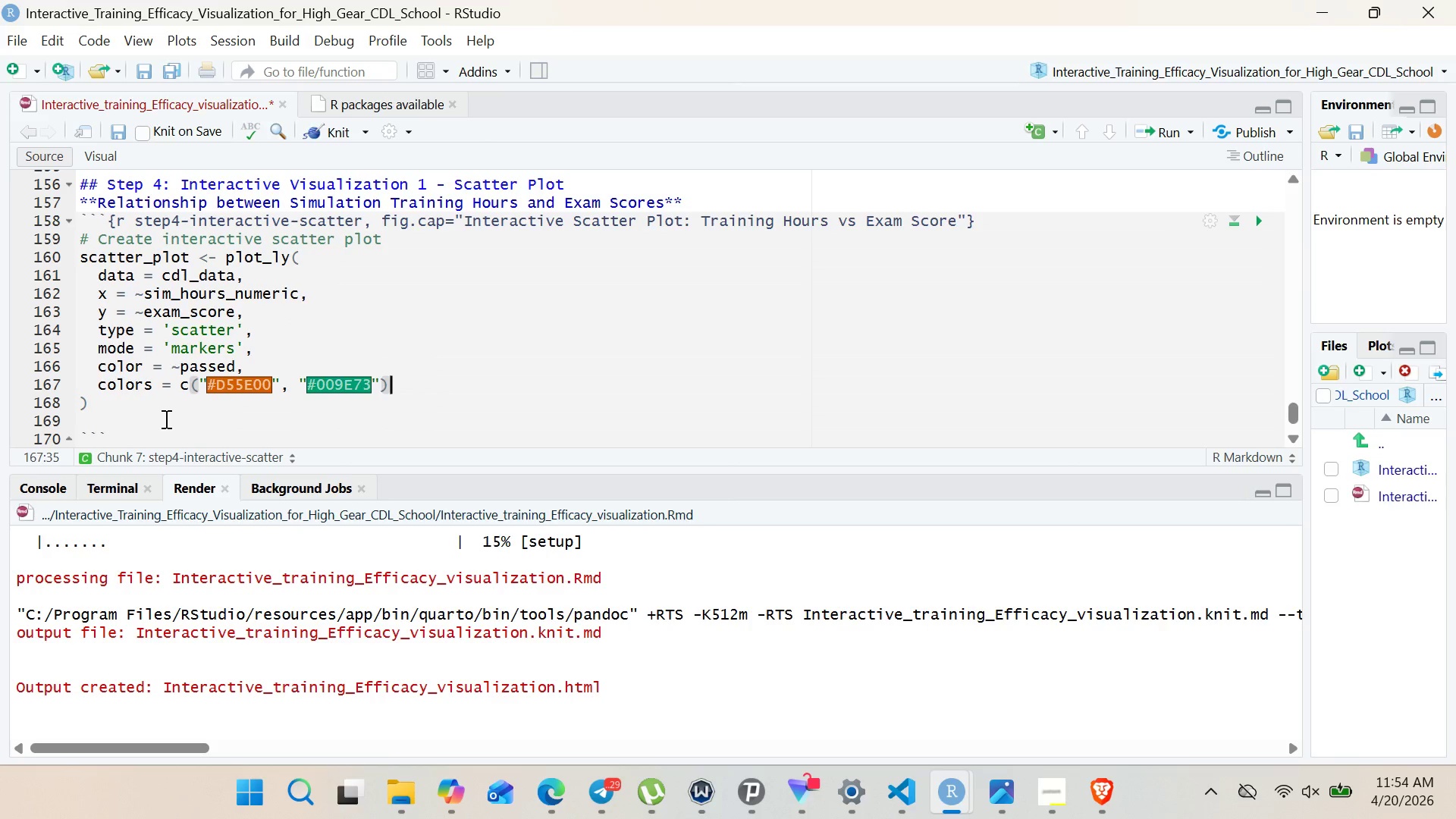 
key(Comma)
 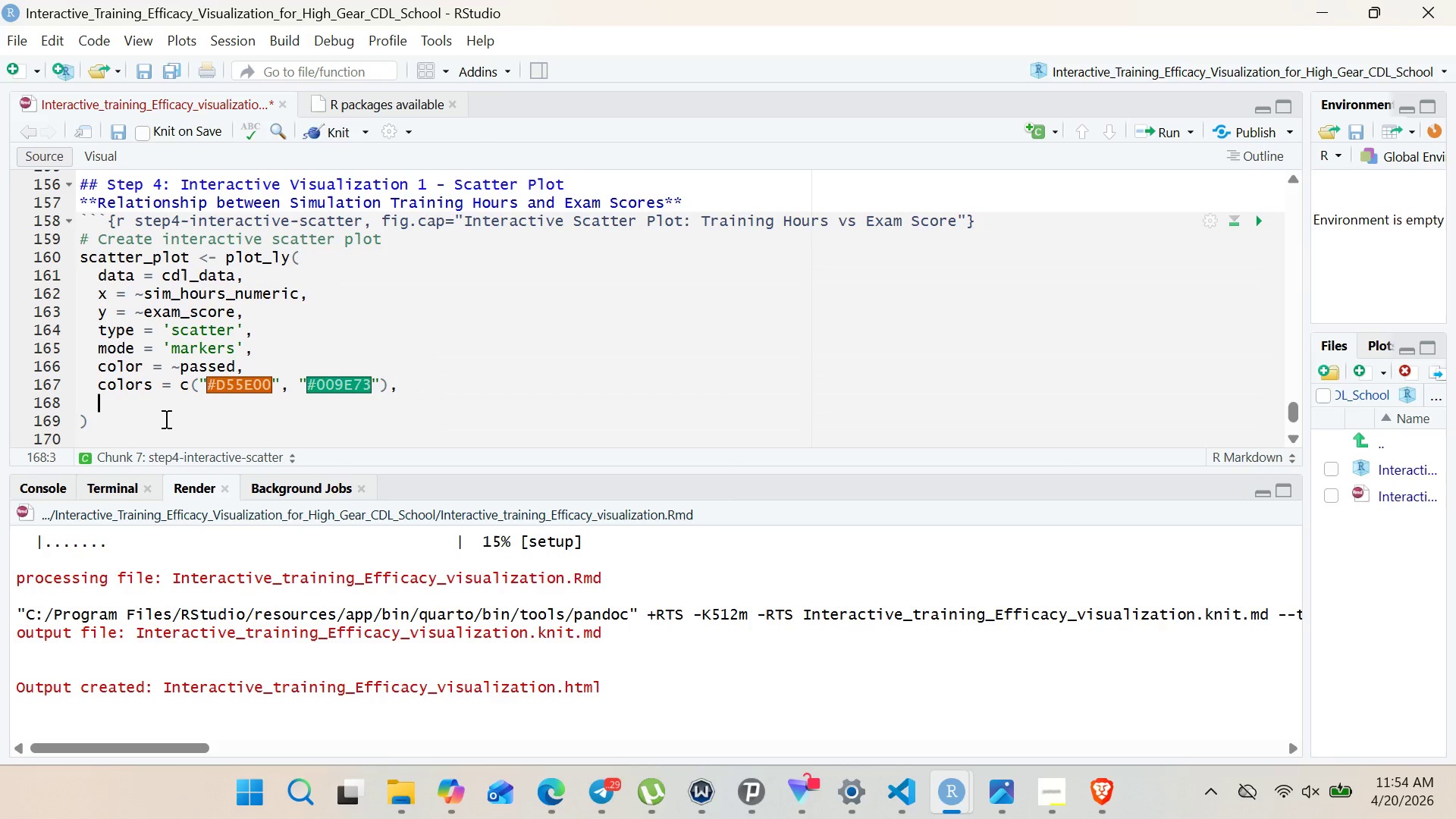 
key(Enter)
 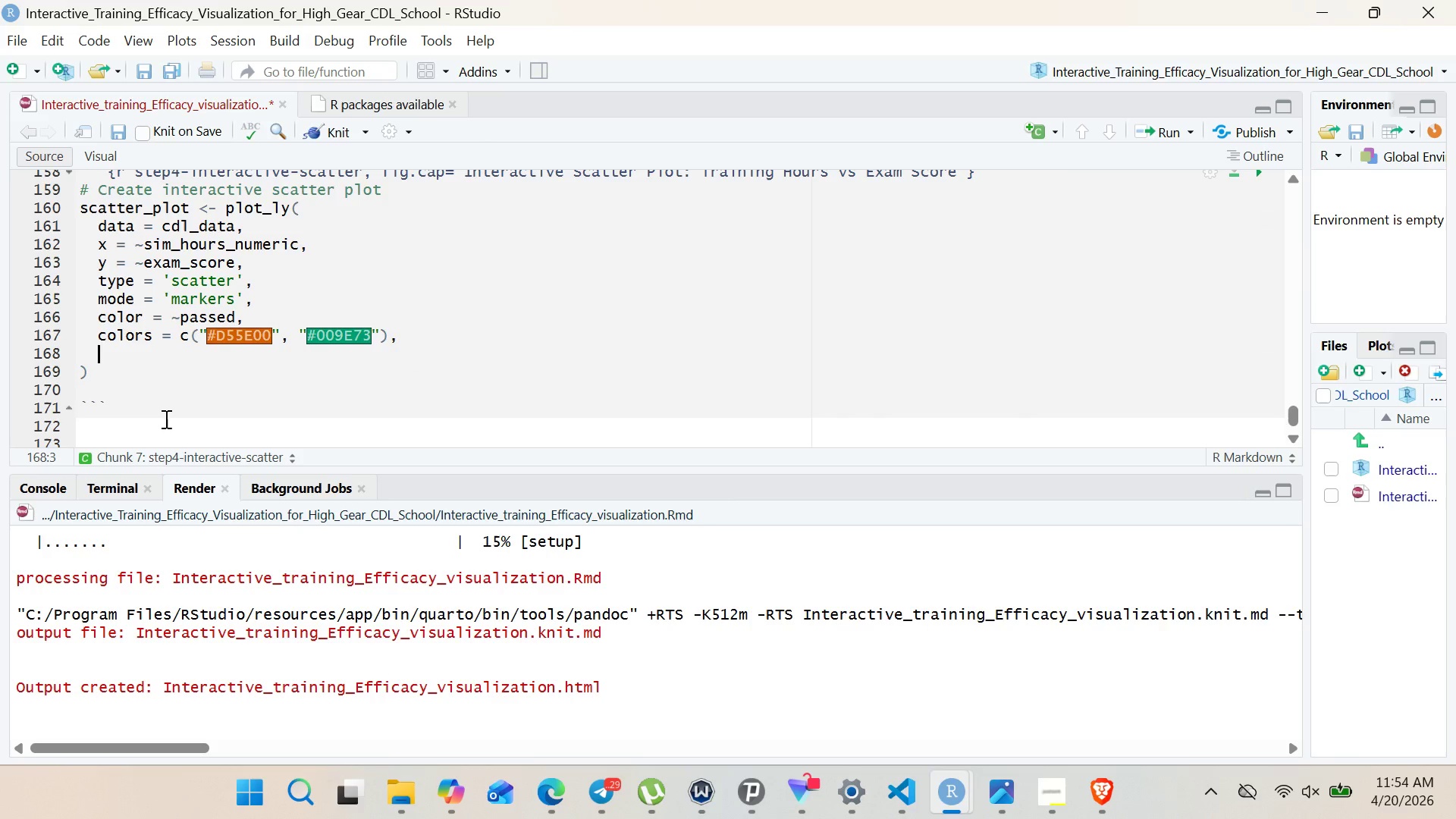 
type(marker = ist(size = 10, opacity = 0.7)
 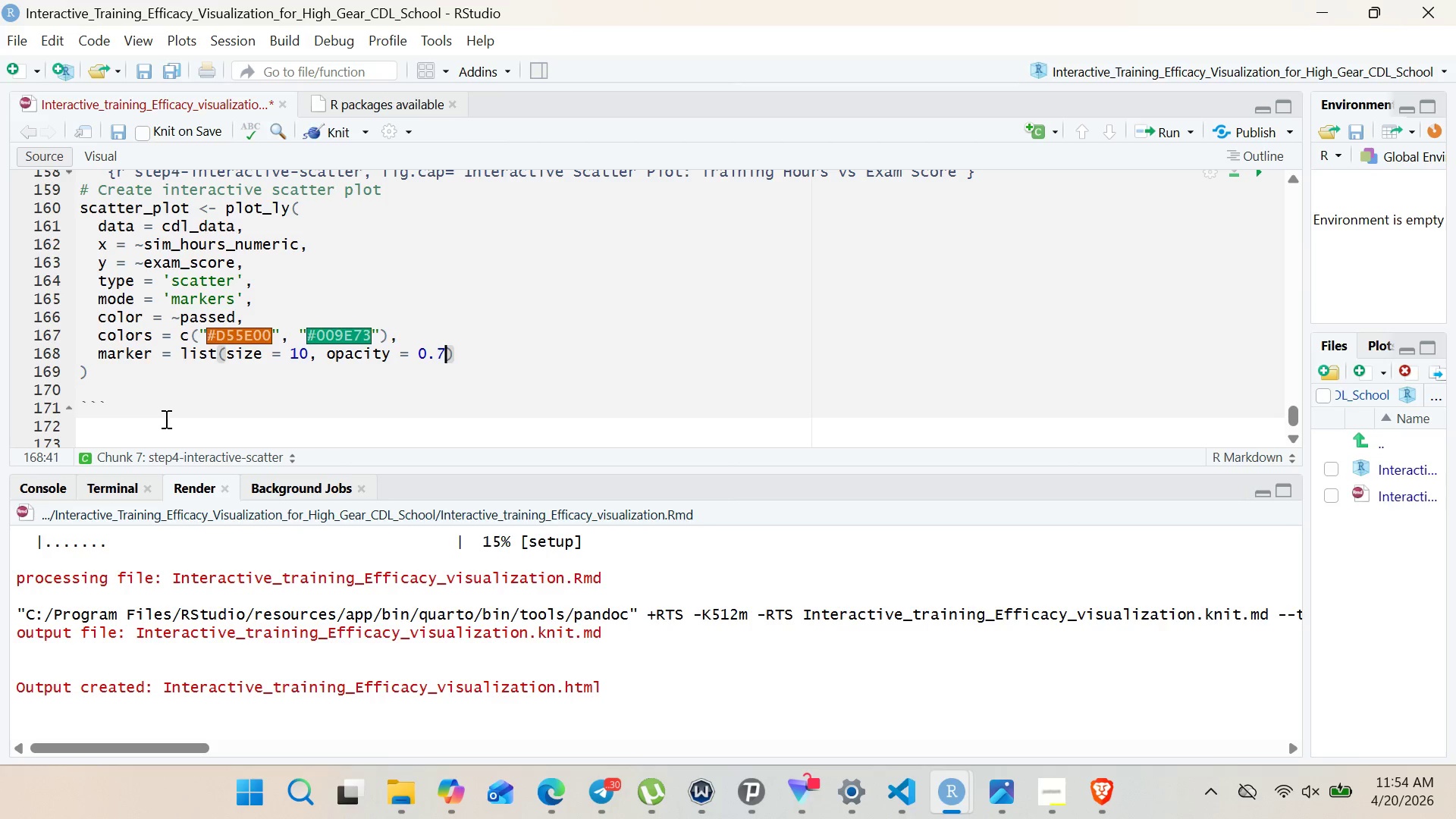 
hold_key(key=L, duration=0.39)
 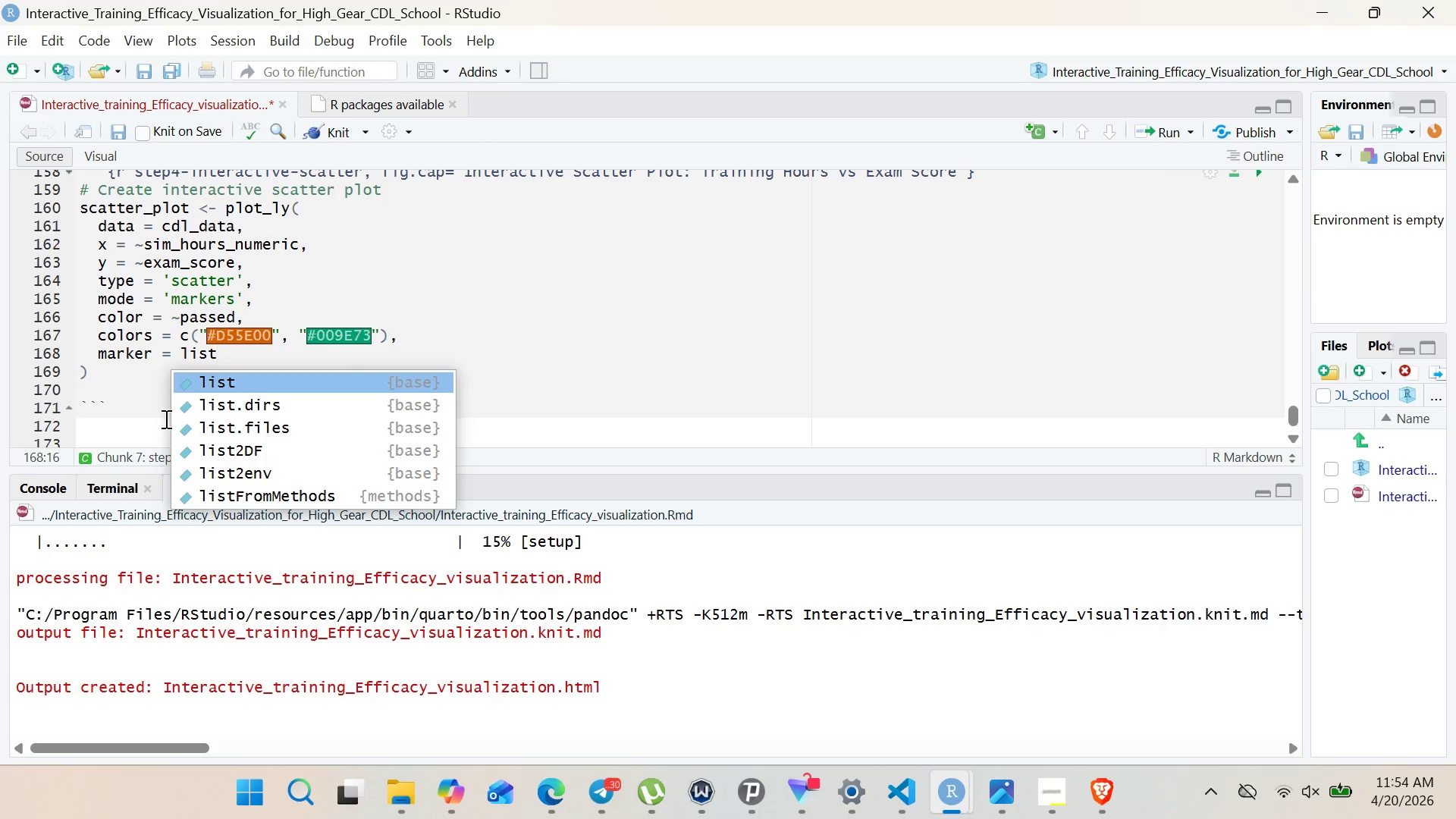 
key(ArrowRight)
 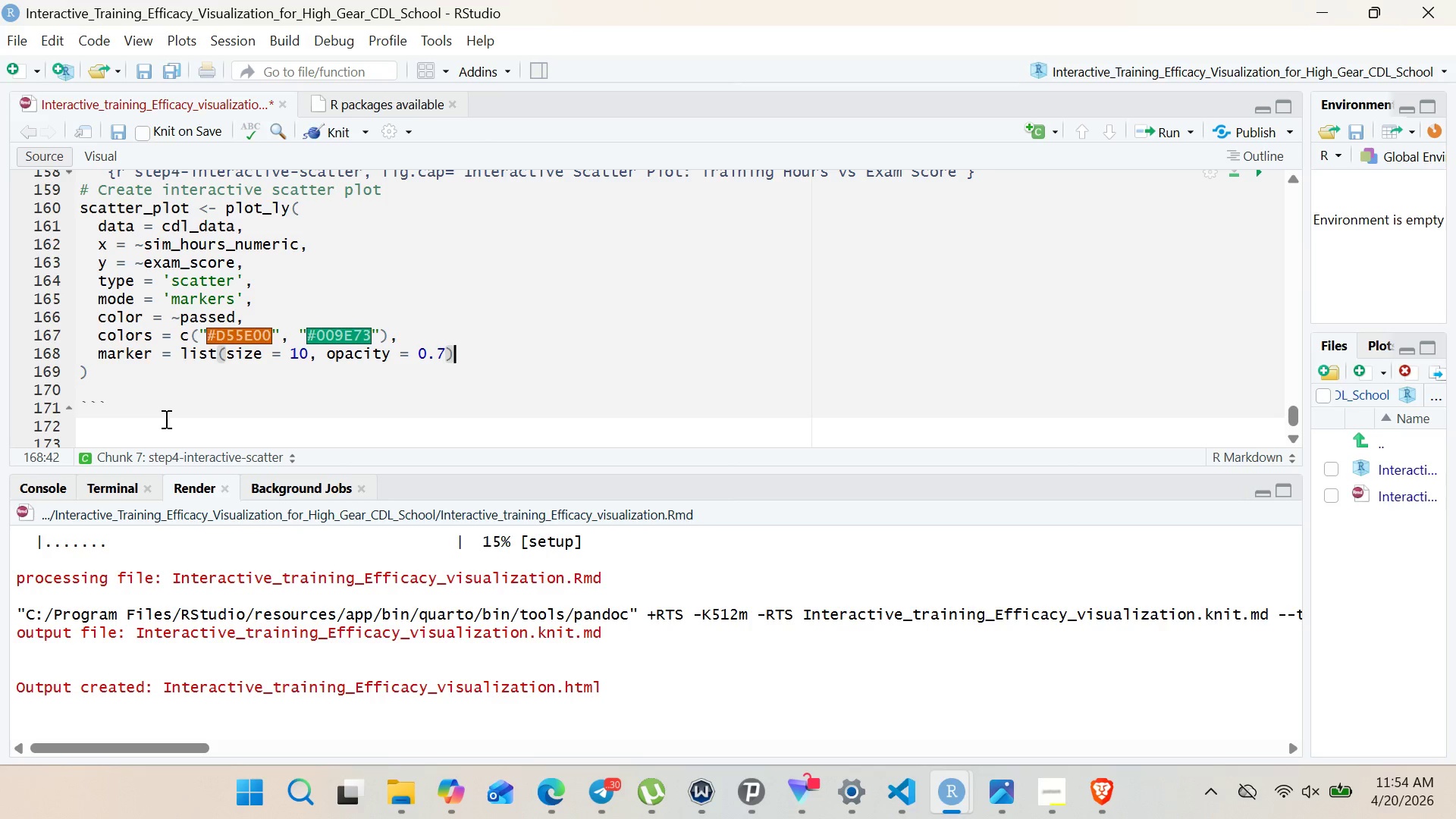 
key(Comma)
 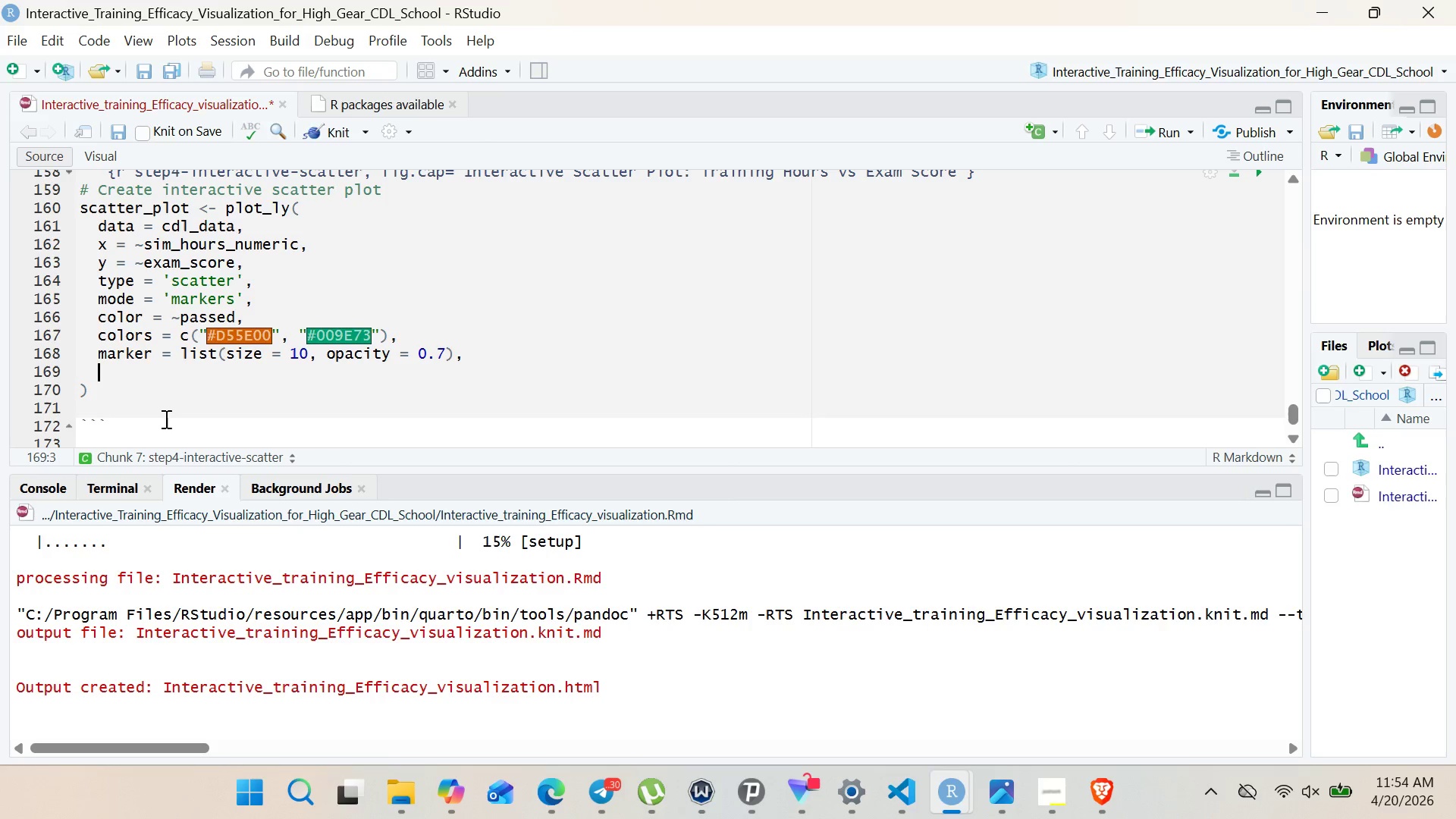 
key(Enter)
 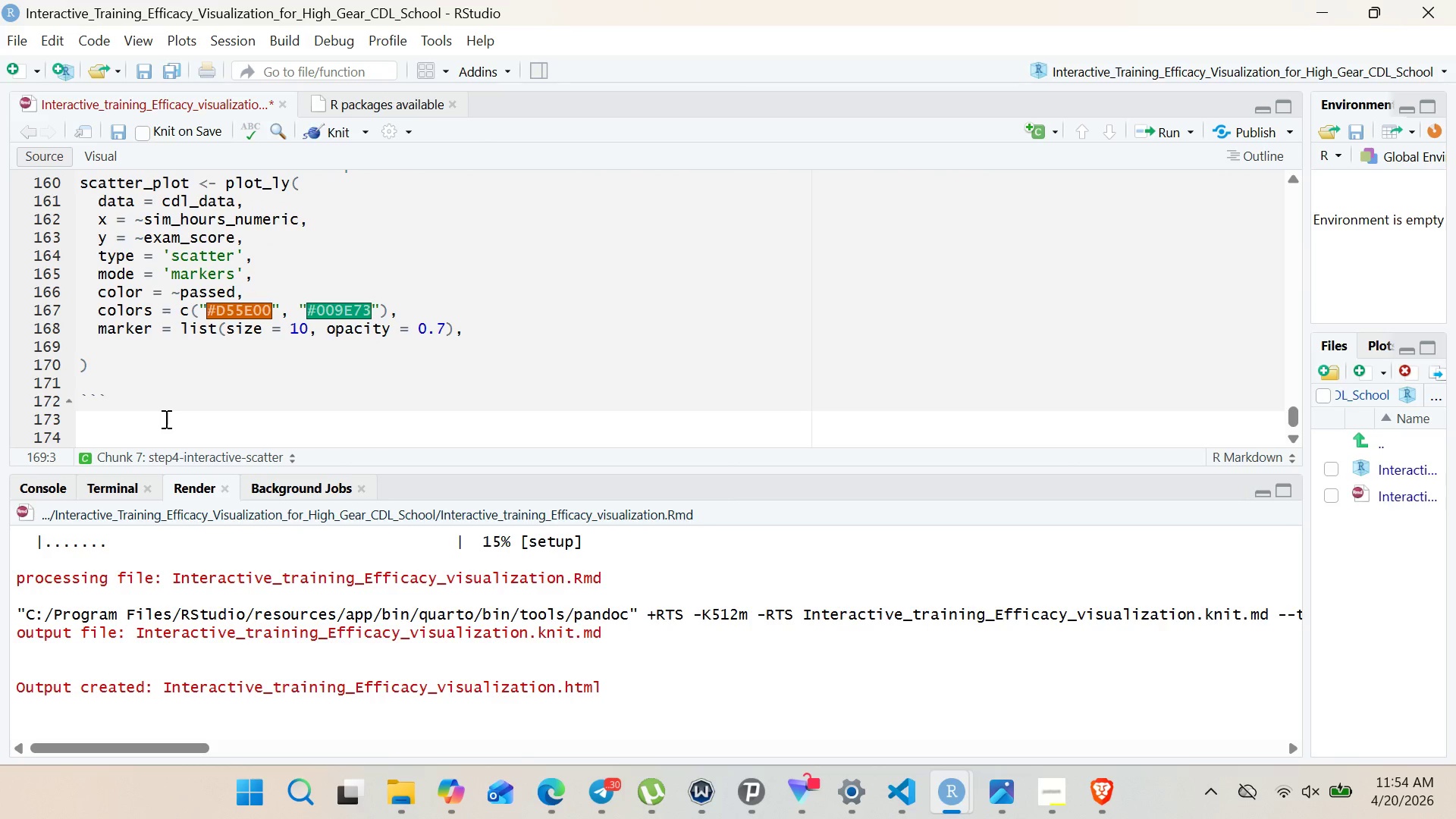 
wait(7.38)
 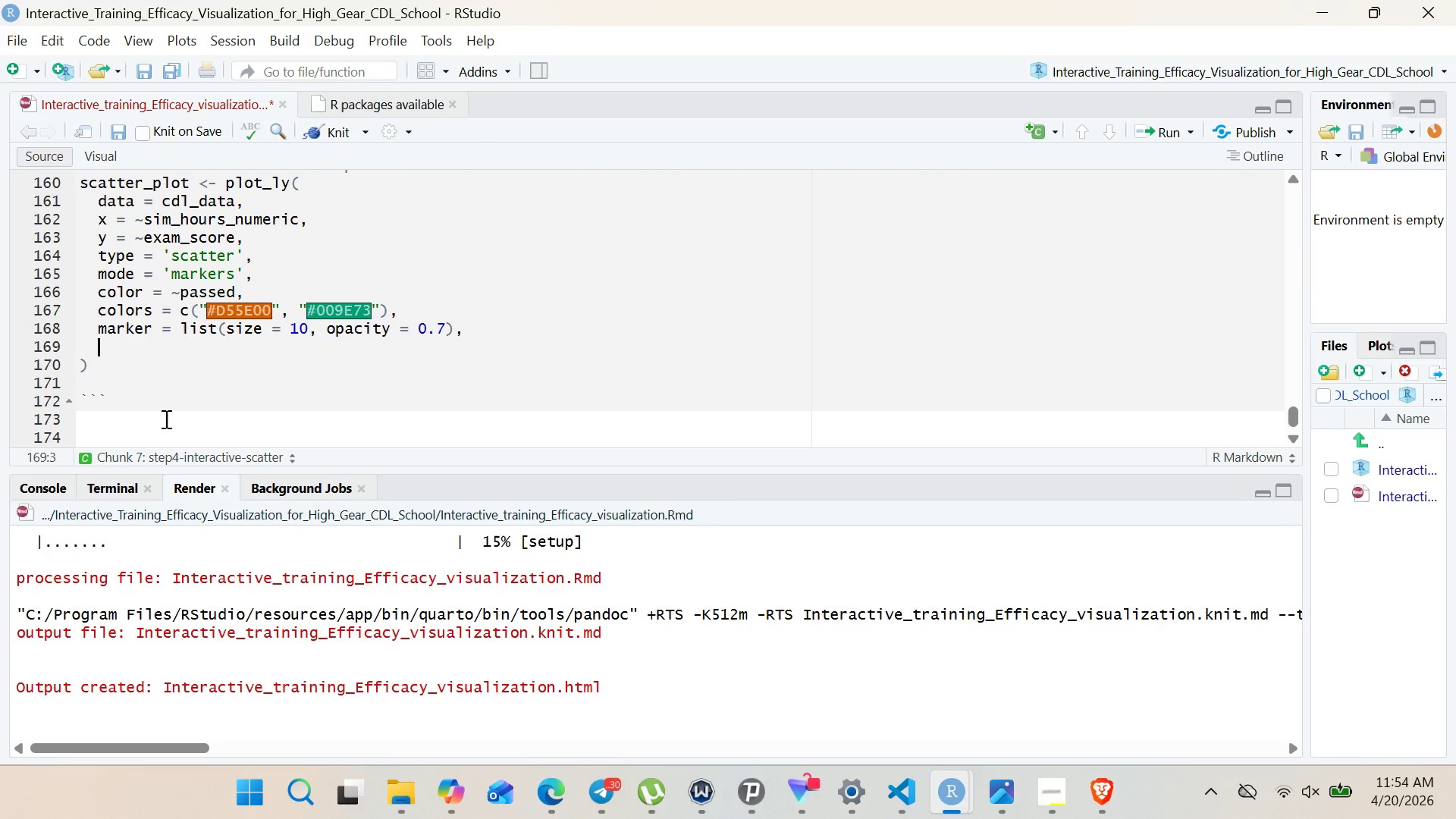 
type(text = ~PASTE9)
 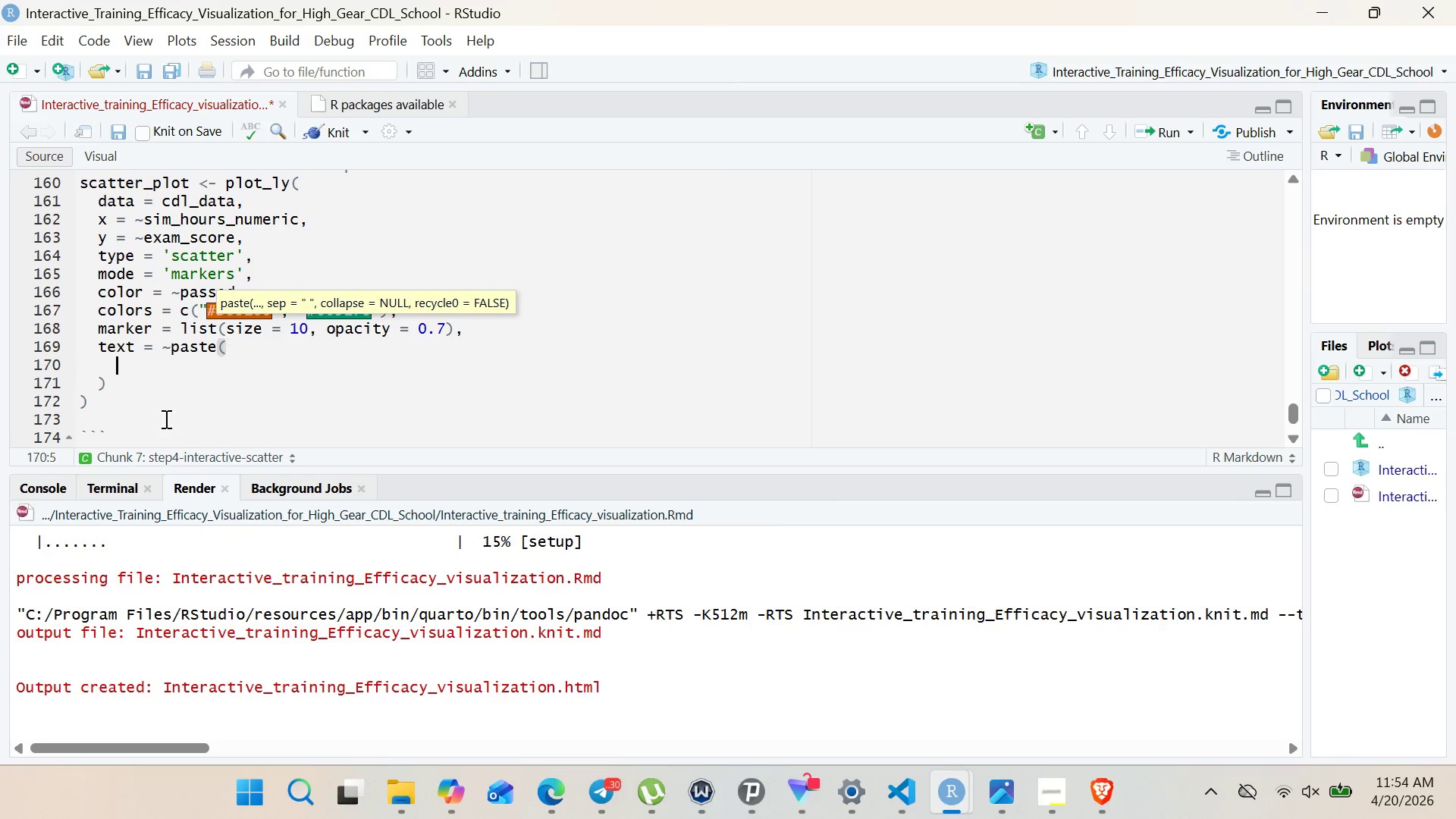 
 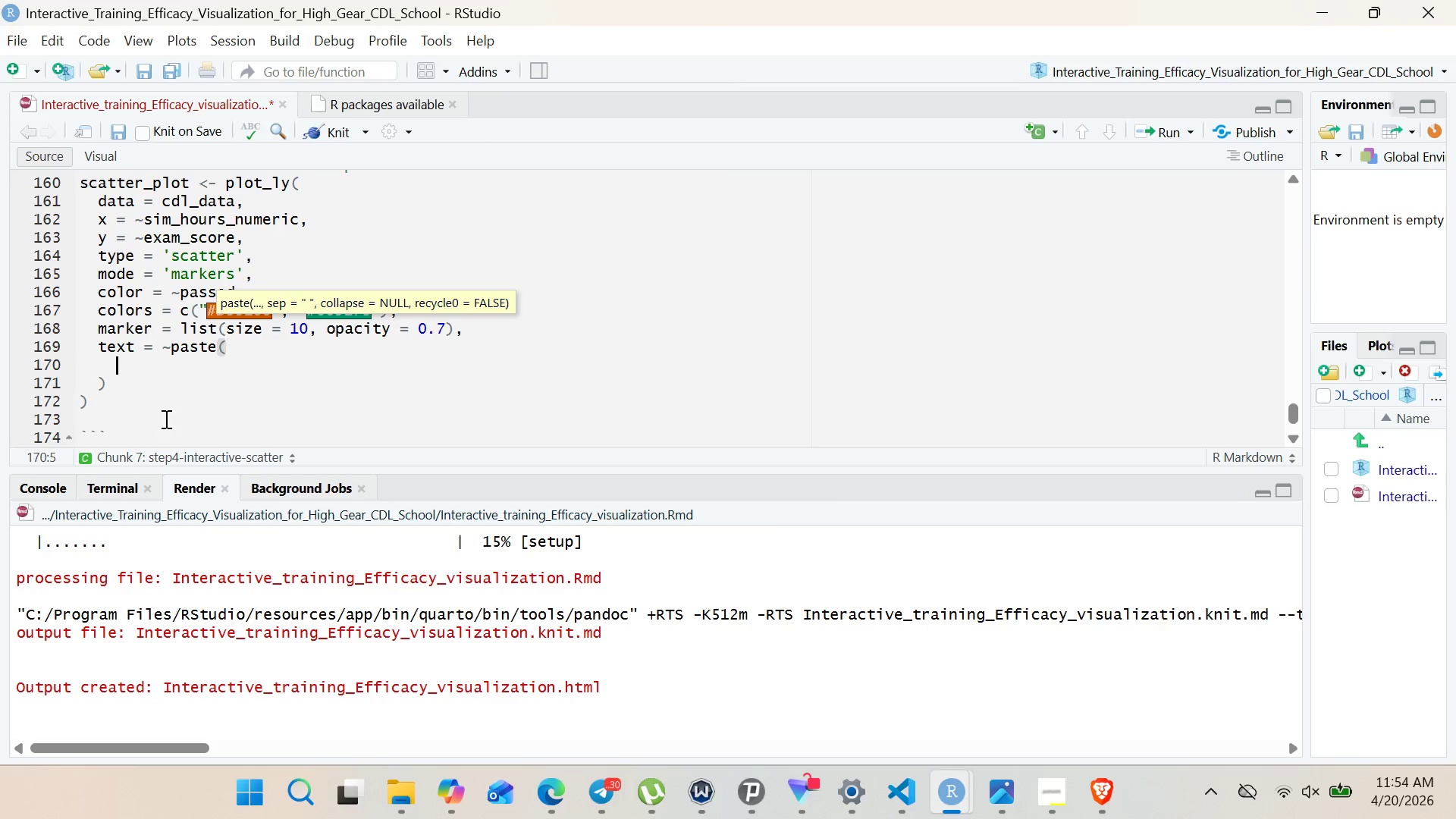 
key(Enter)
 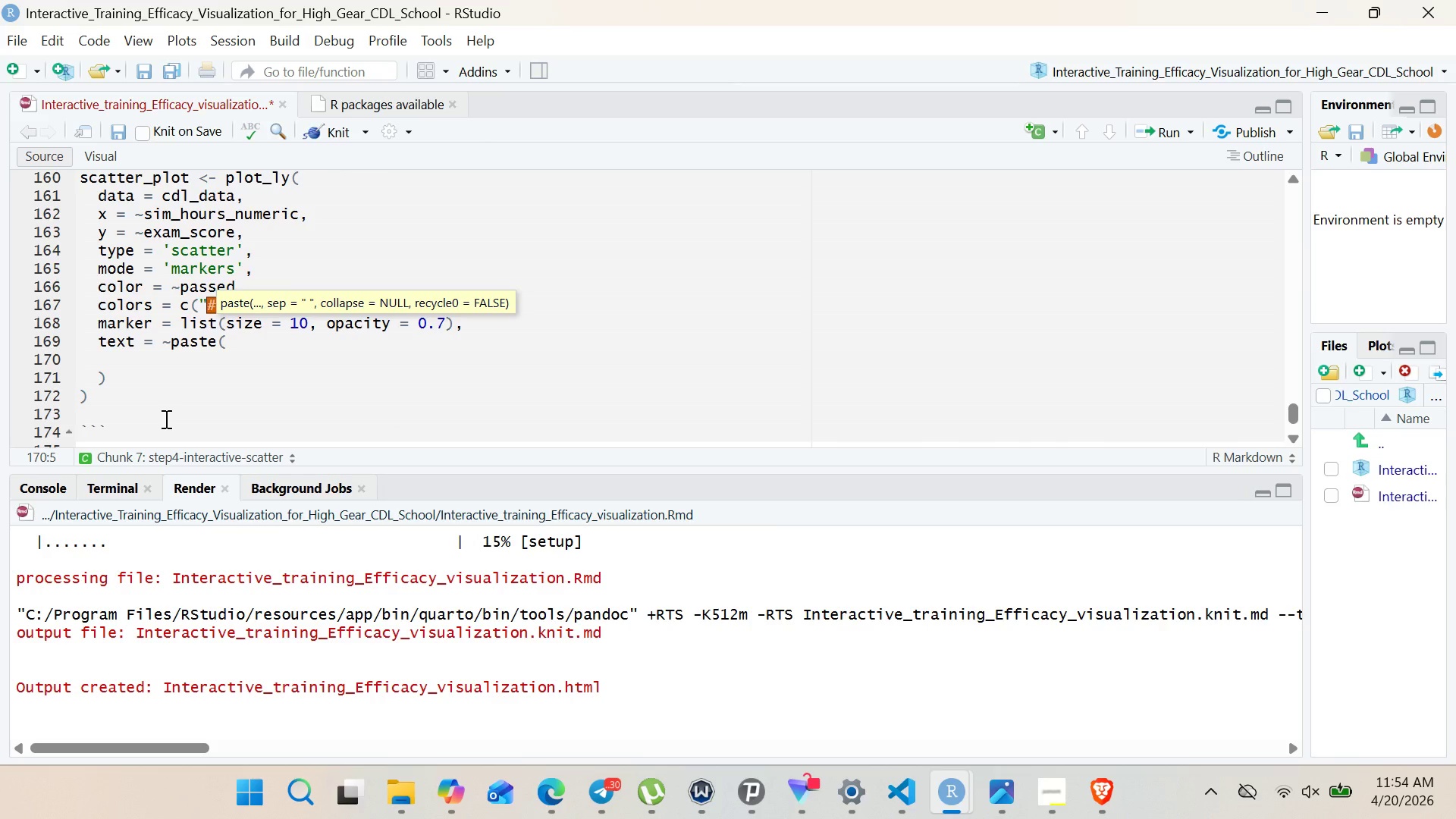 
type("Student ID:)
 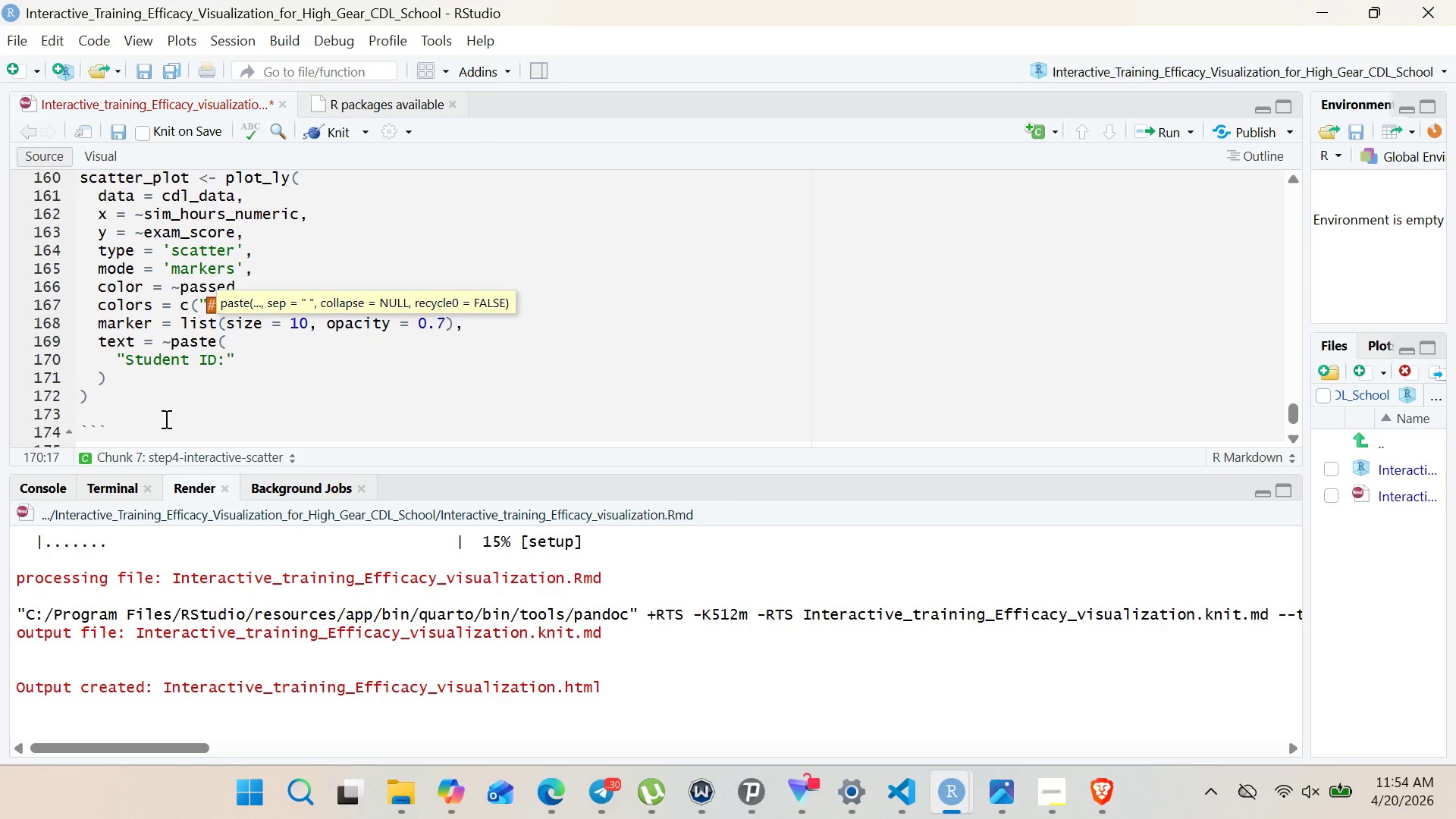 
key(ArrowRight)
 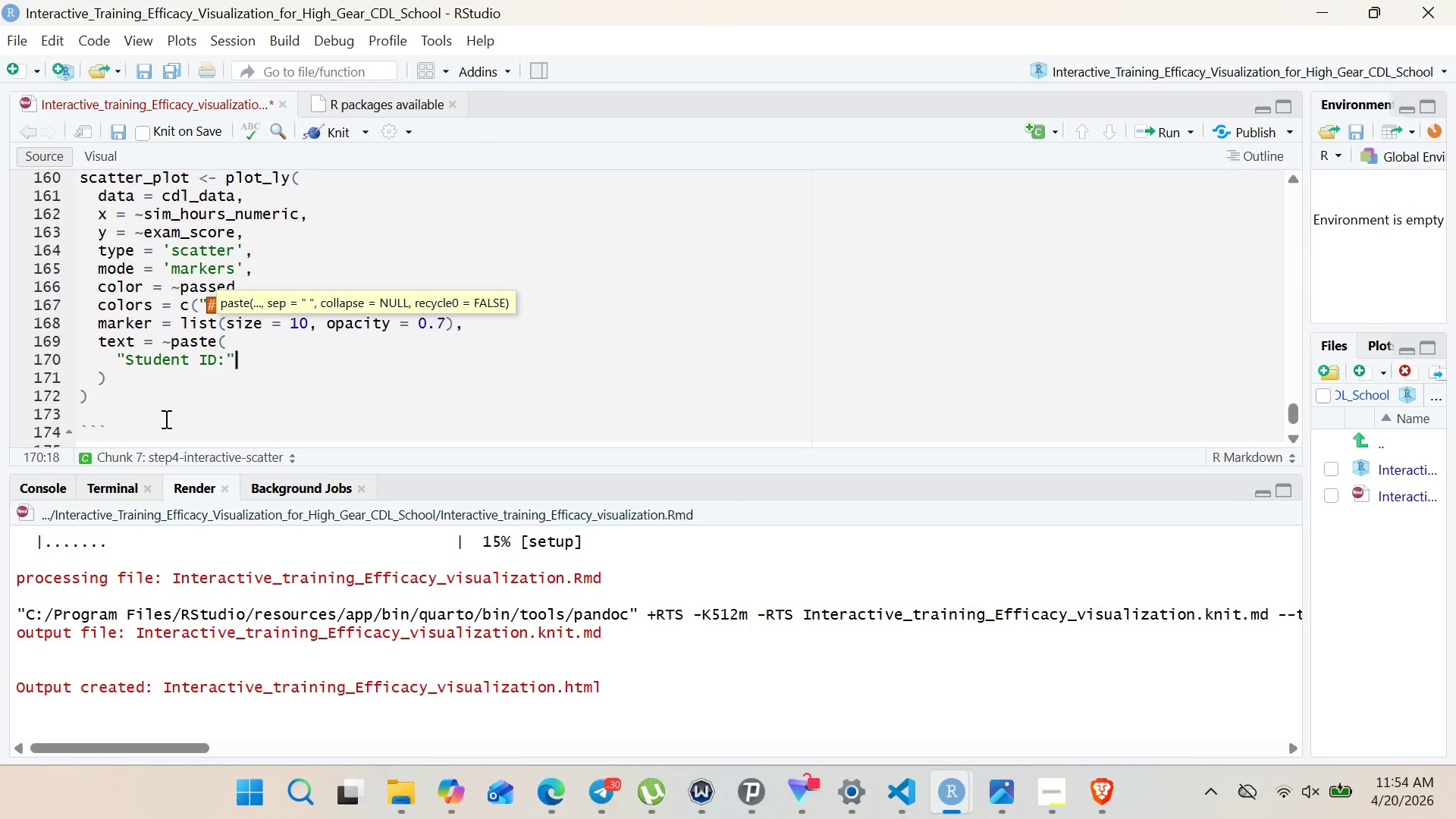 
wait(5.3)
 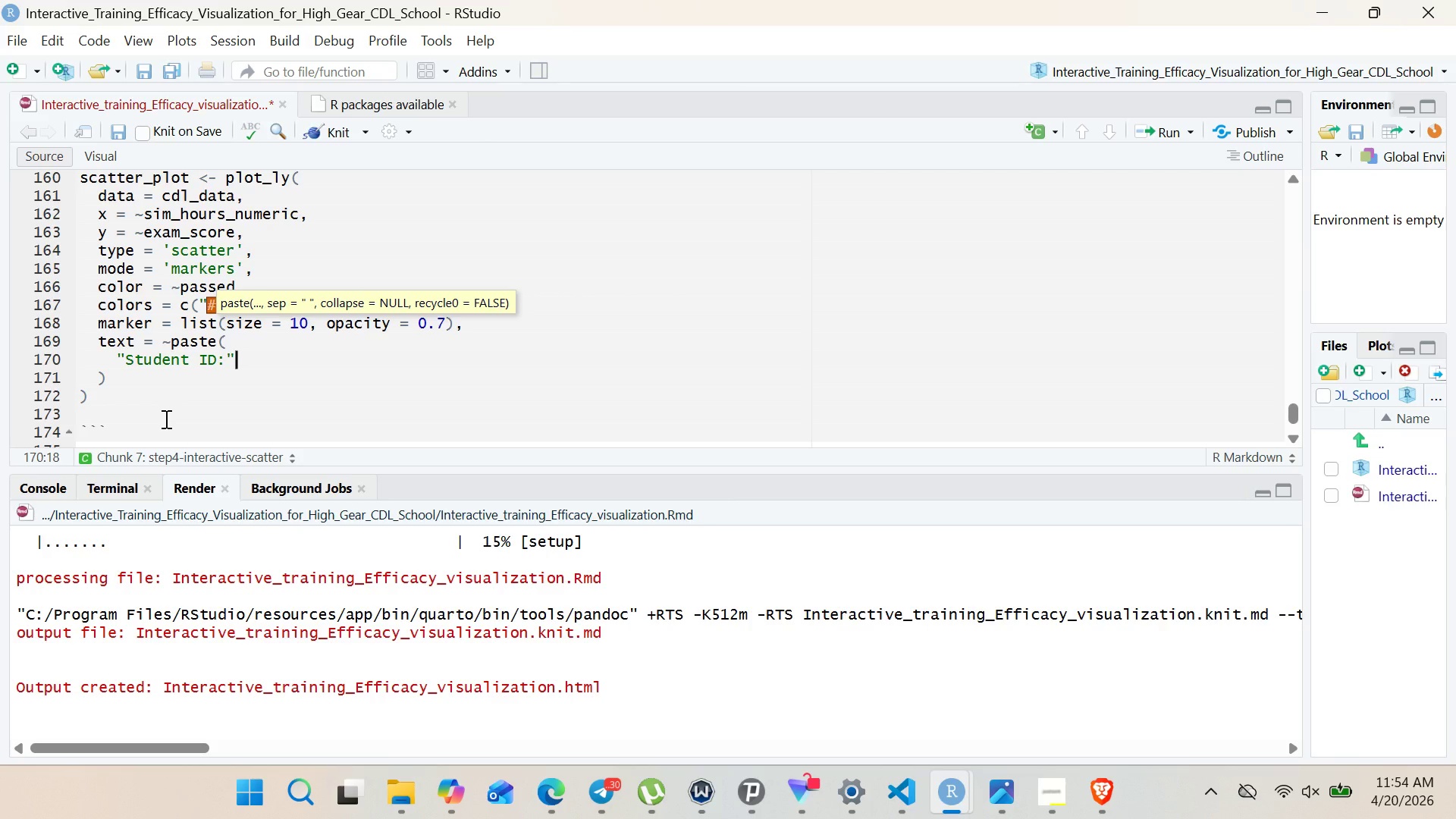 
type(, row)
 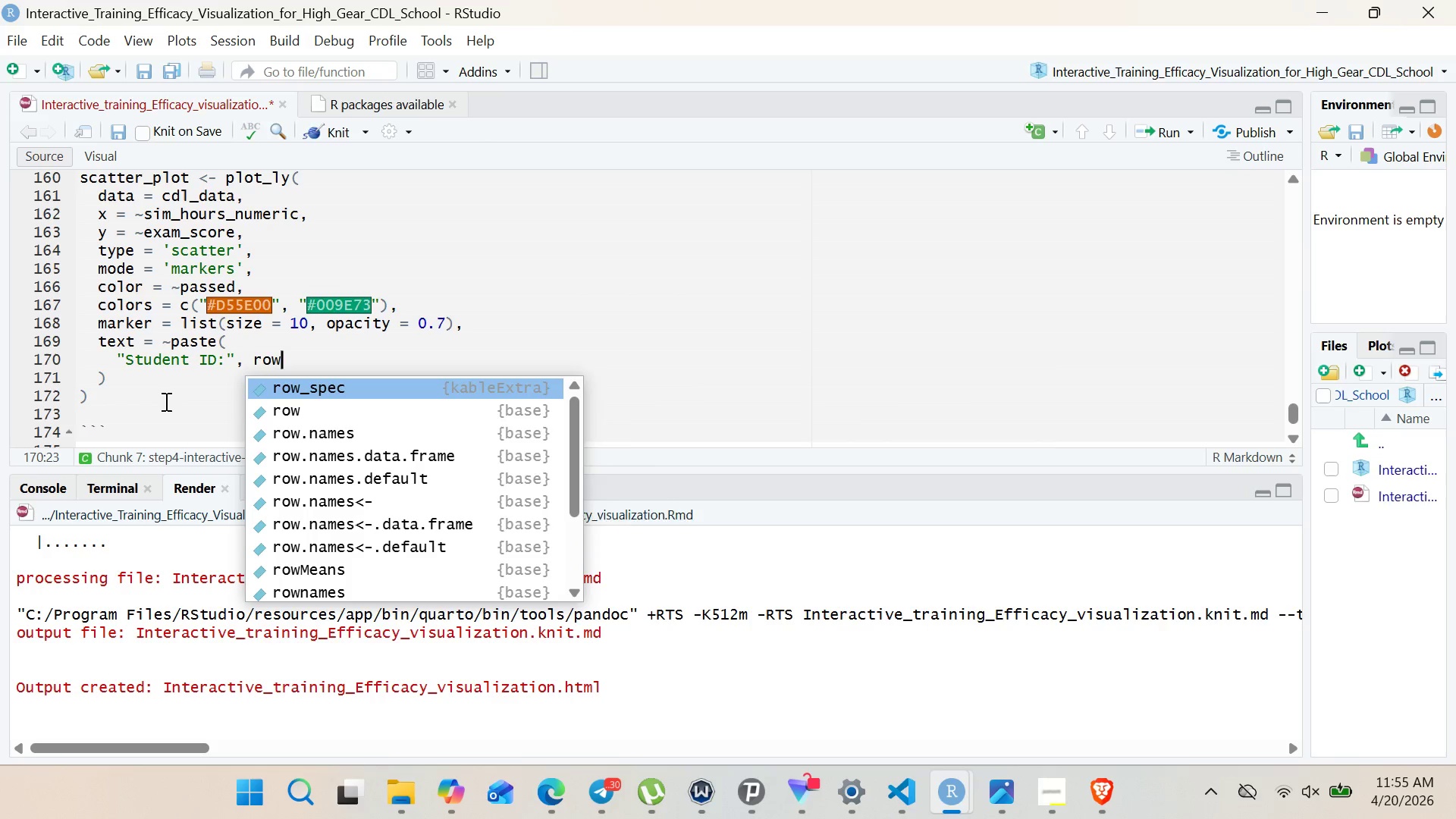 
type(_NUMBR()
 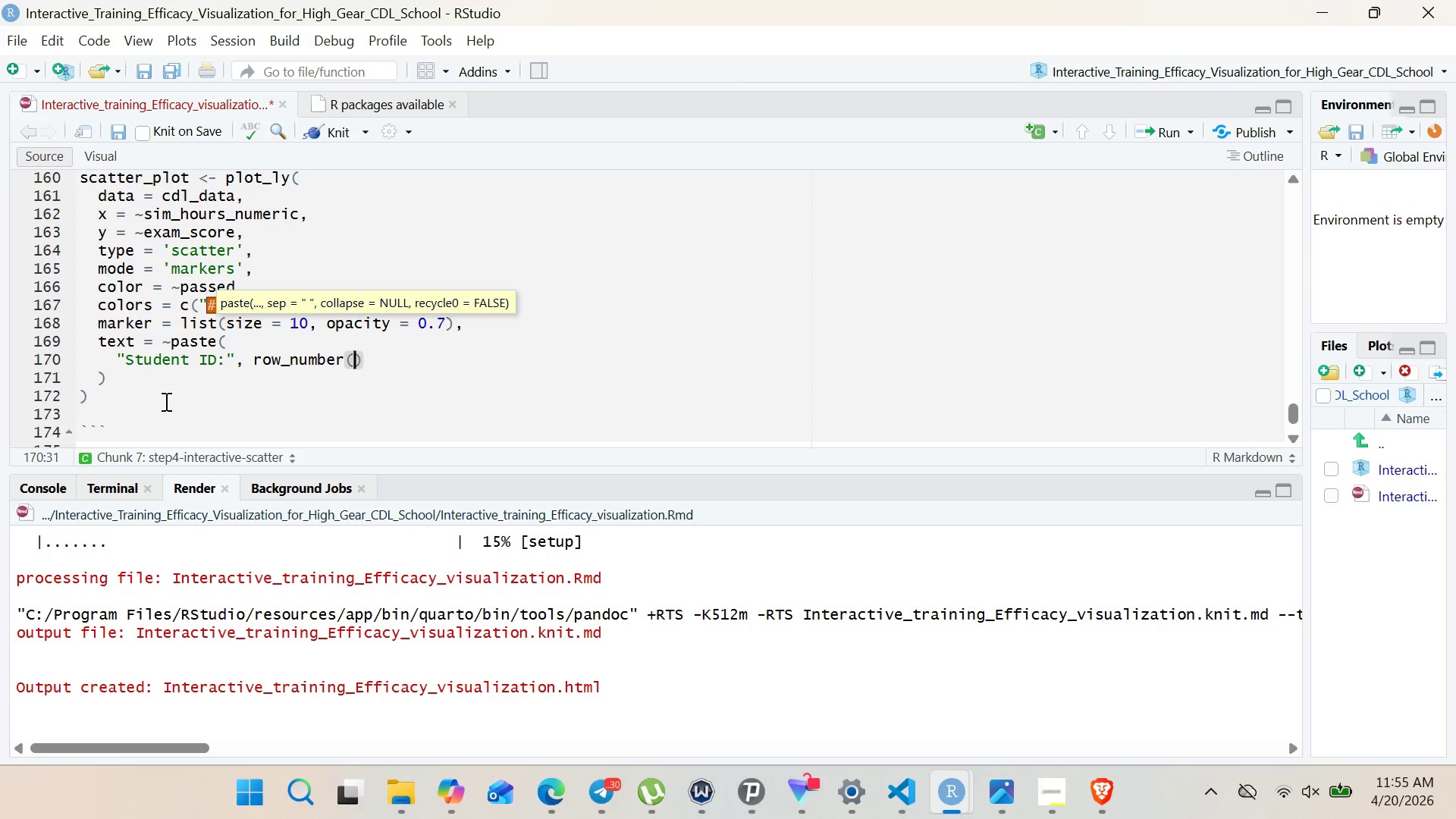 
hold_key(key=E, duration=0.33)
 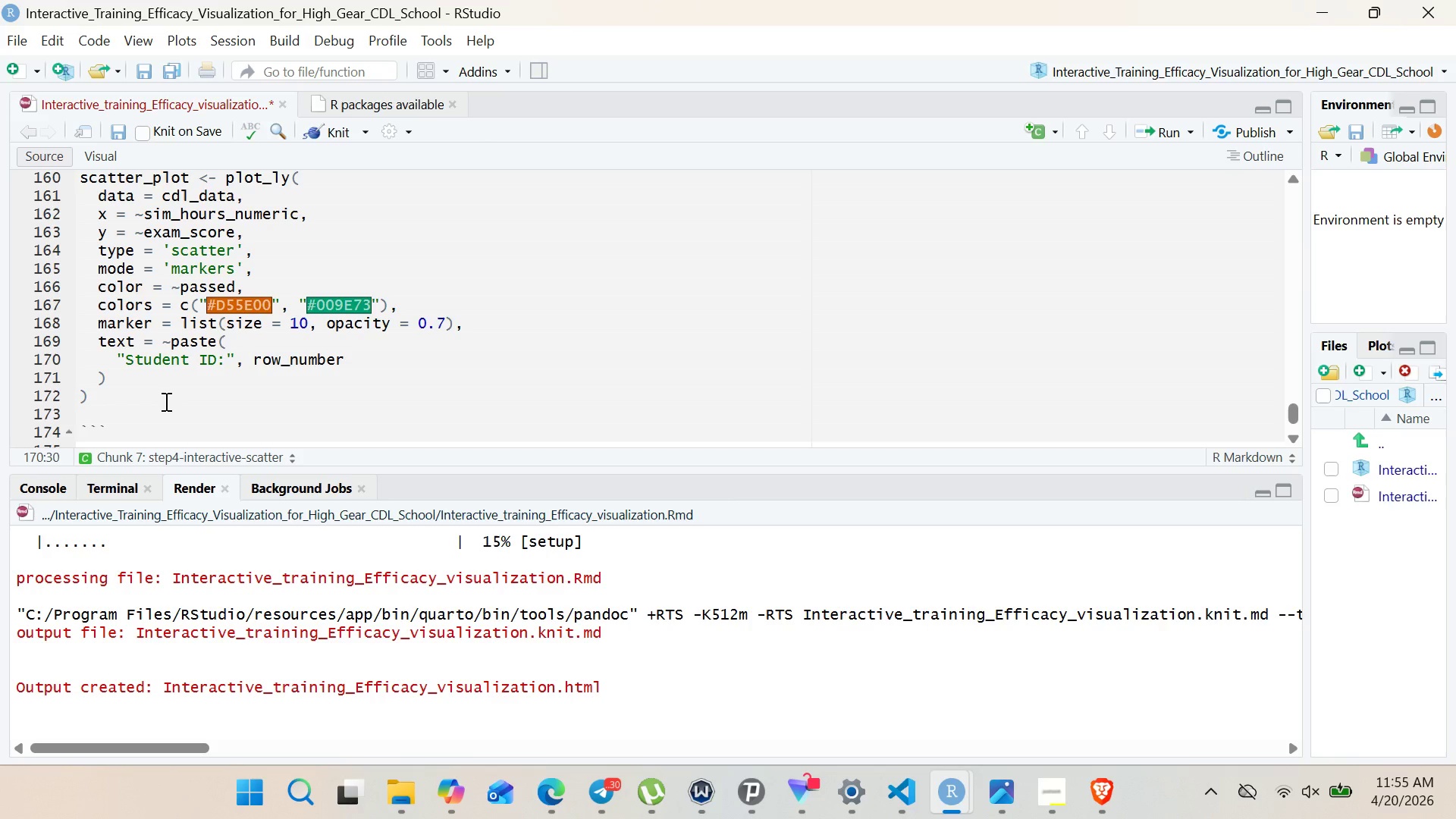 
key(ArrowRight)
 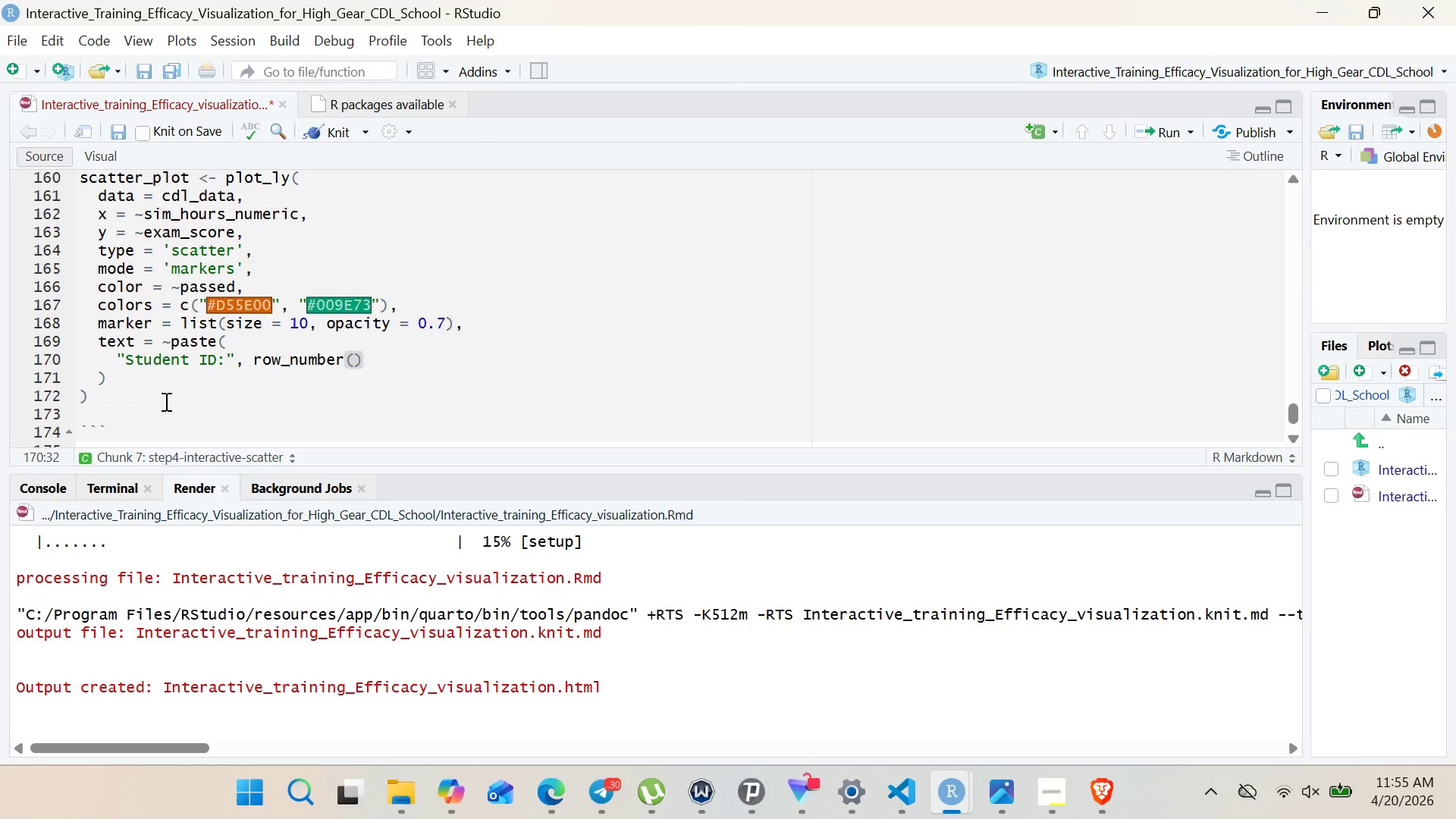 
key(Comma)
 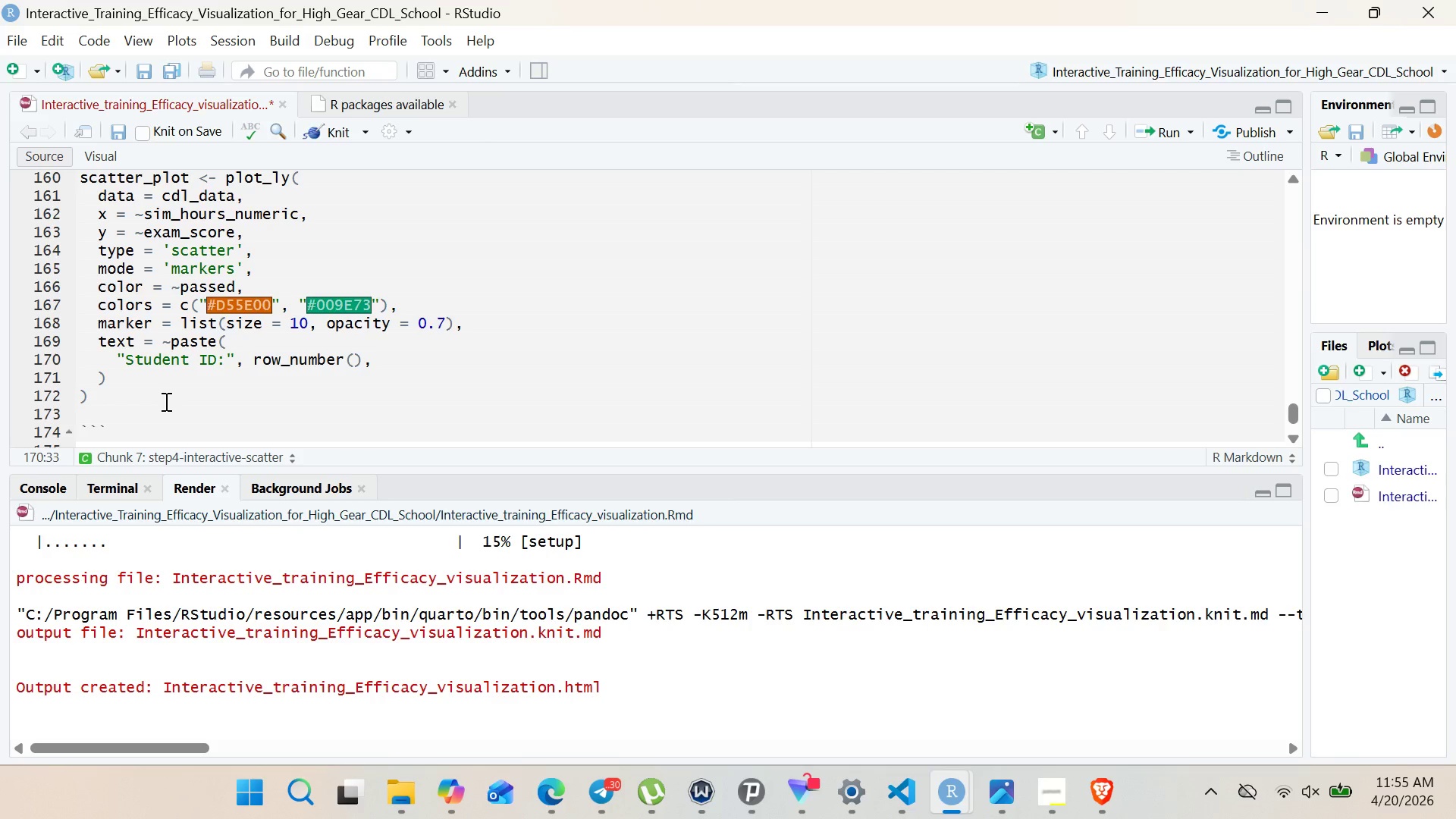 
key(Space)
 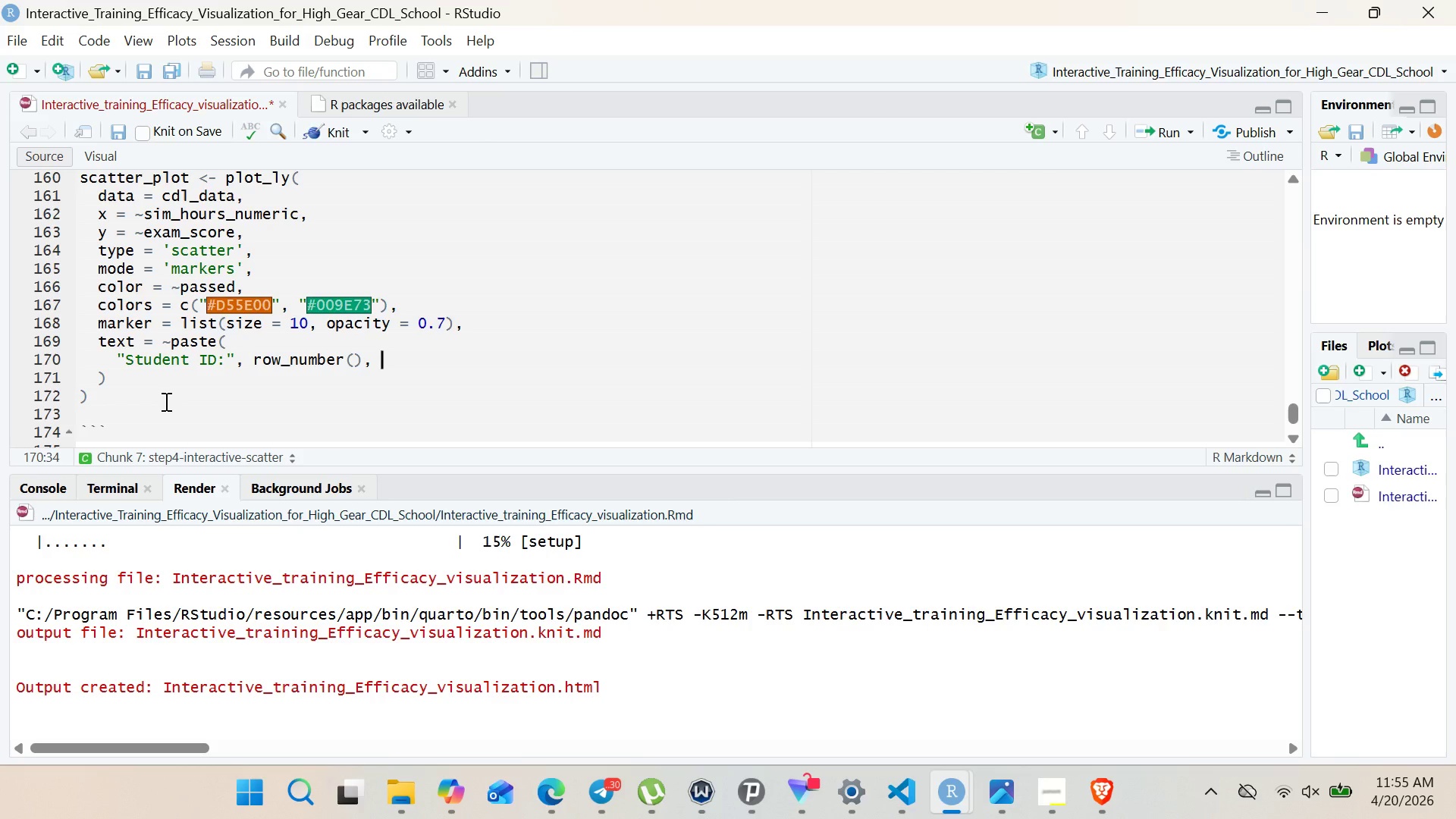 
key(Shift+Quote)
 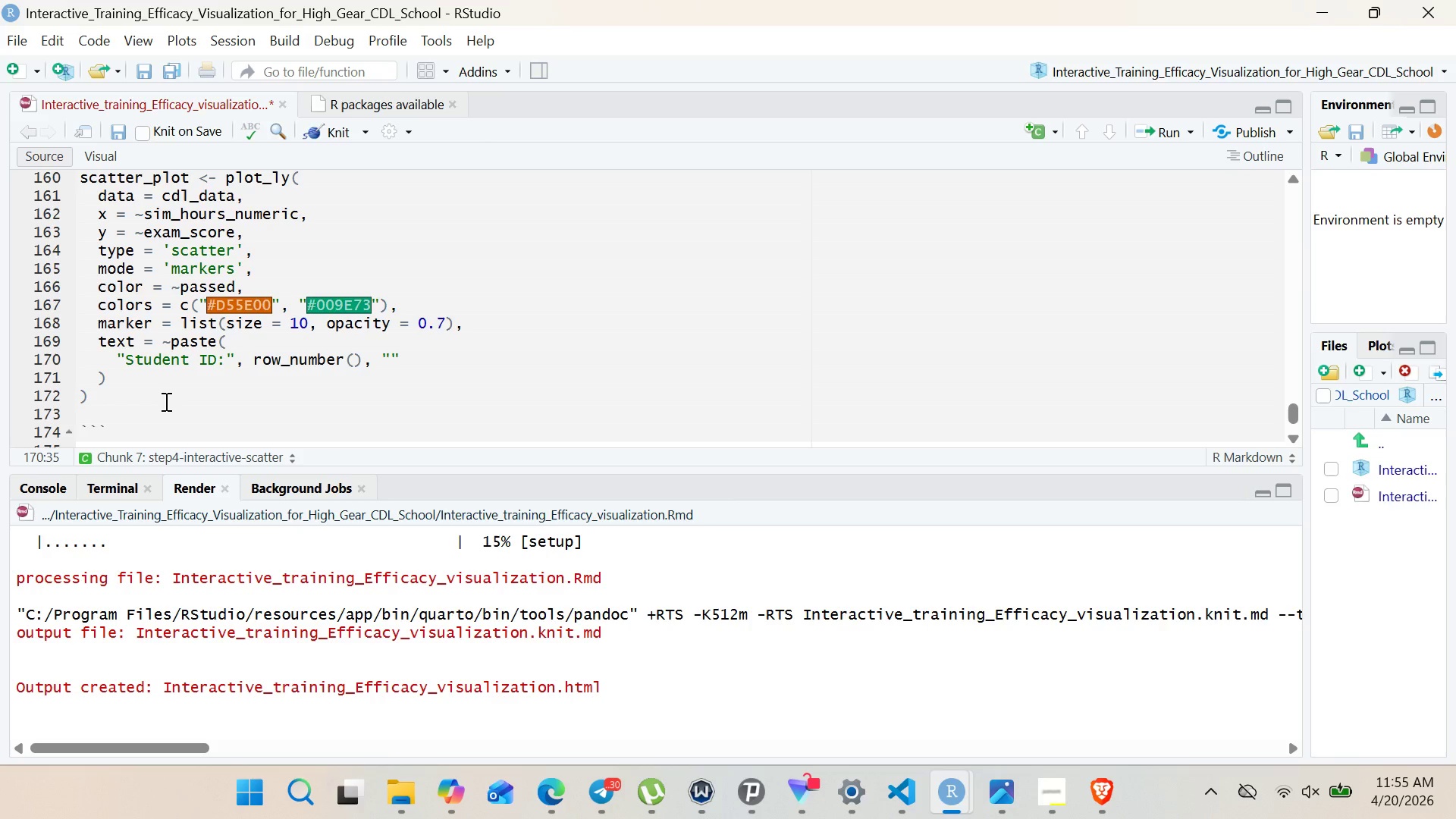 
key(Shift+Comma)
 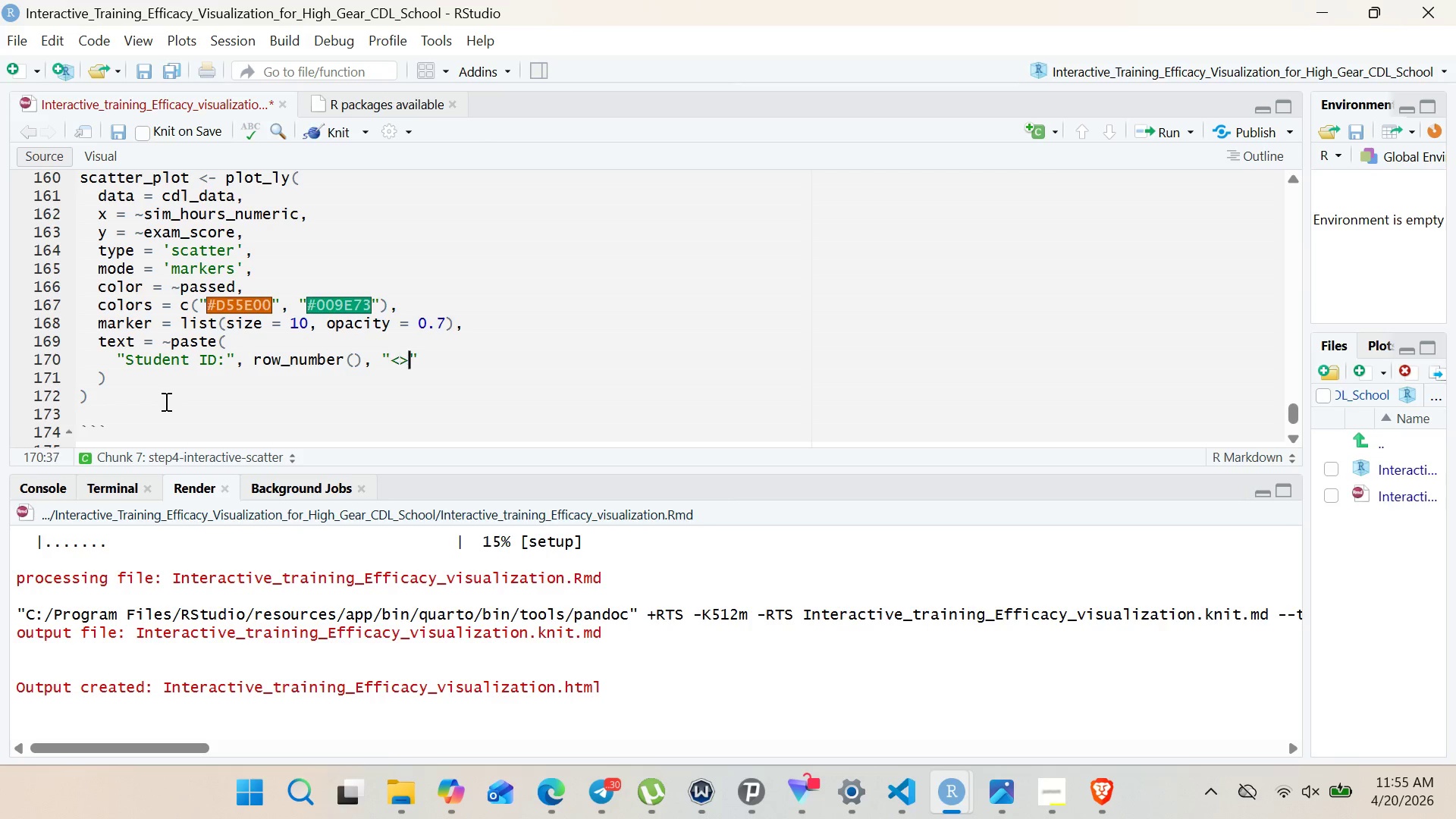 
key(Shift+Period)
 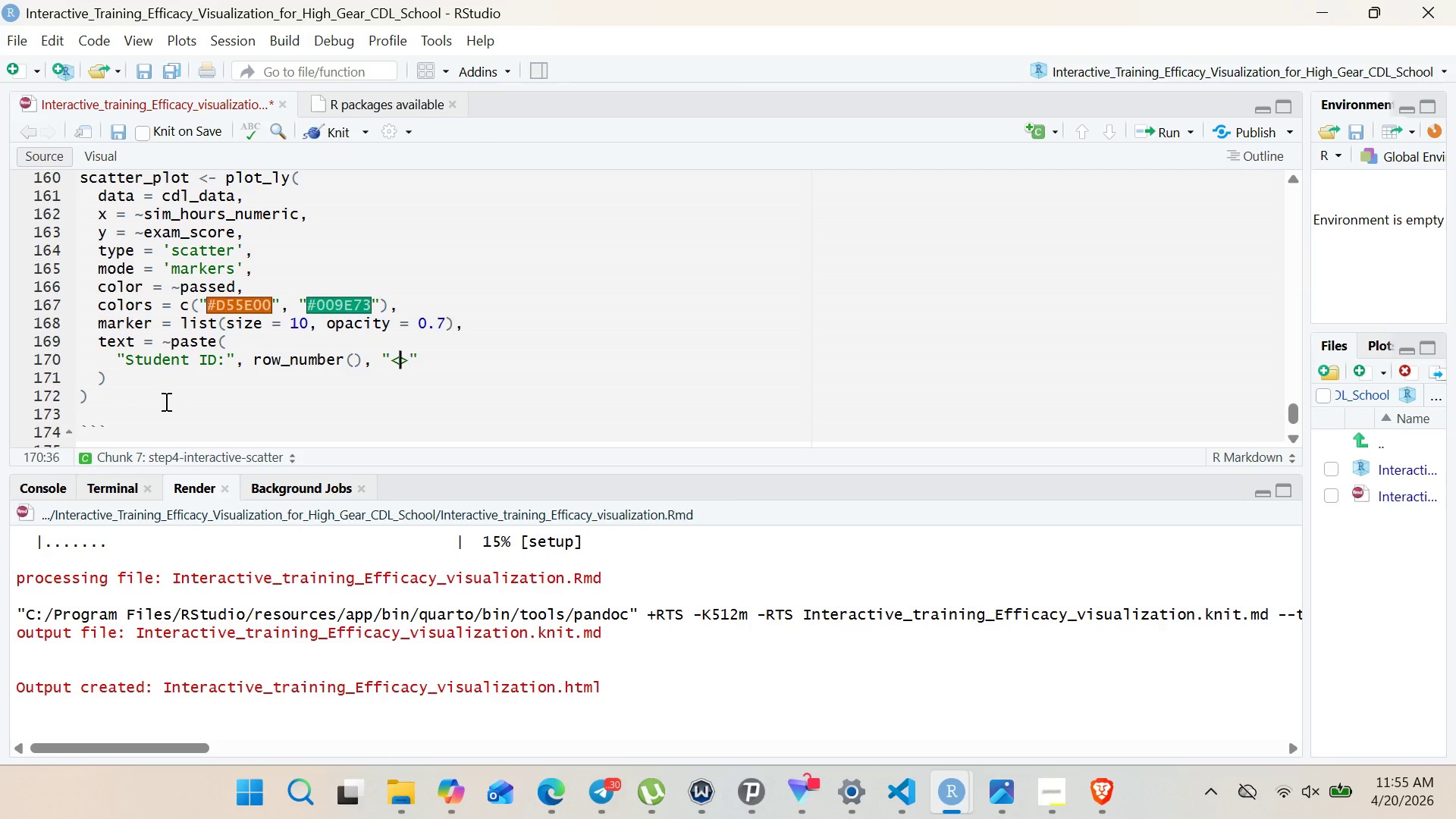 
key(Shift+ArrowLeft)
 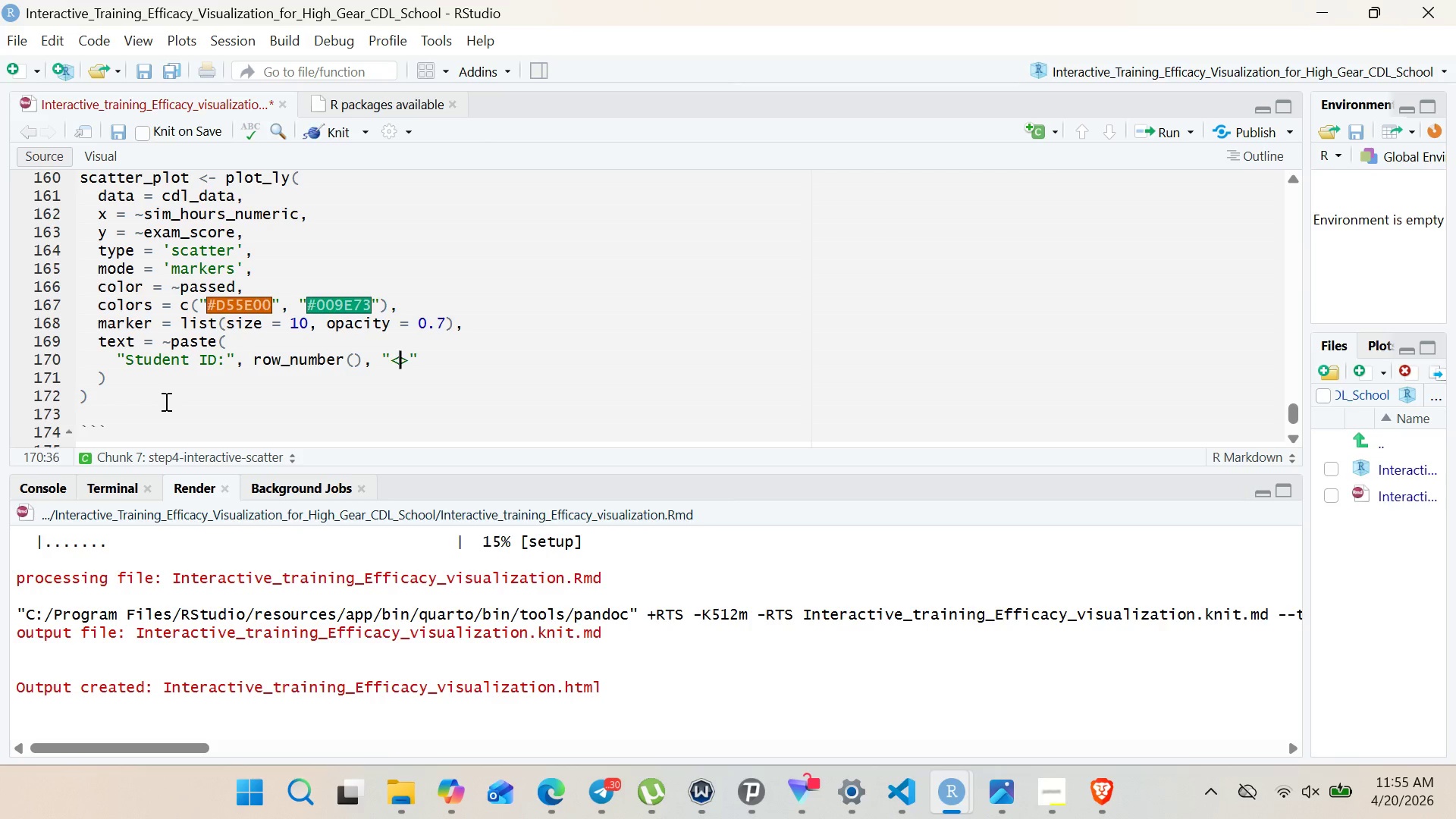 
type(br)
 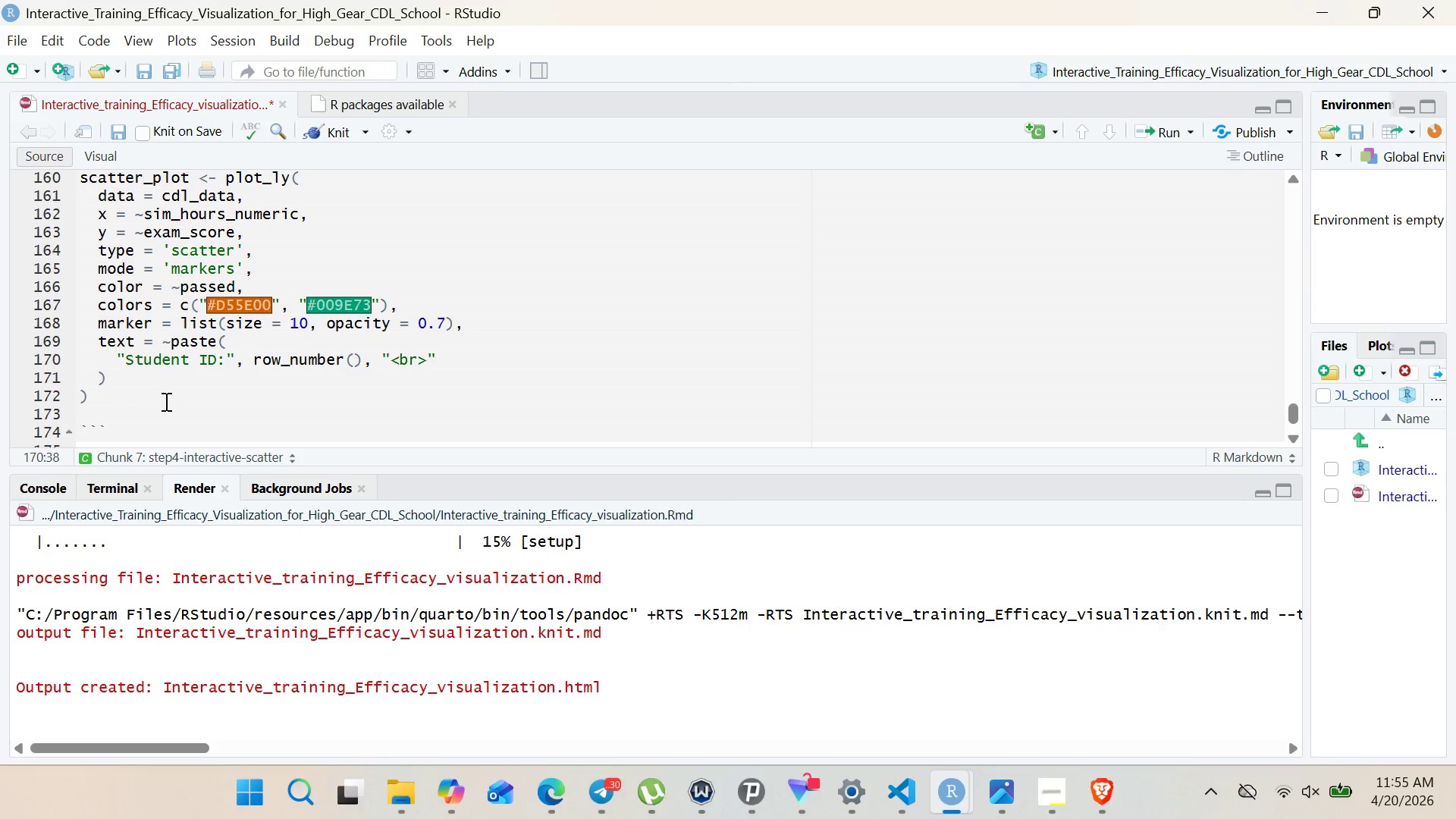 
key(ArrowRight)
 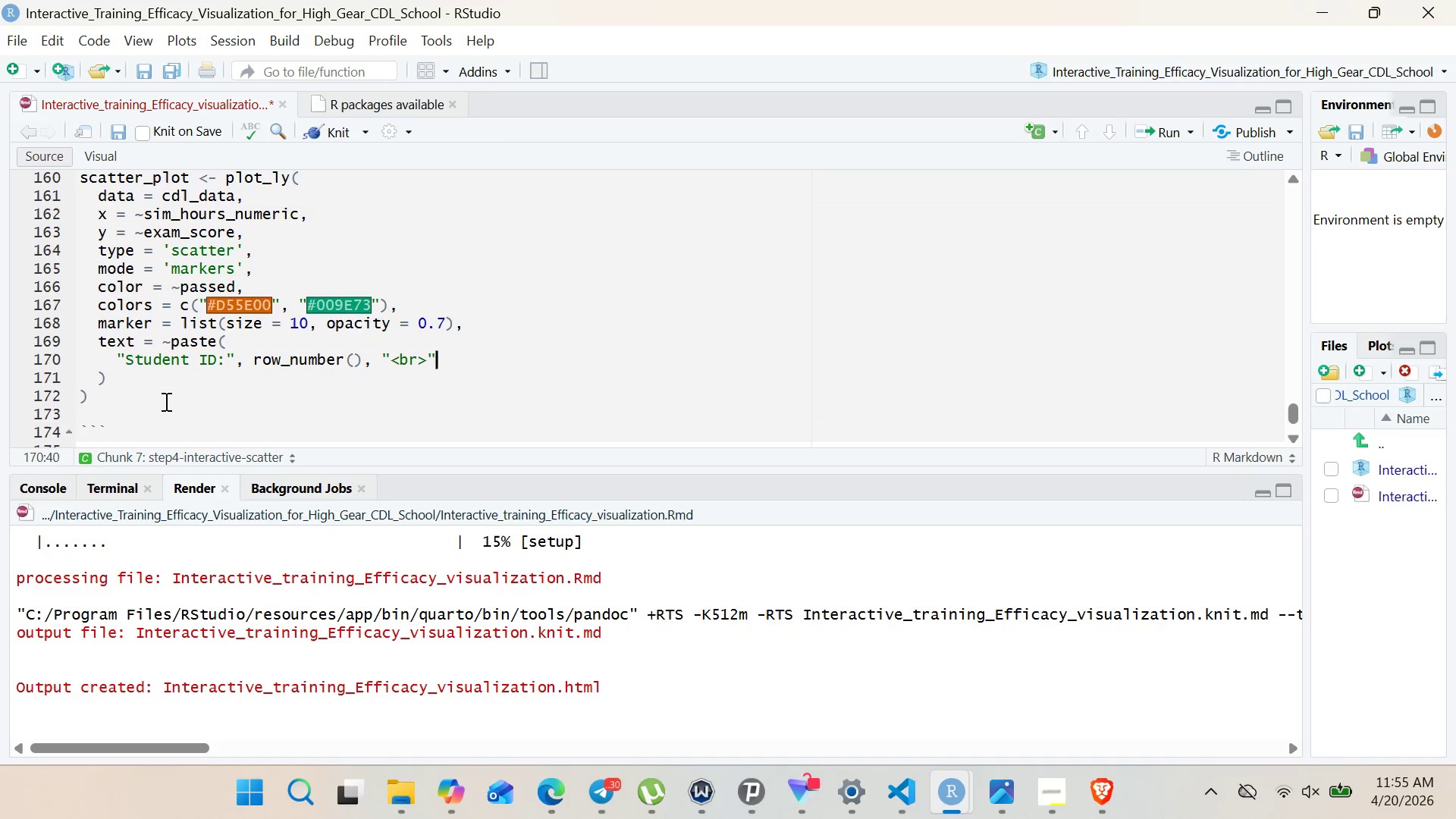 
key(ArrowRight)
 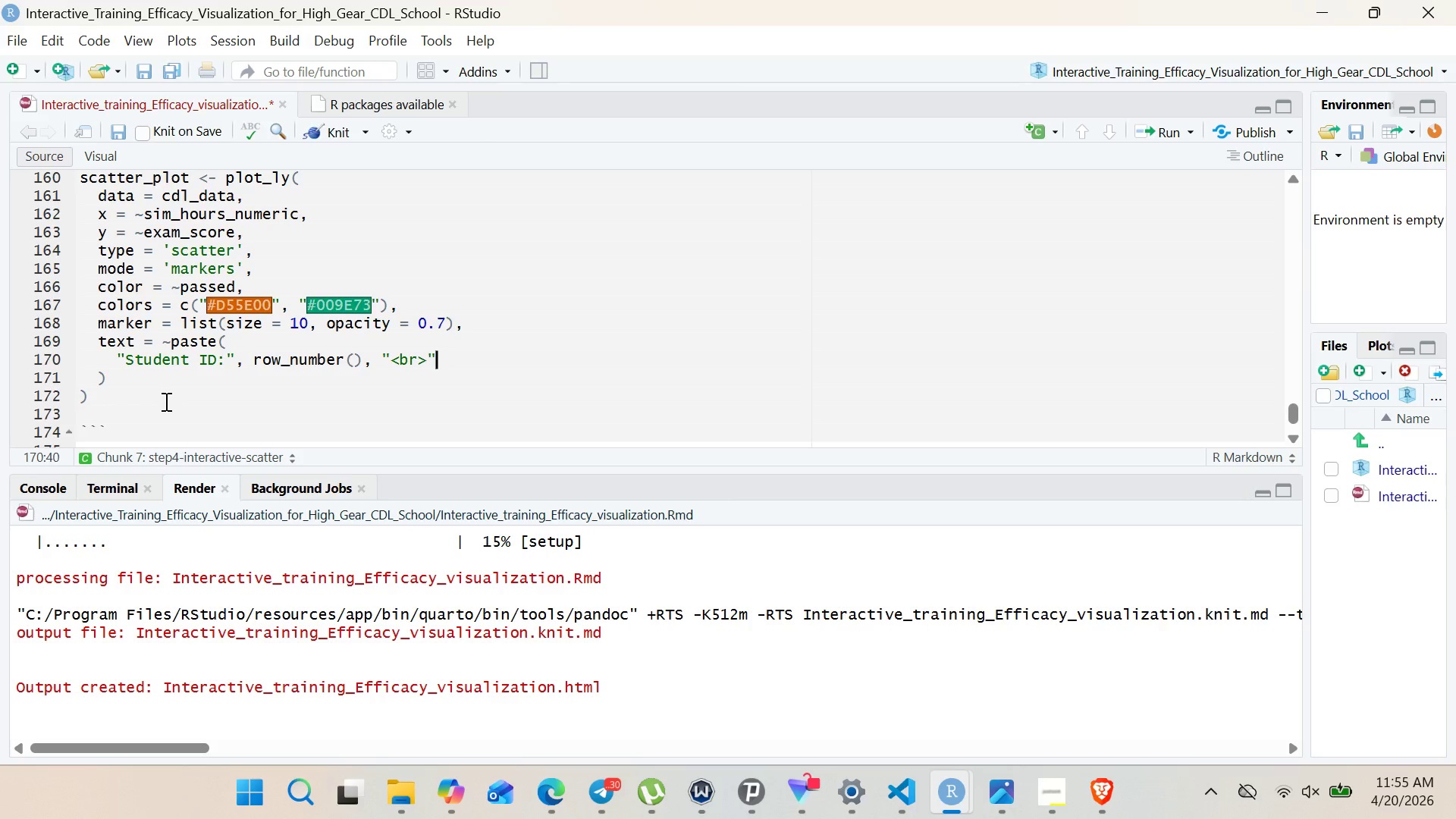 
key(Comma)
 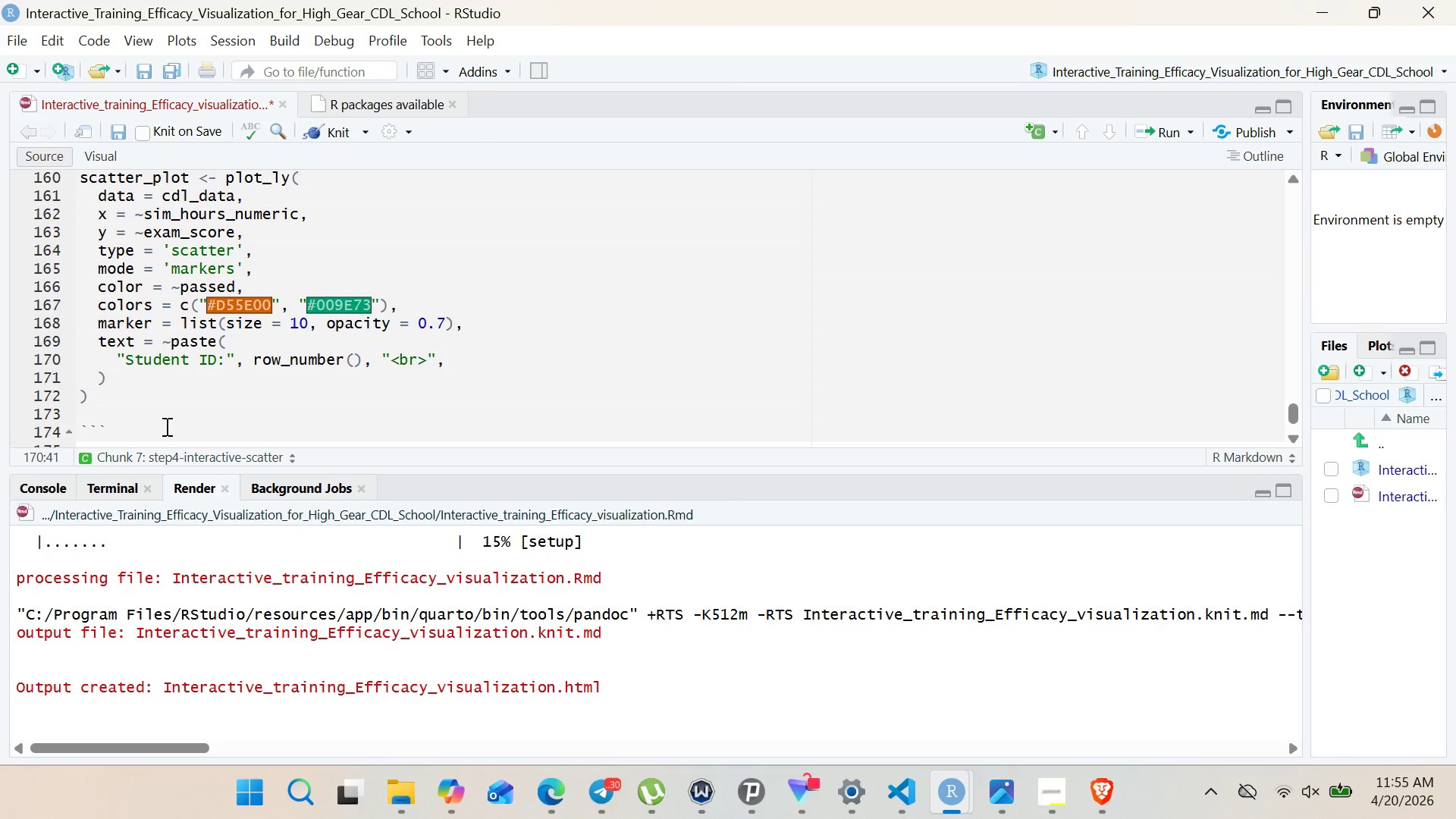 
left_click_drag(start_coordinate=[115, 361], to_coordinate=[457, 362])
 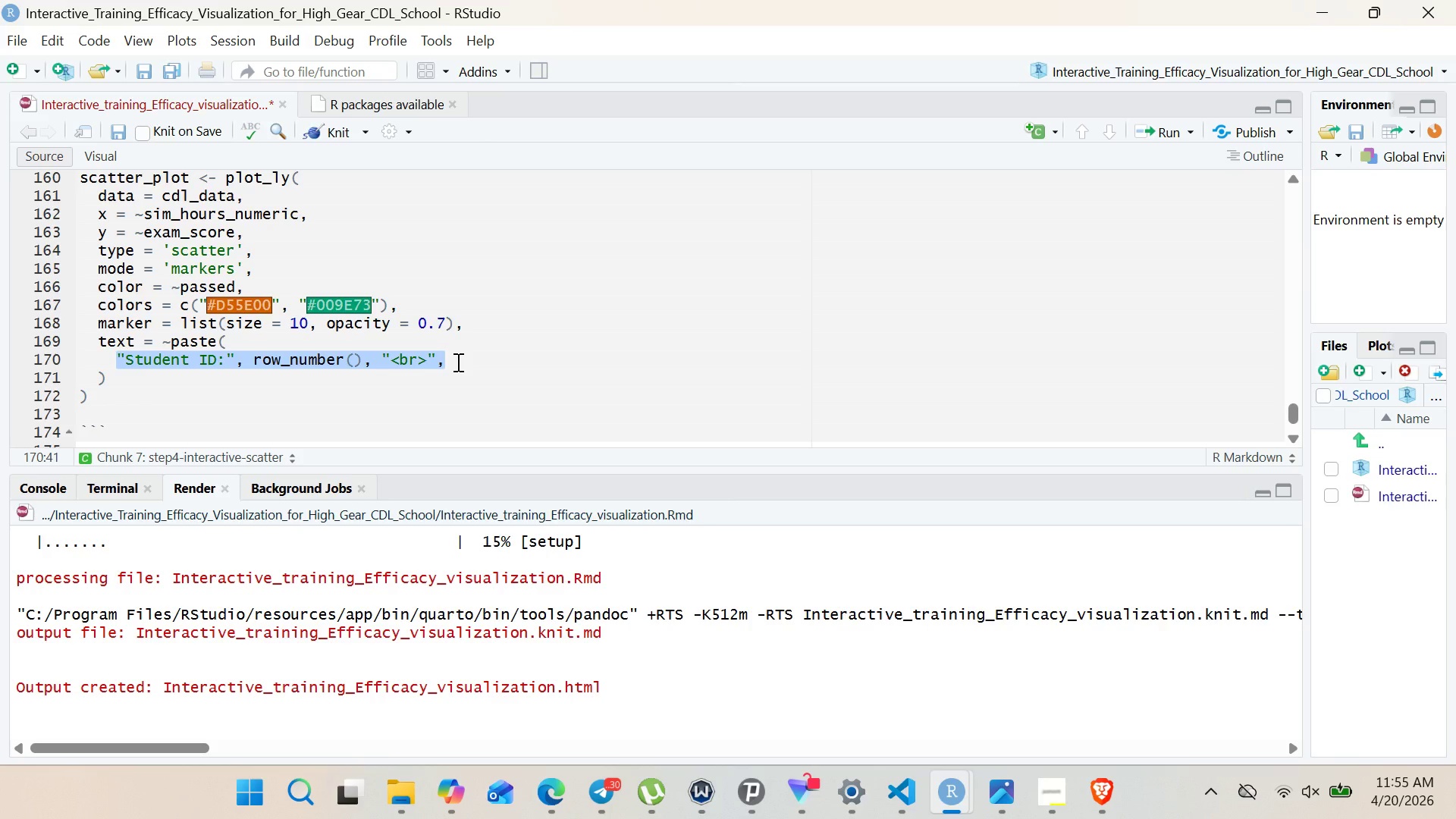 
key(Control+C)
 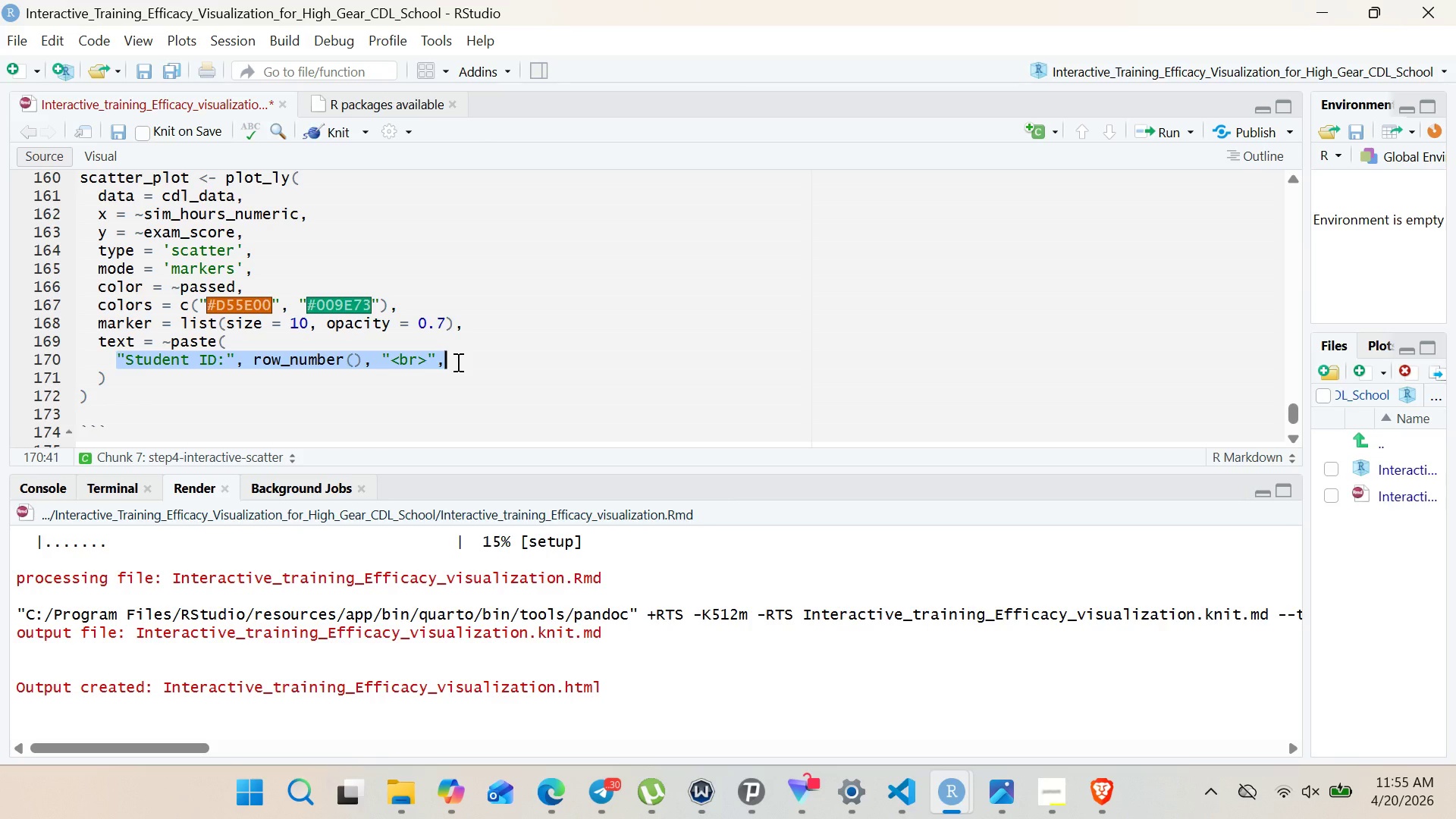 
left_click([457, 362])
 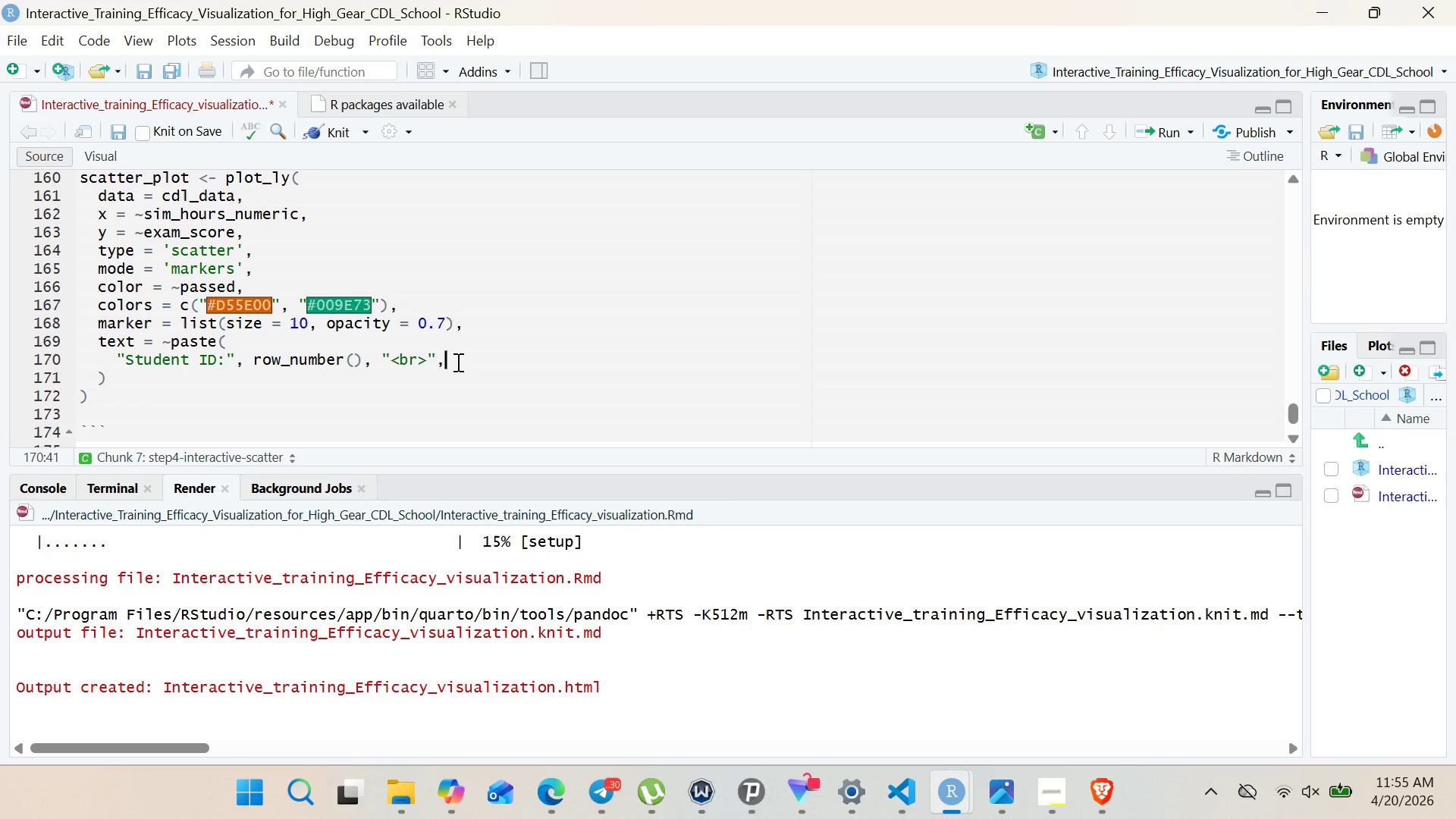 
left_click([457, 362])
 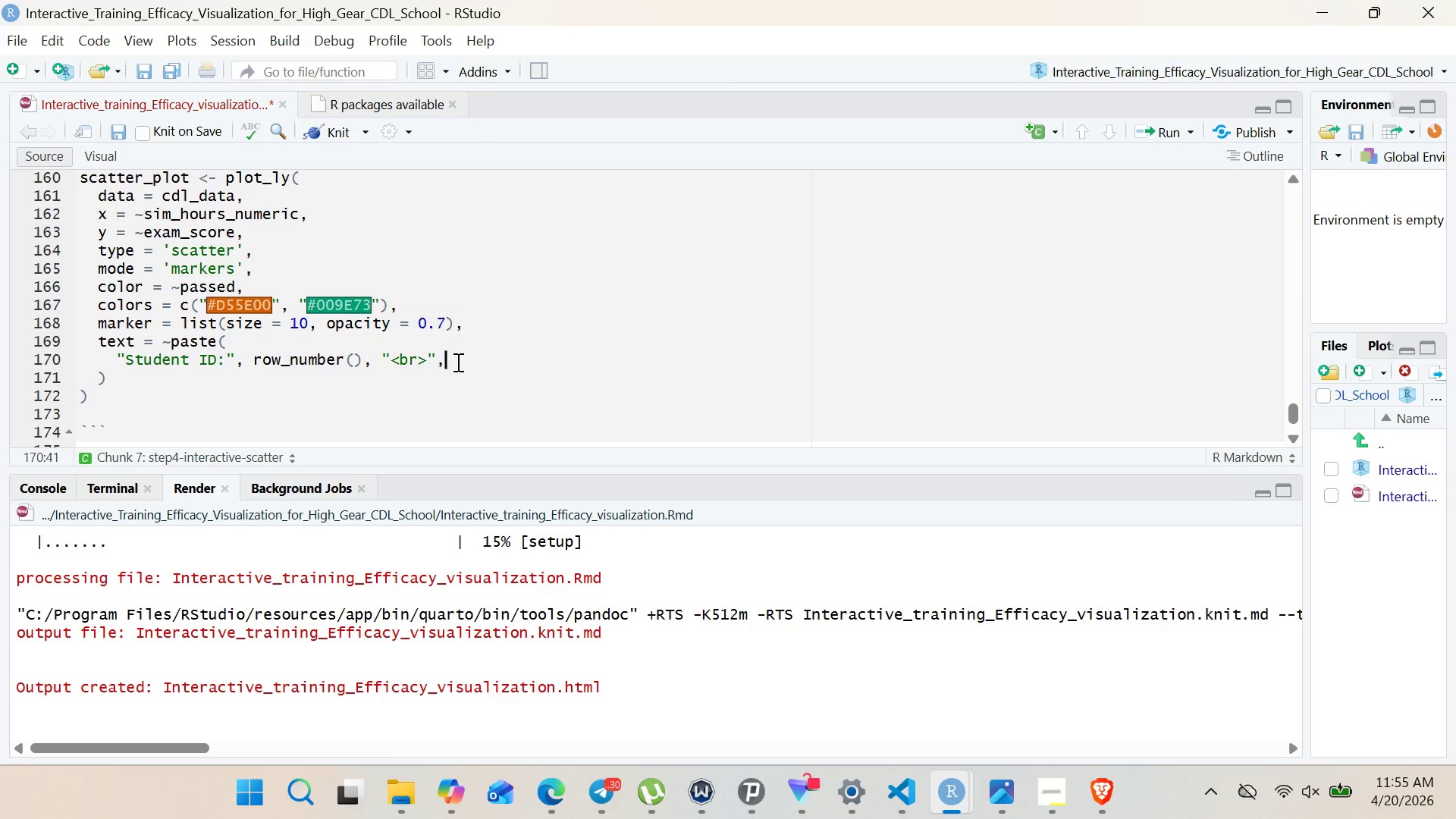 
key(Enter)
 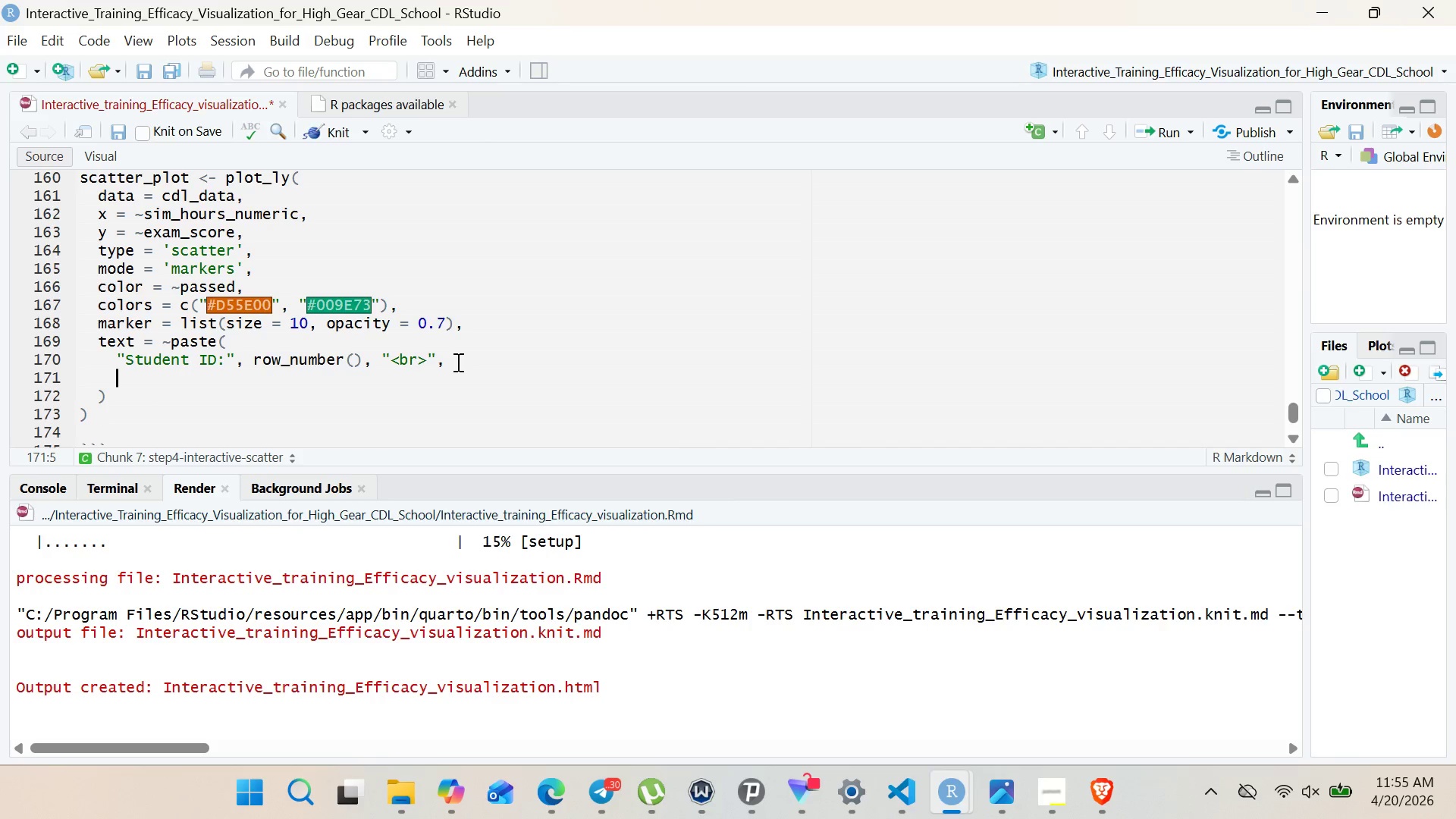 
key(Control+V)
 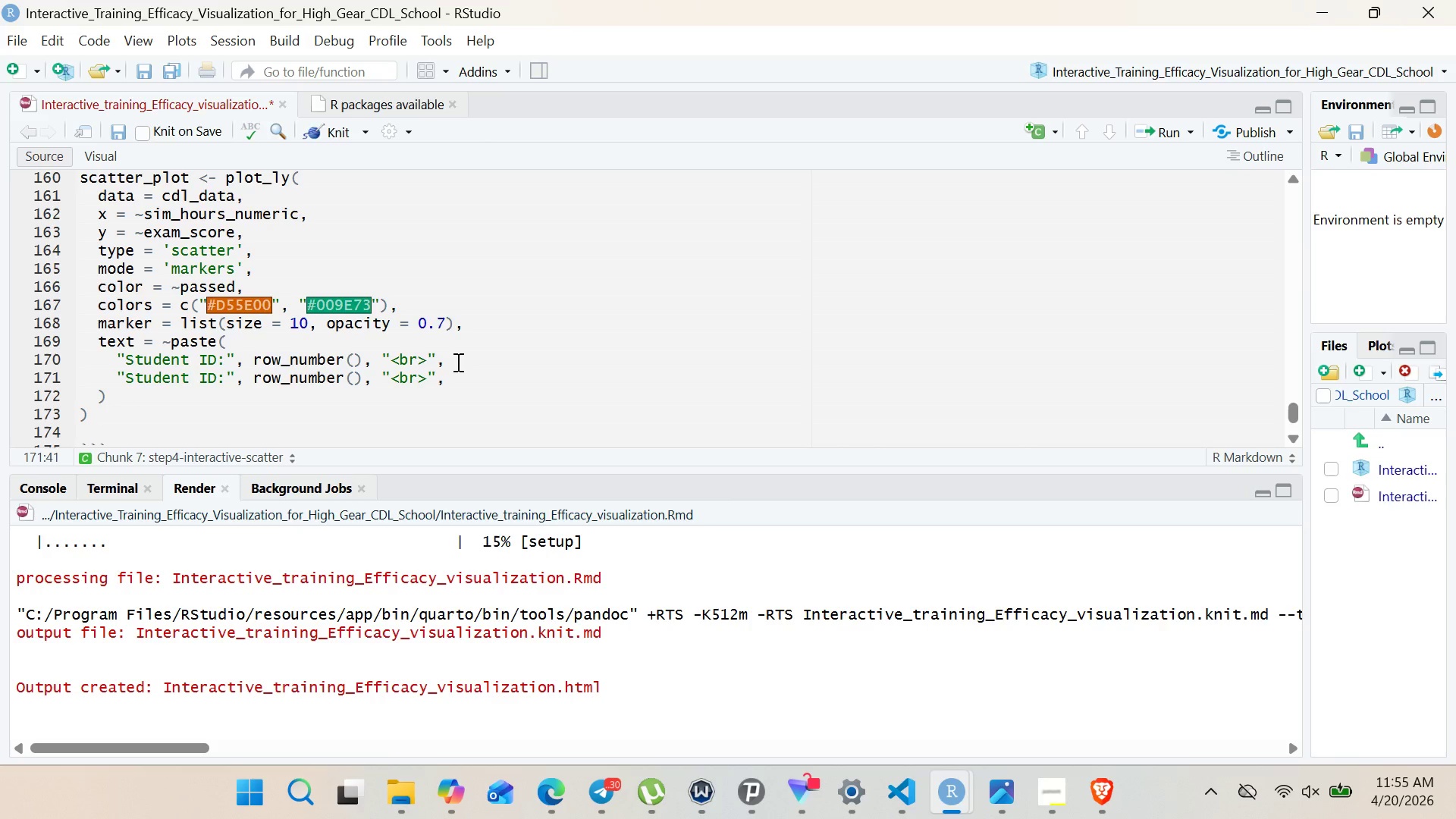 
key(Enter)
 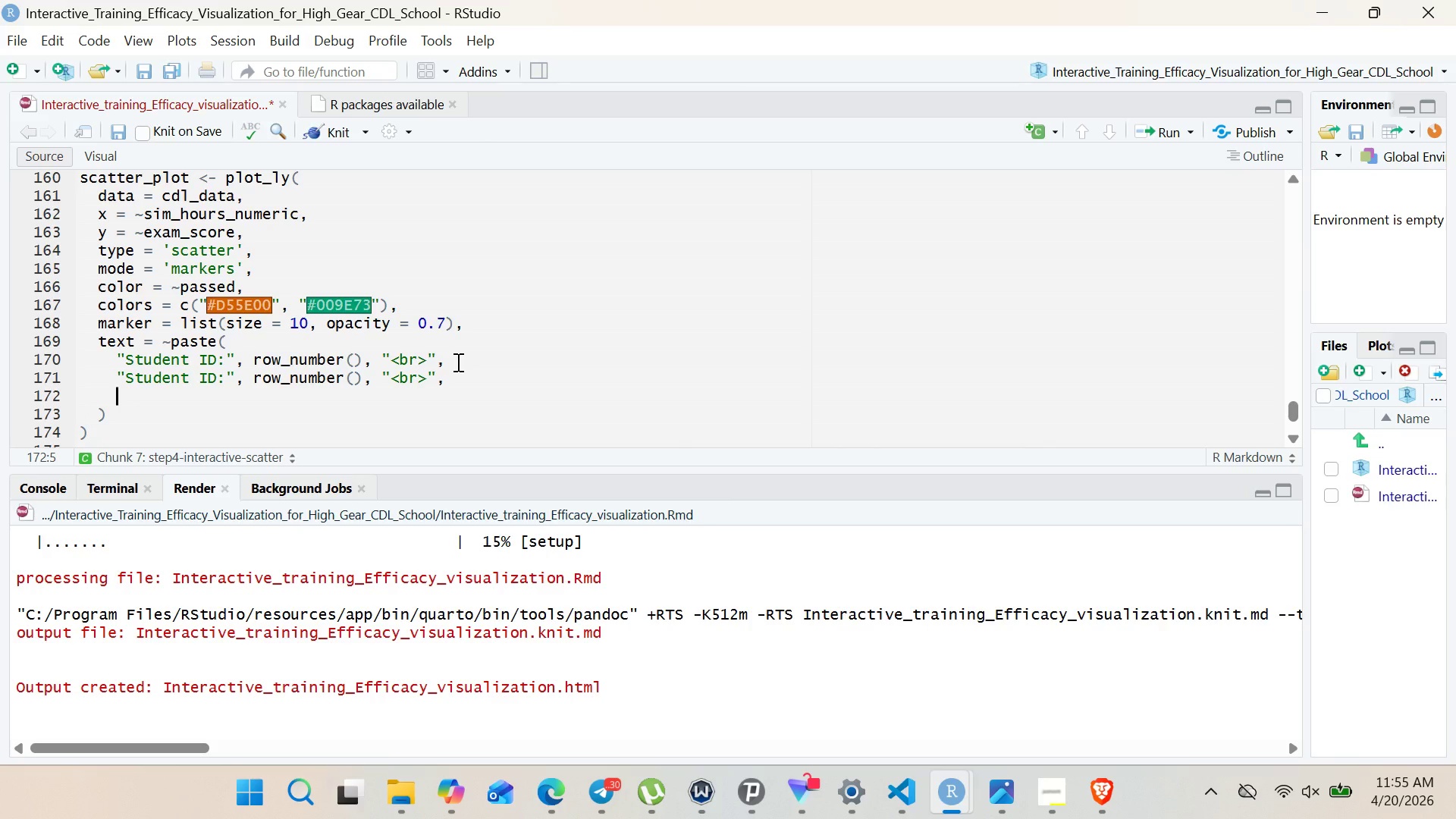 
hold_key(key=ControlLeft, duration=0.7)
 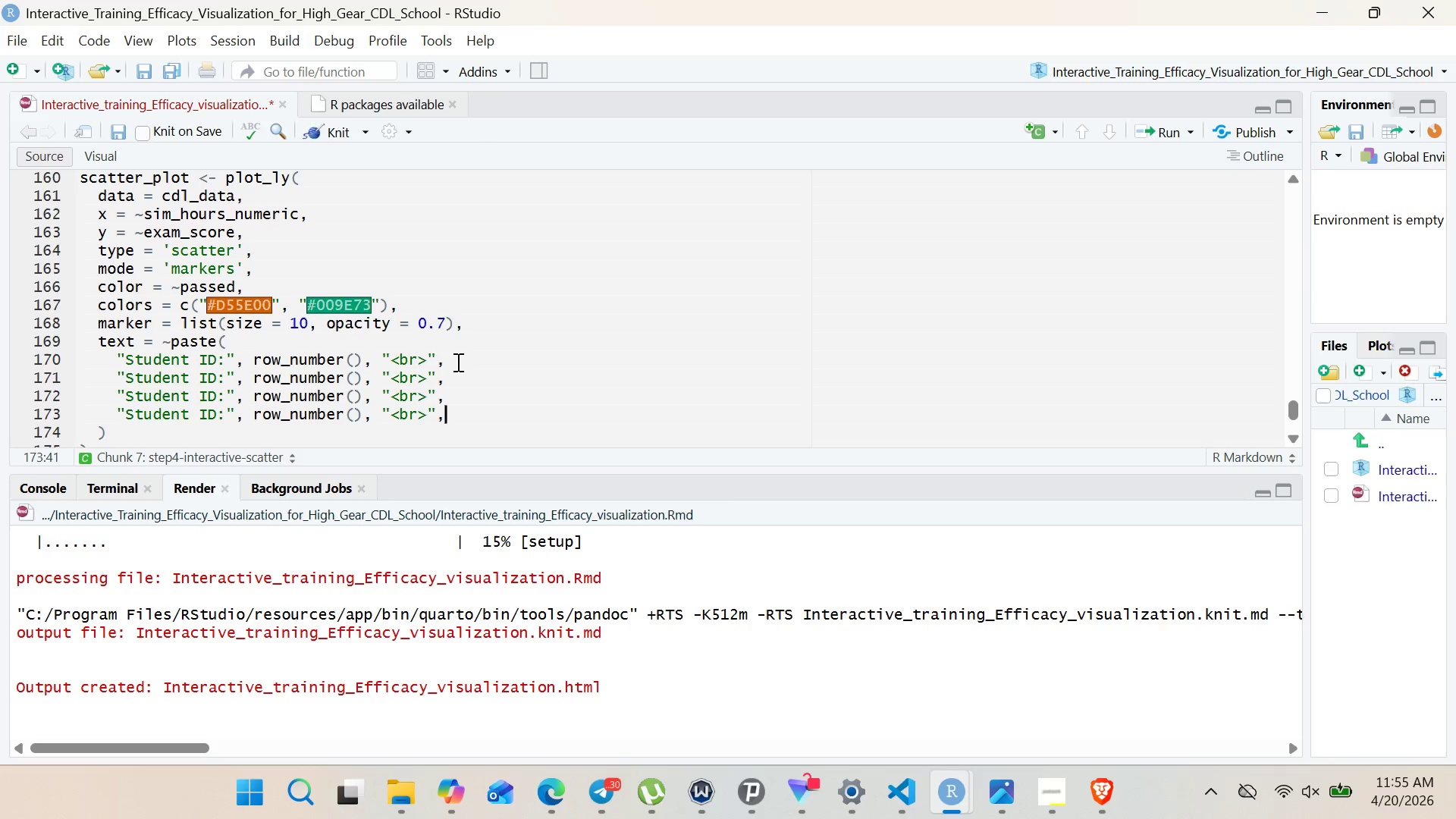 
key(V)
 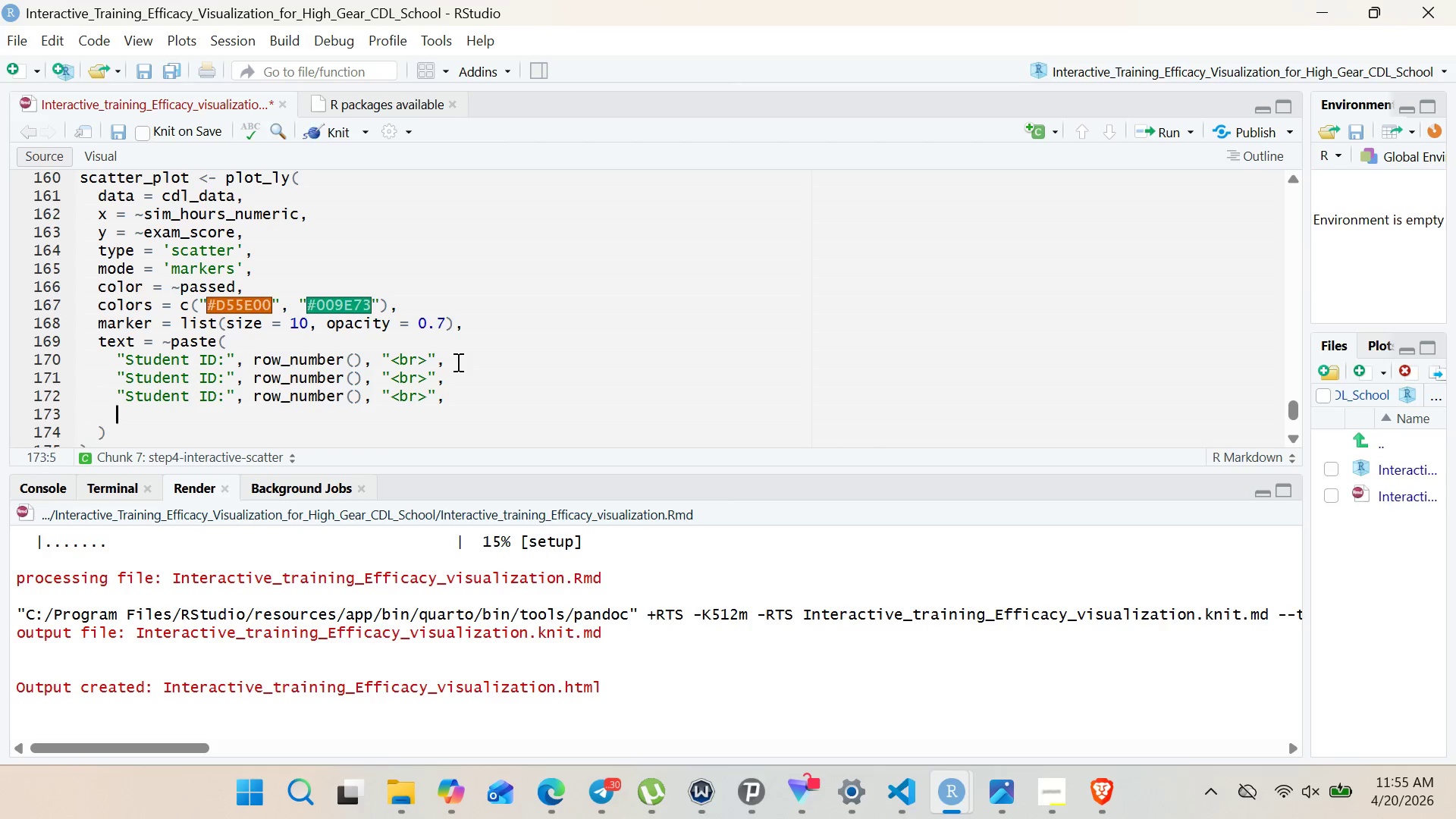 
hold_key(key=Enter, duration=0.44)
 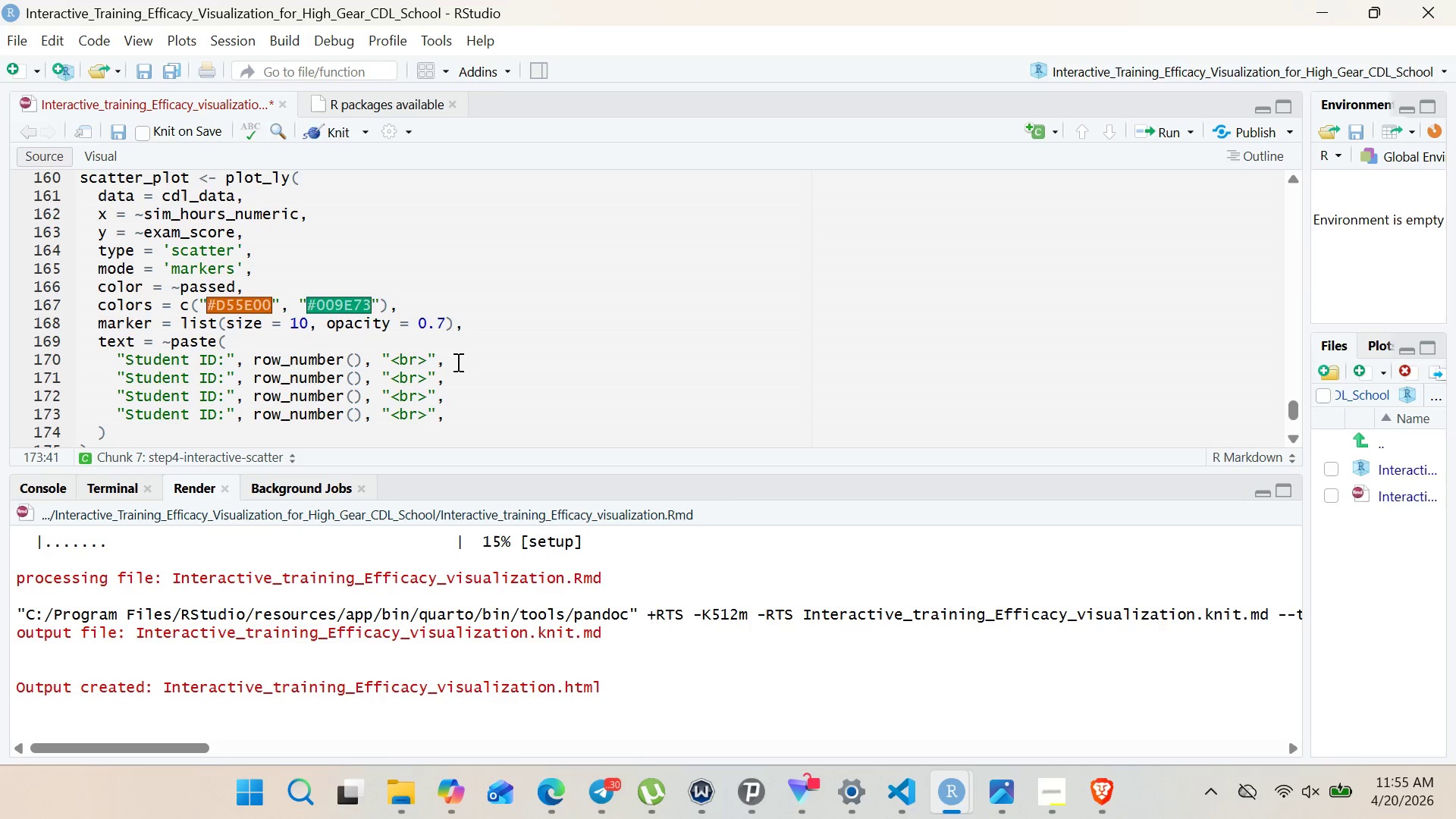 
key(Control+V)
 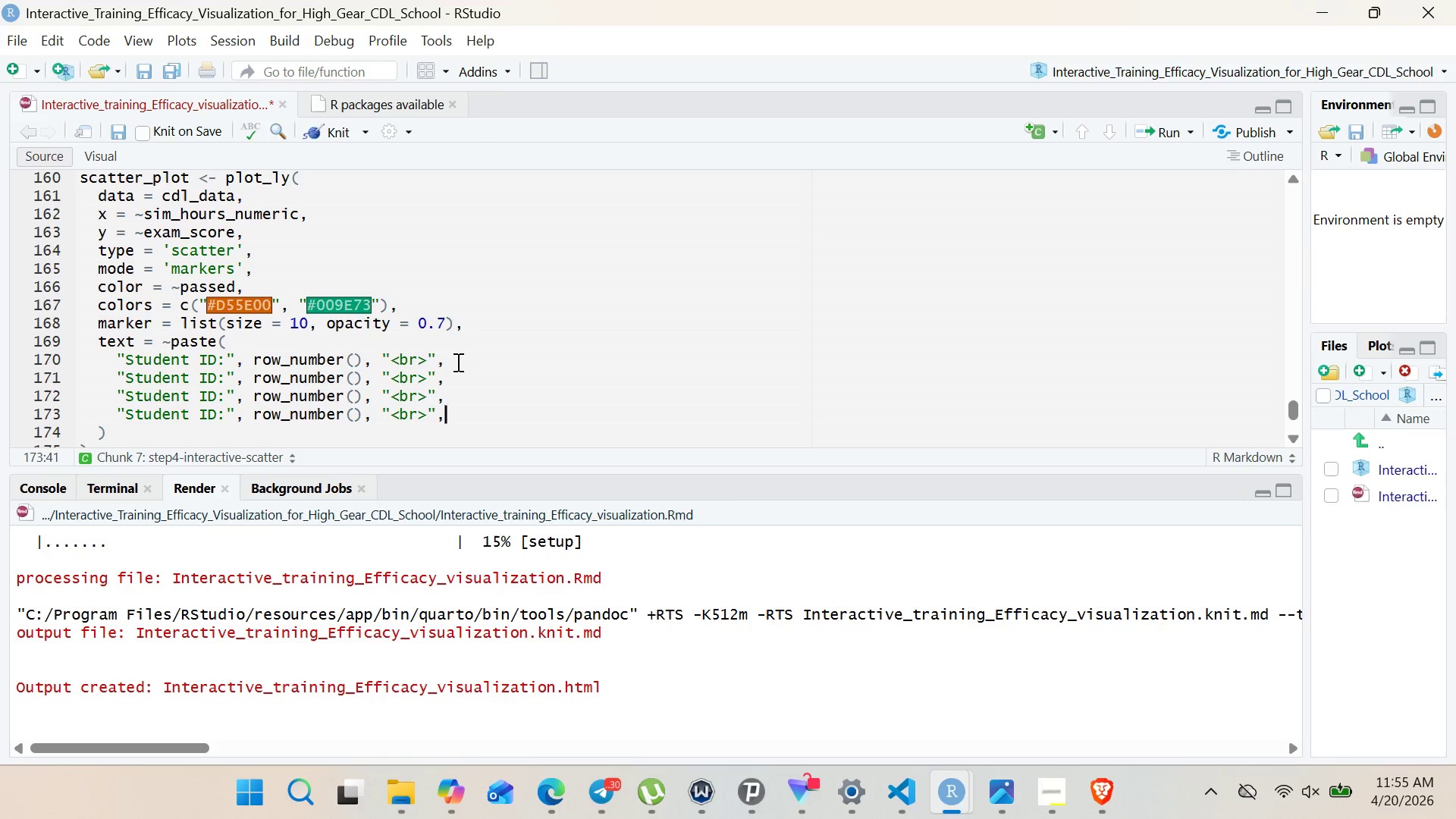 
key(Control+Enter)
 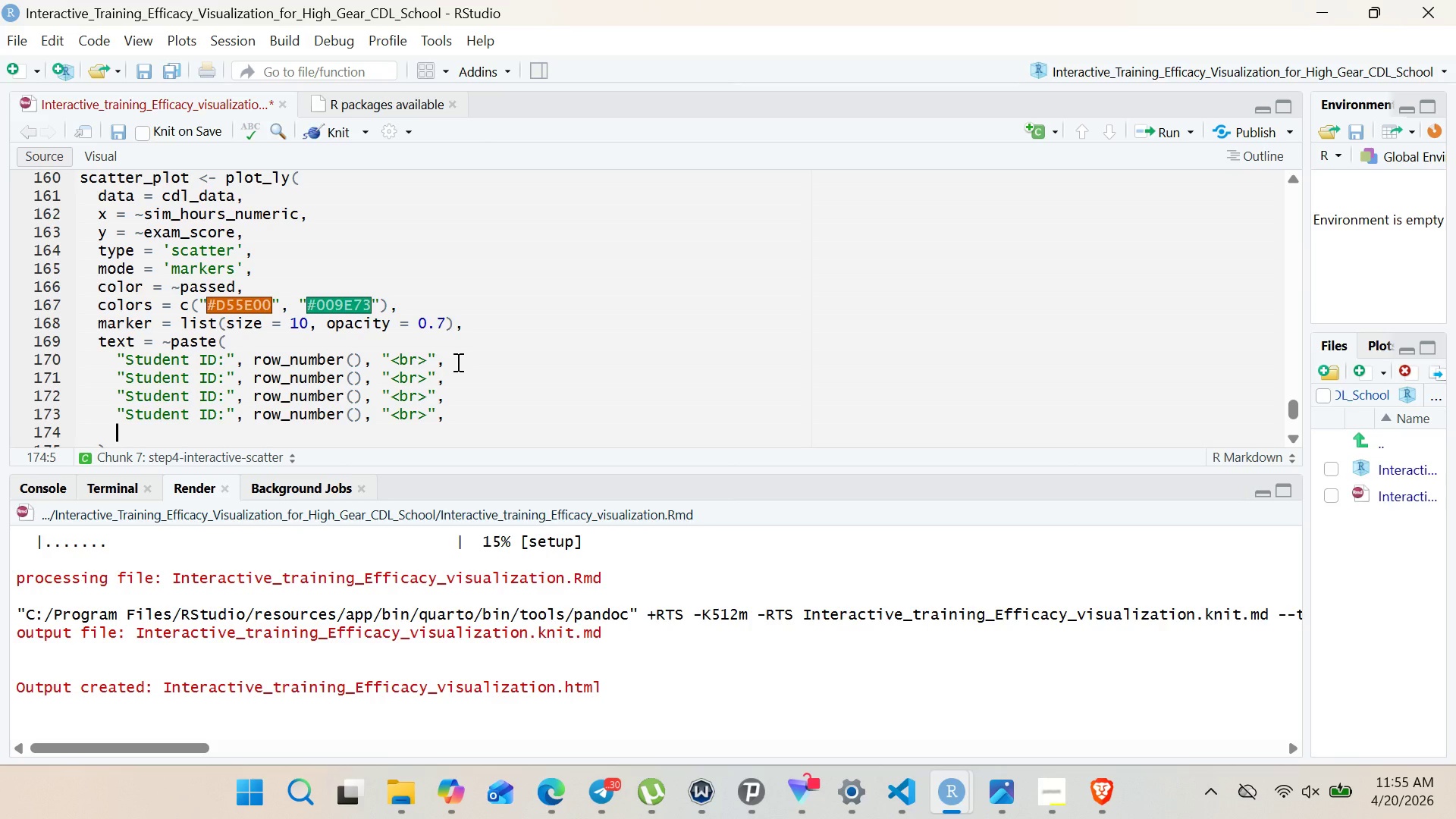 
key(Control+V)
 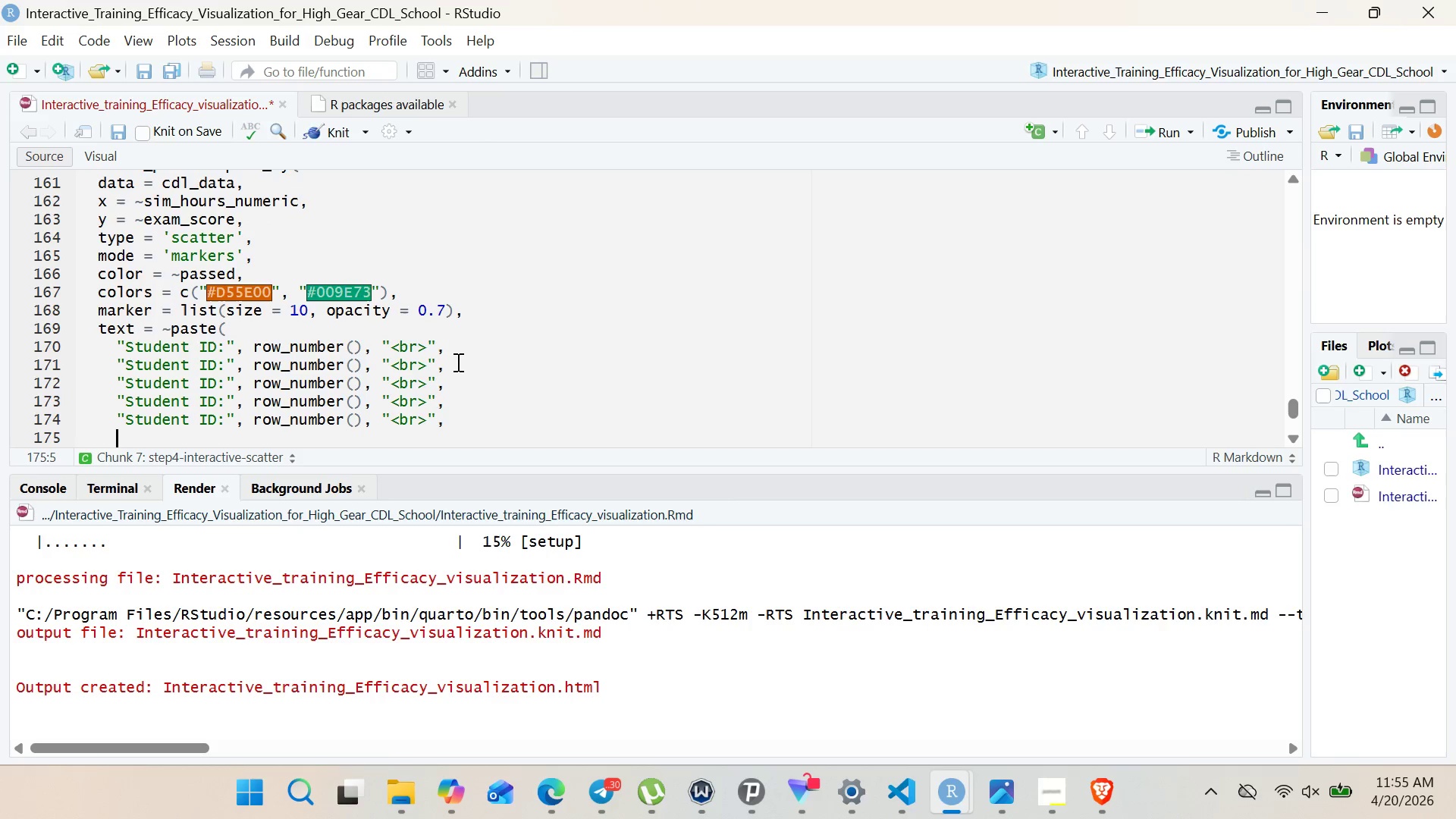 
key(Enter)
 